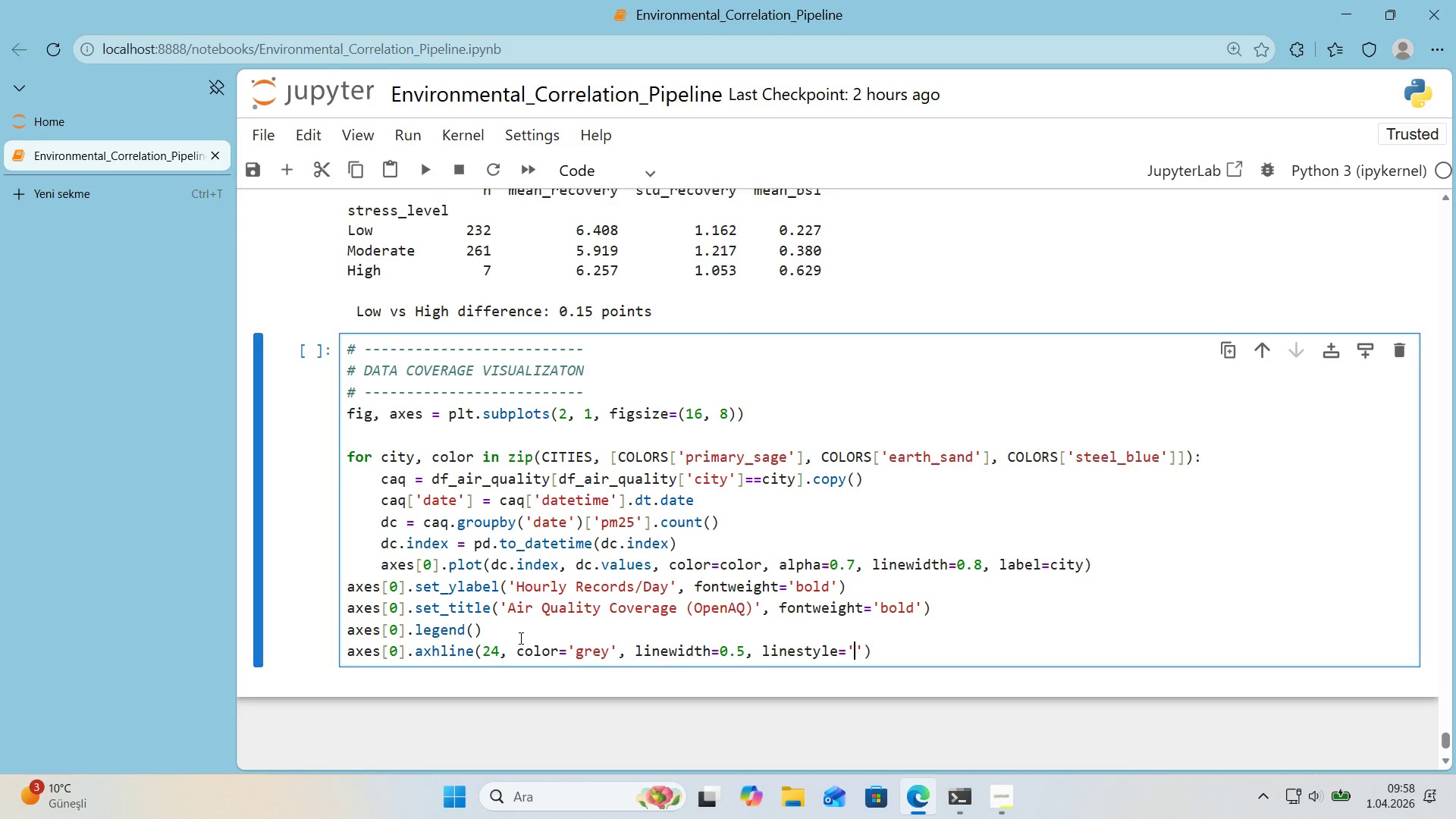 
 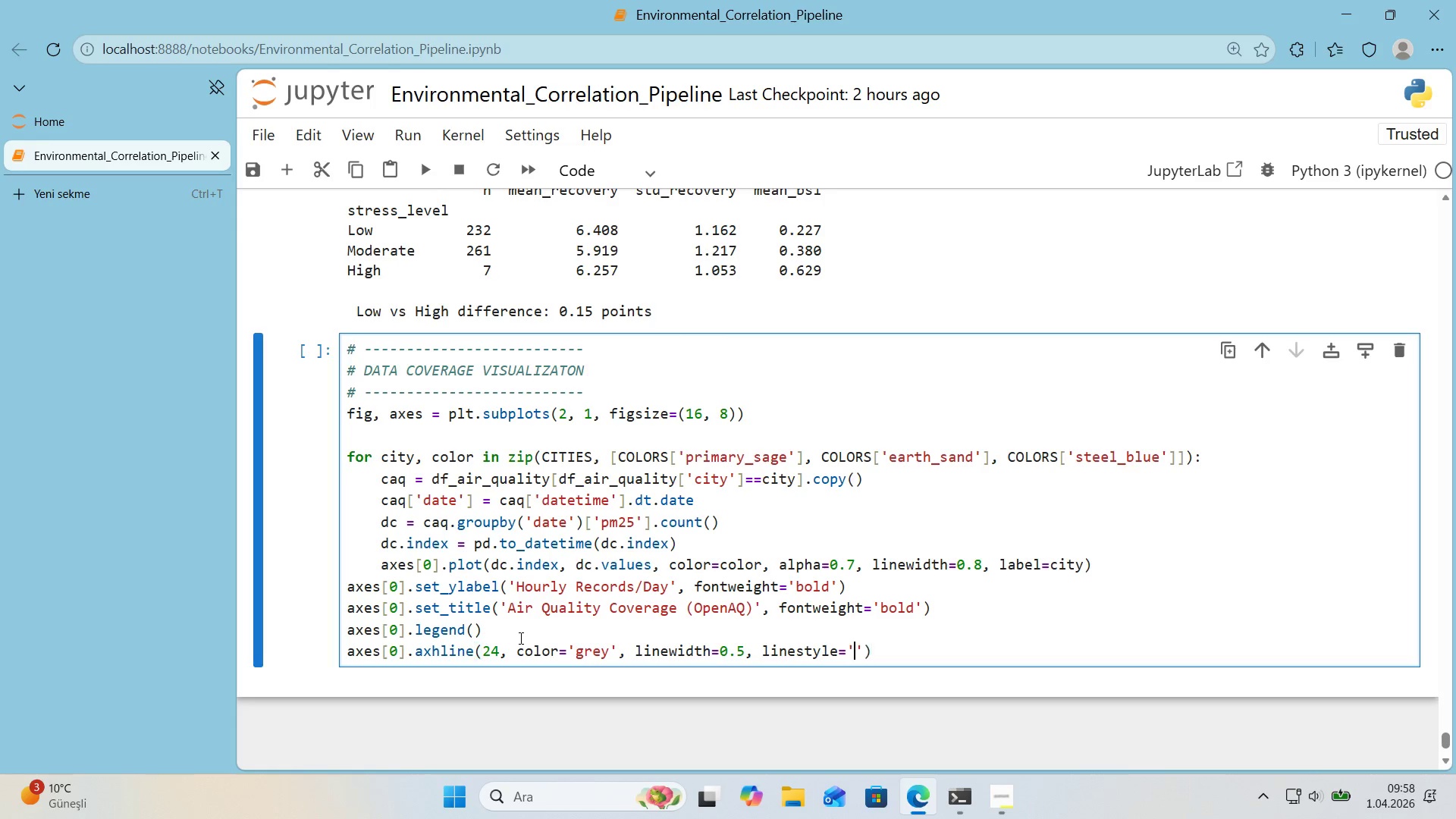 
key(ArrowLeft)
 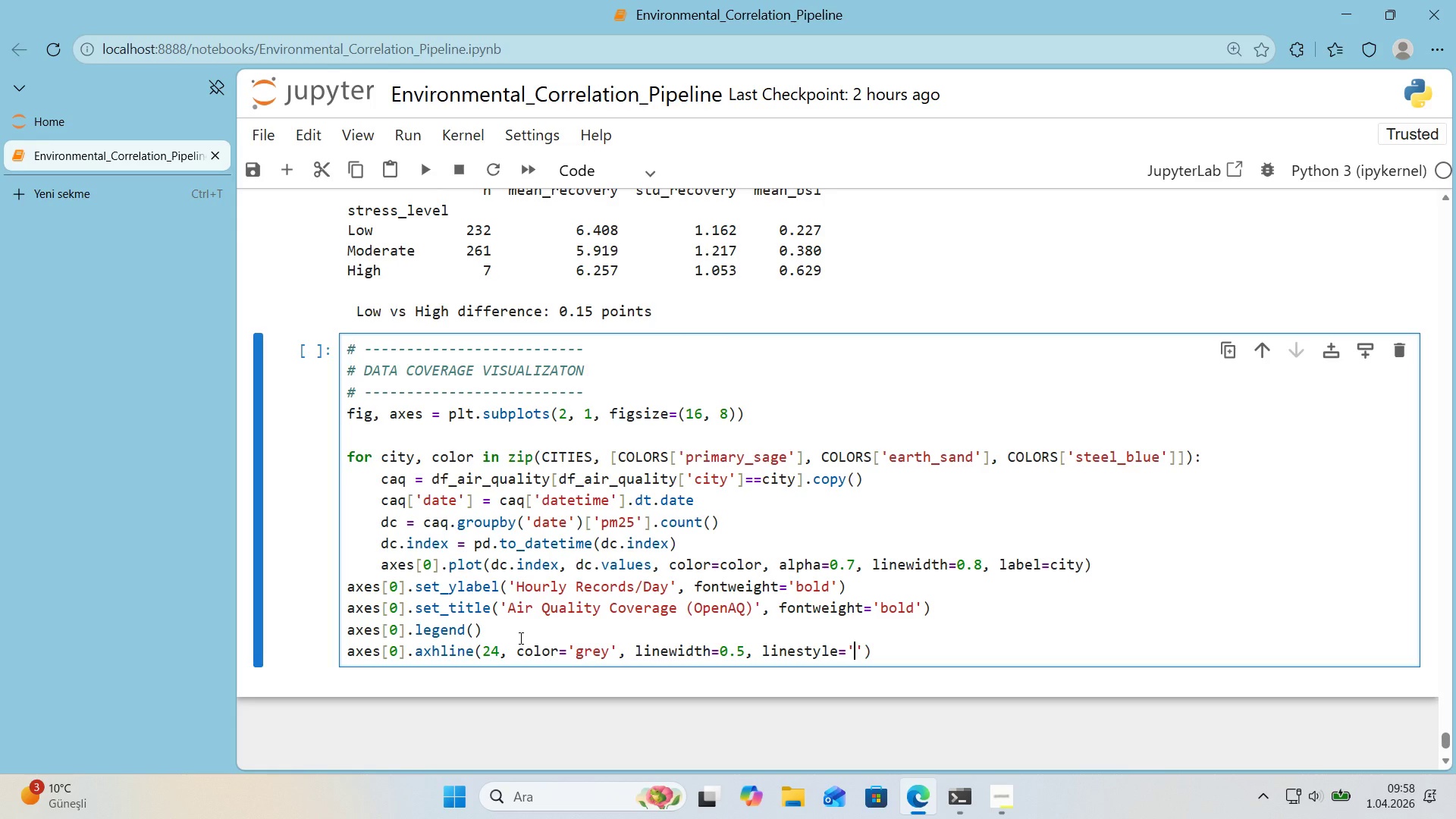 
key(NumpadSubtract)
 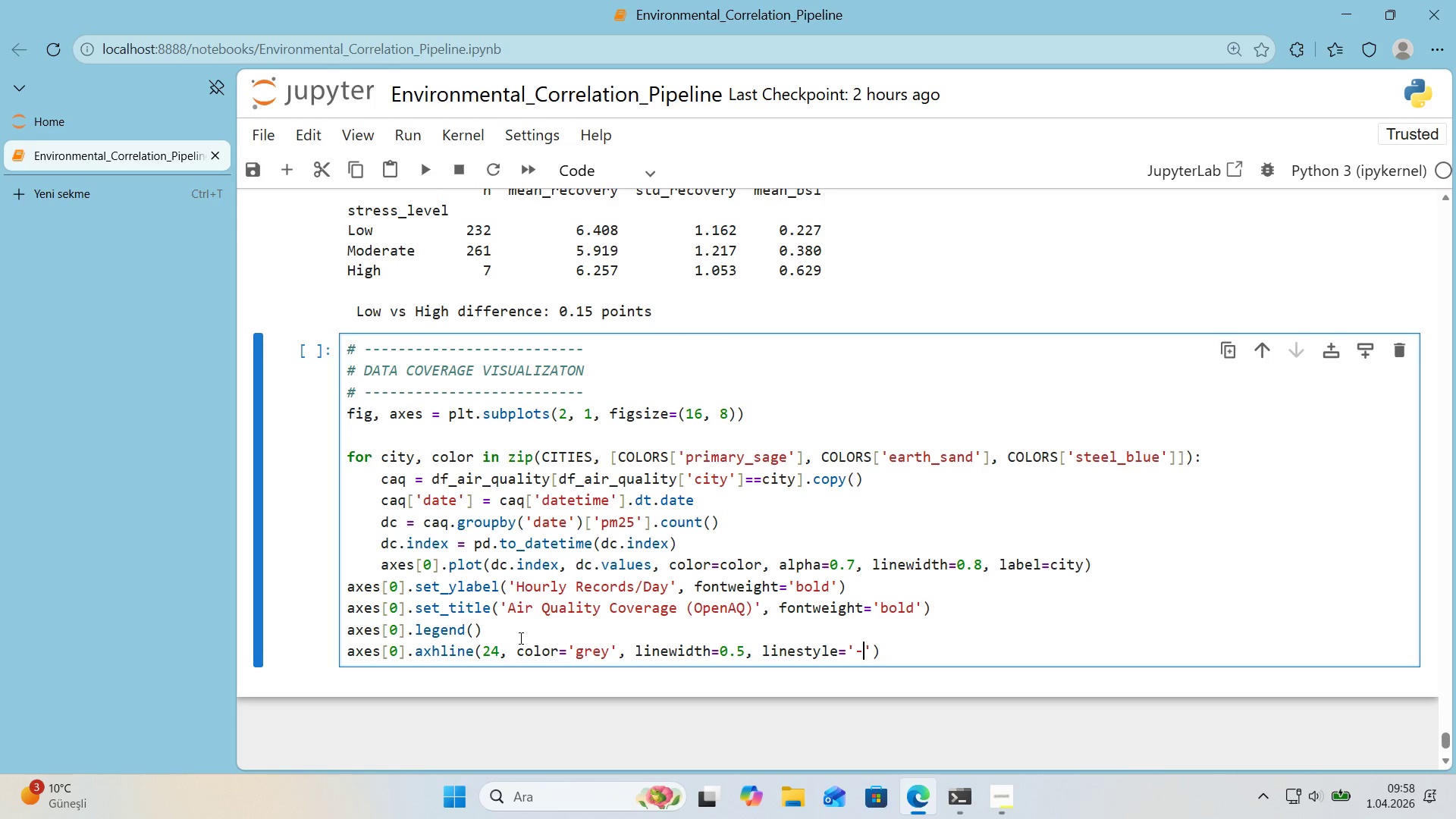 
key(NumpadSubtract)
 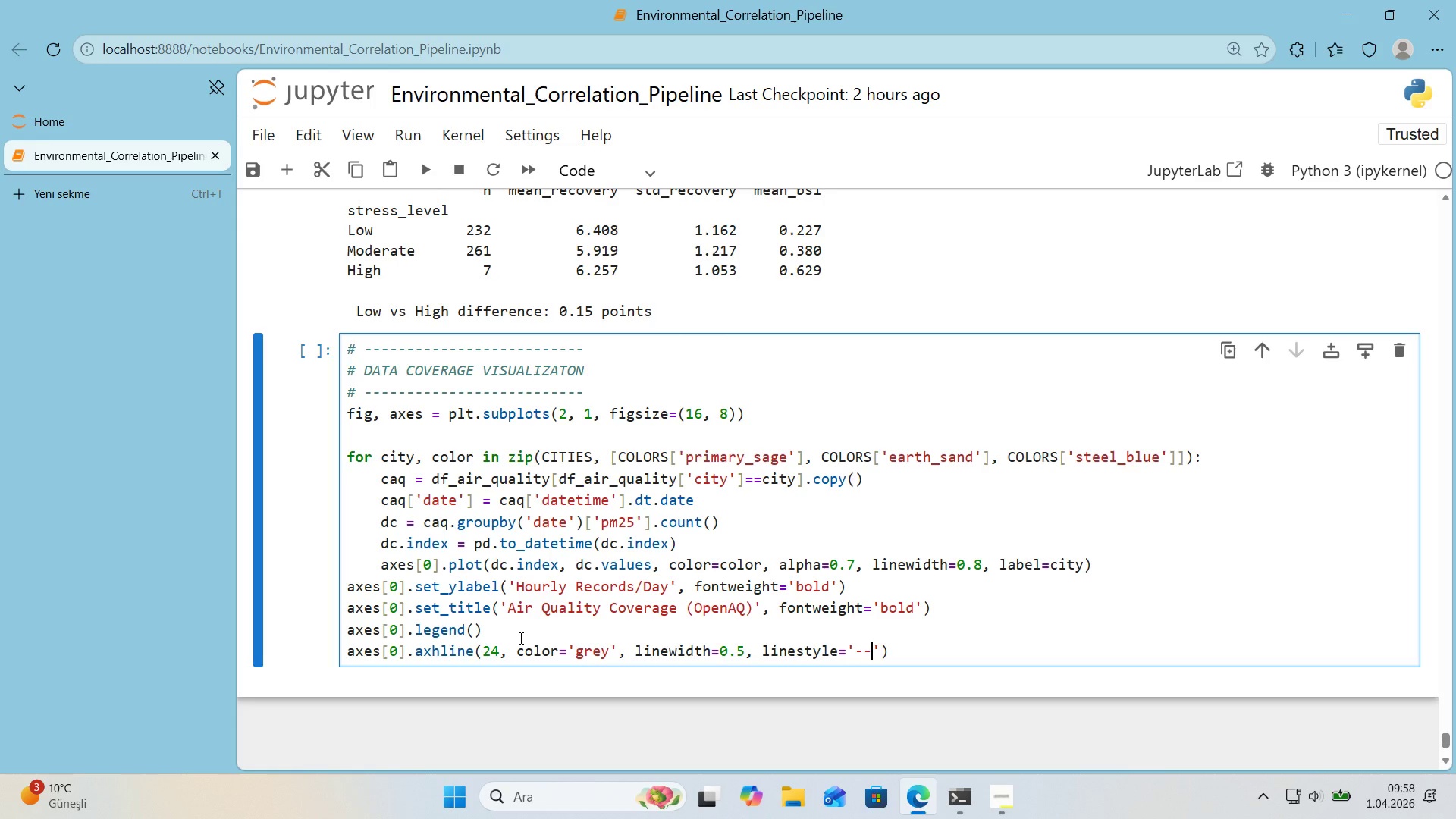 
key(ArrowRight)
 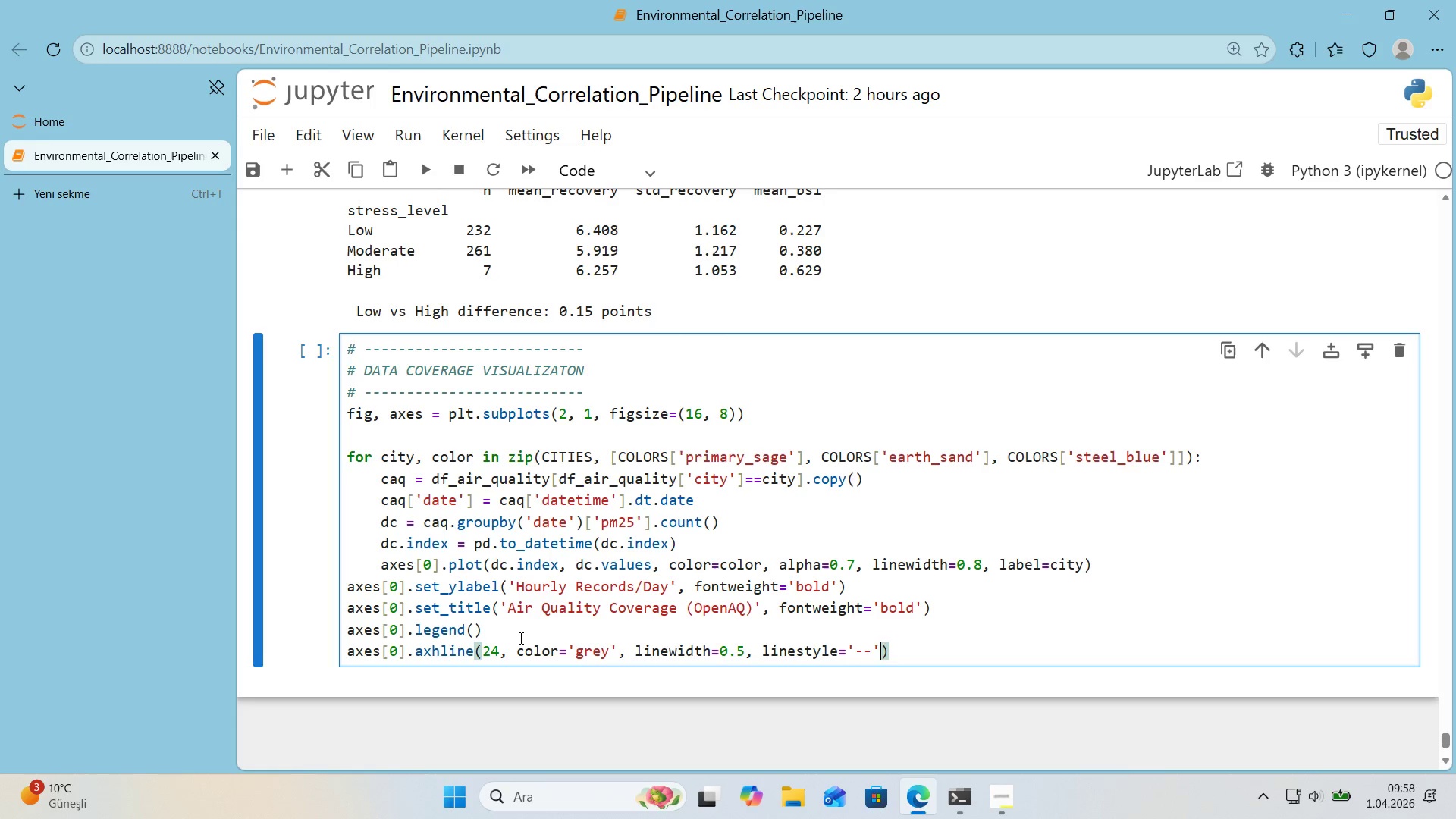 
type(, alpha)0.5)
 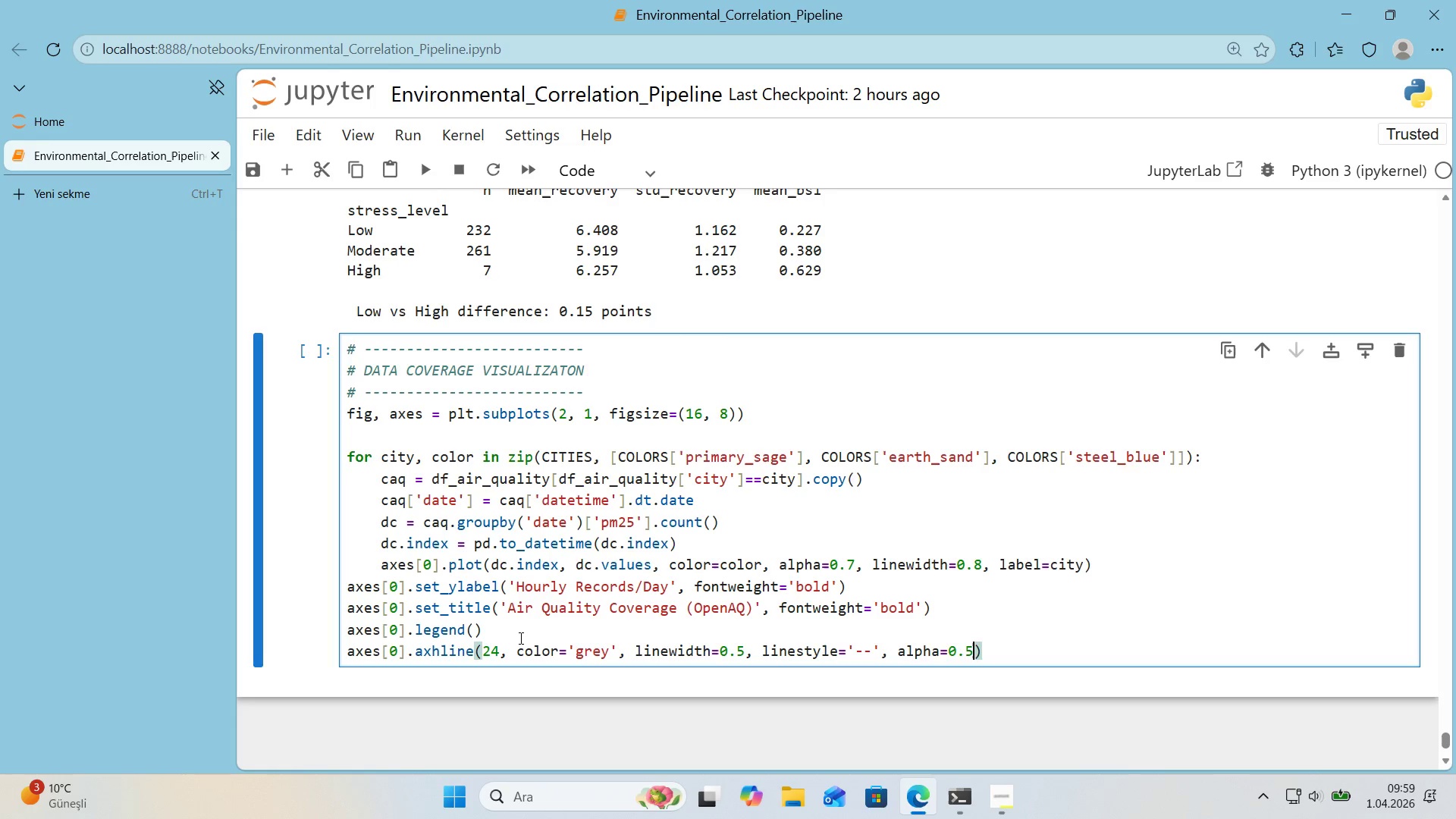 
wait(5.33)
 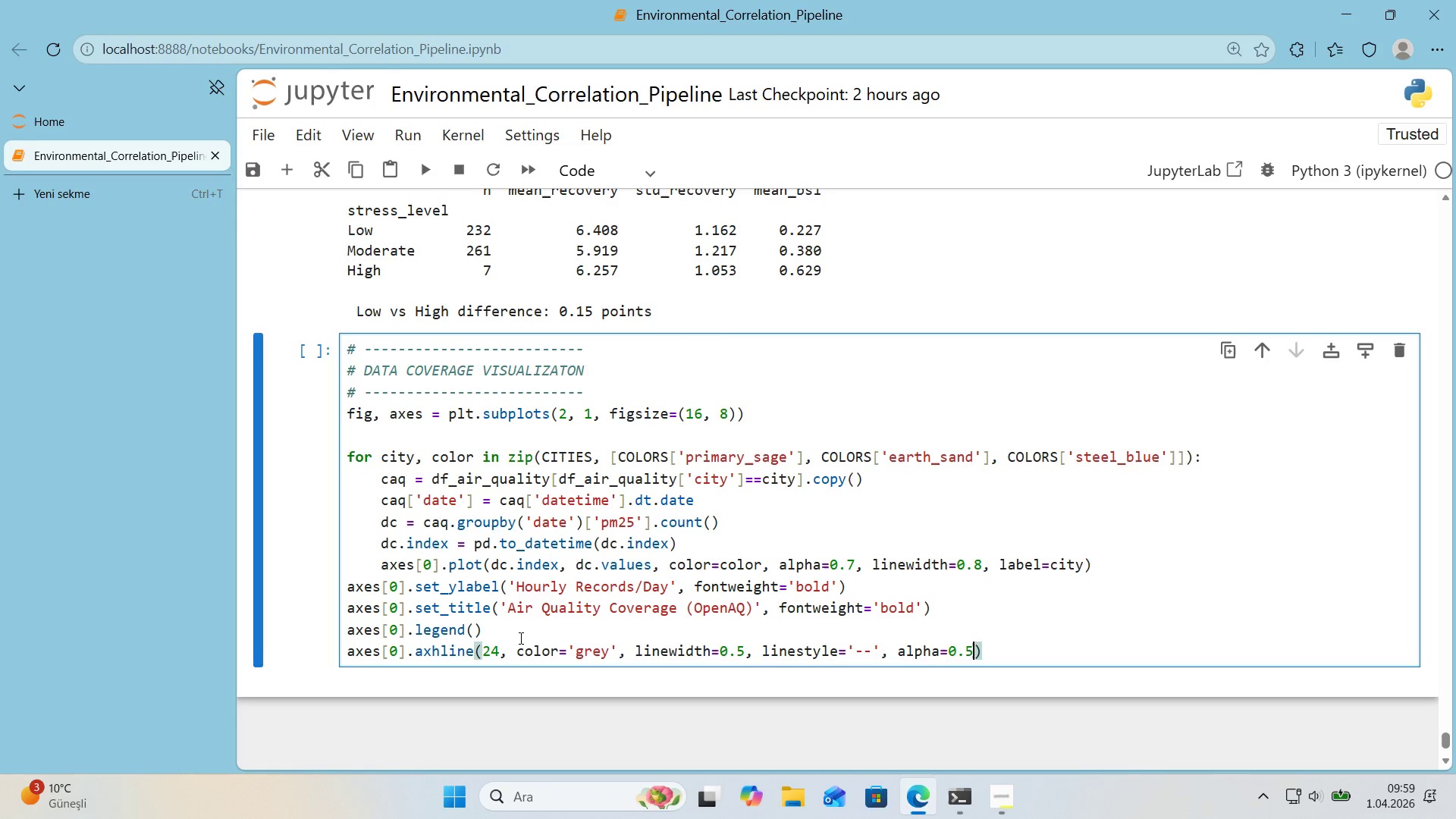 
left_click([994, 653])
 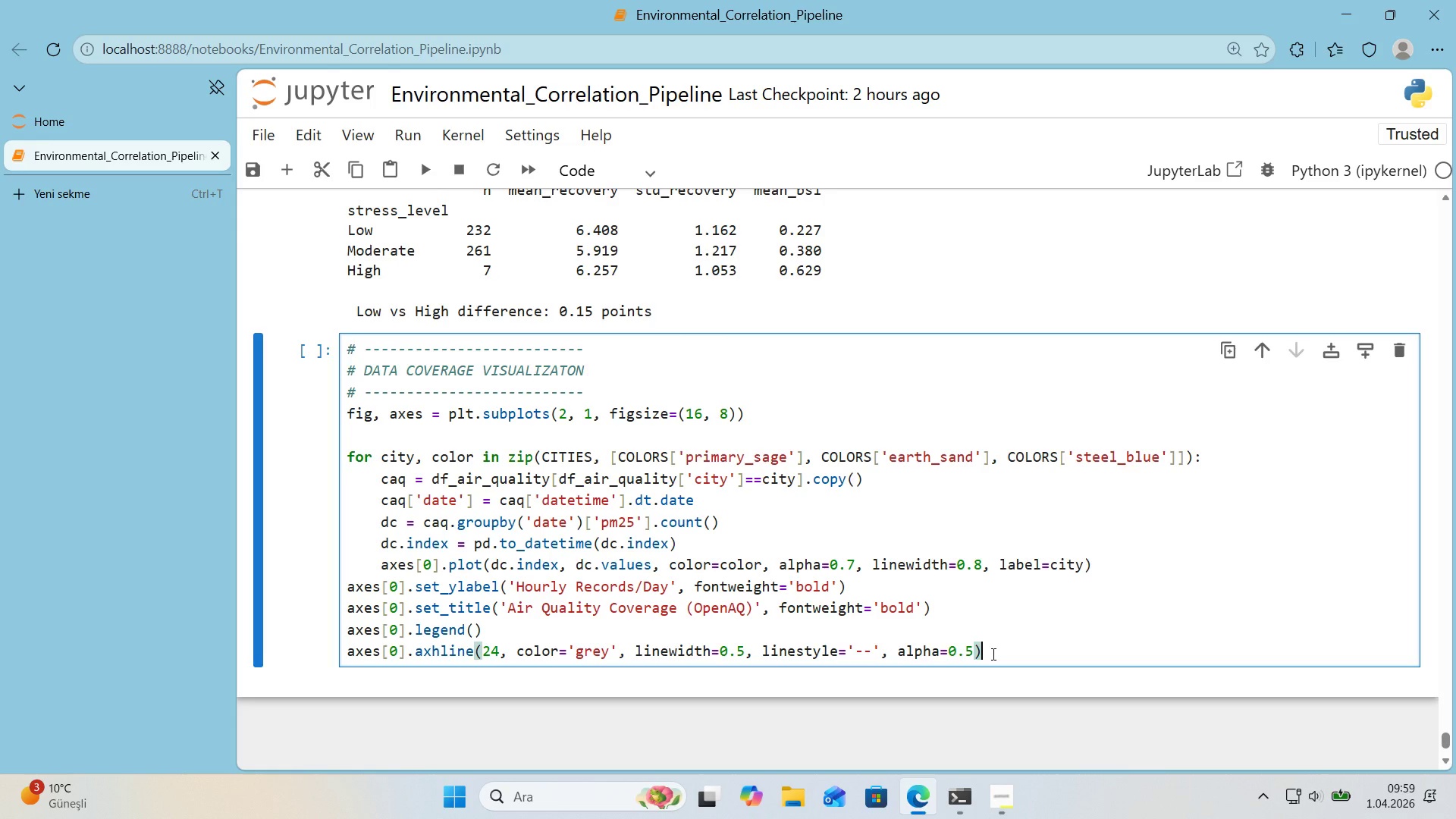 
wait(16.08)
 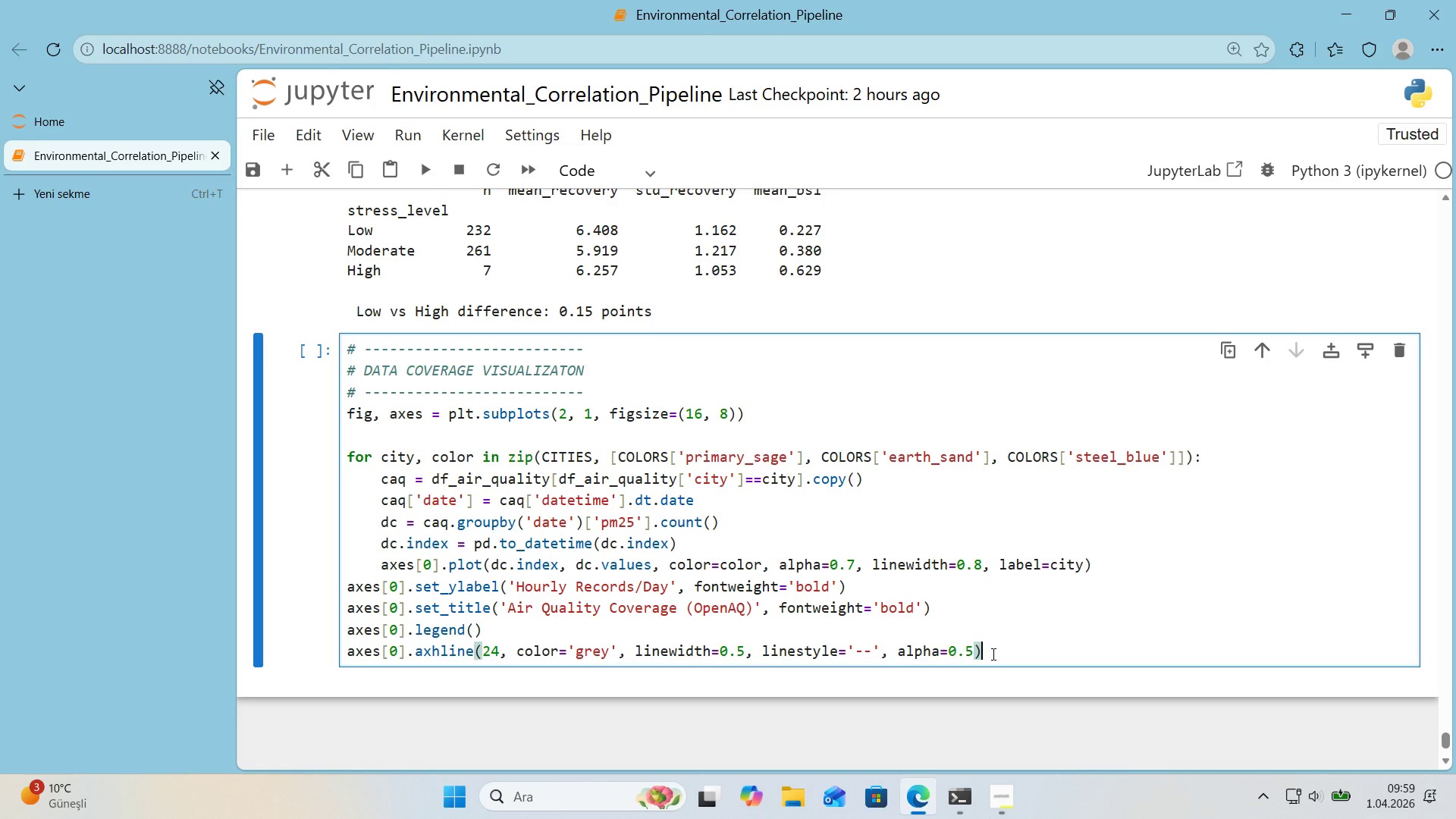 
left_click([582, 626])
 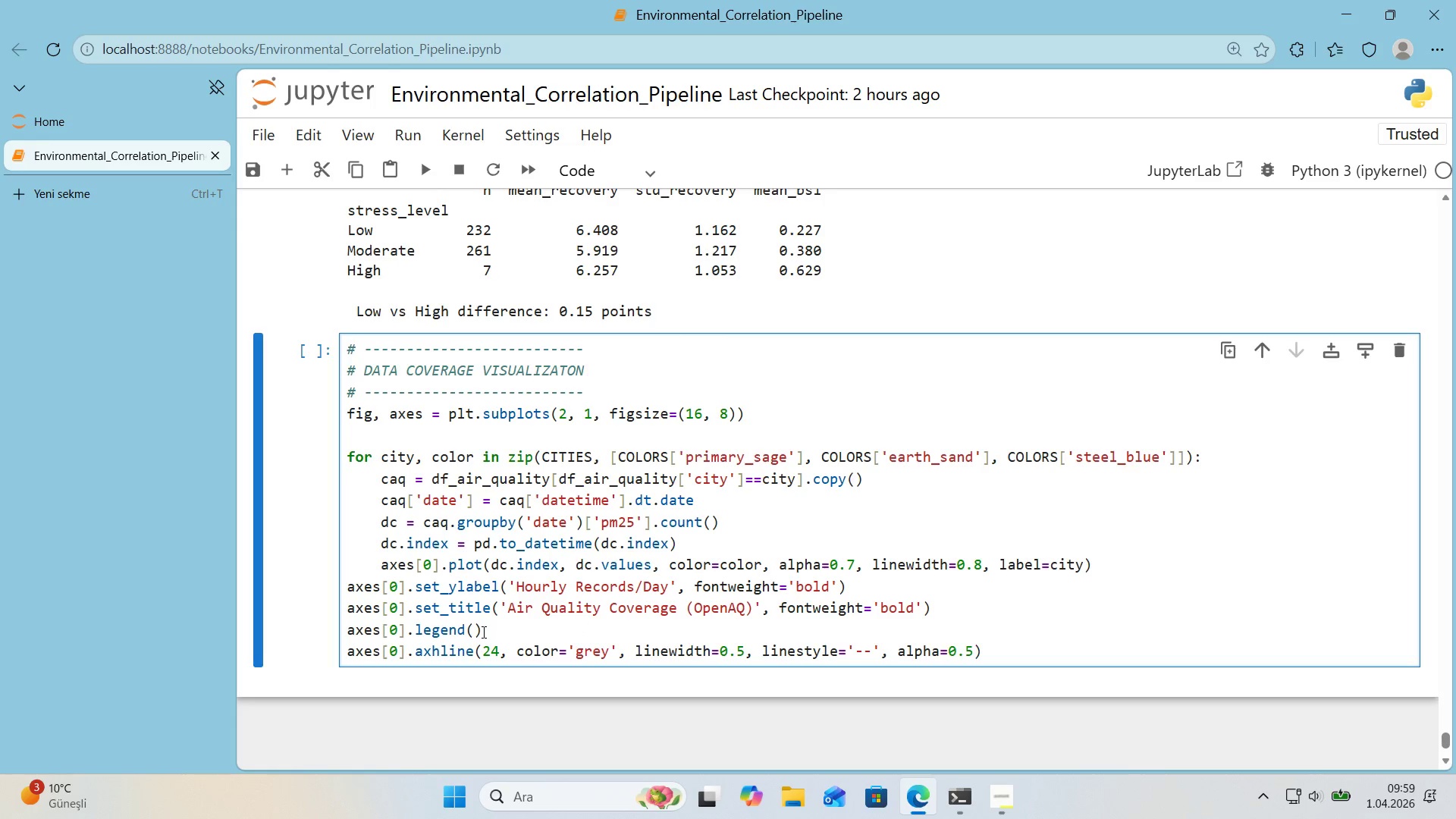 
left_click([482, 632])
 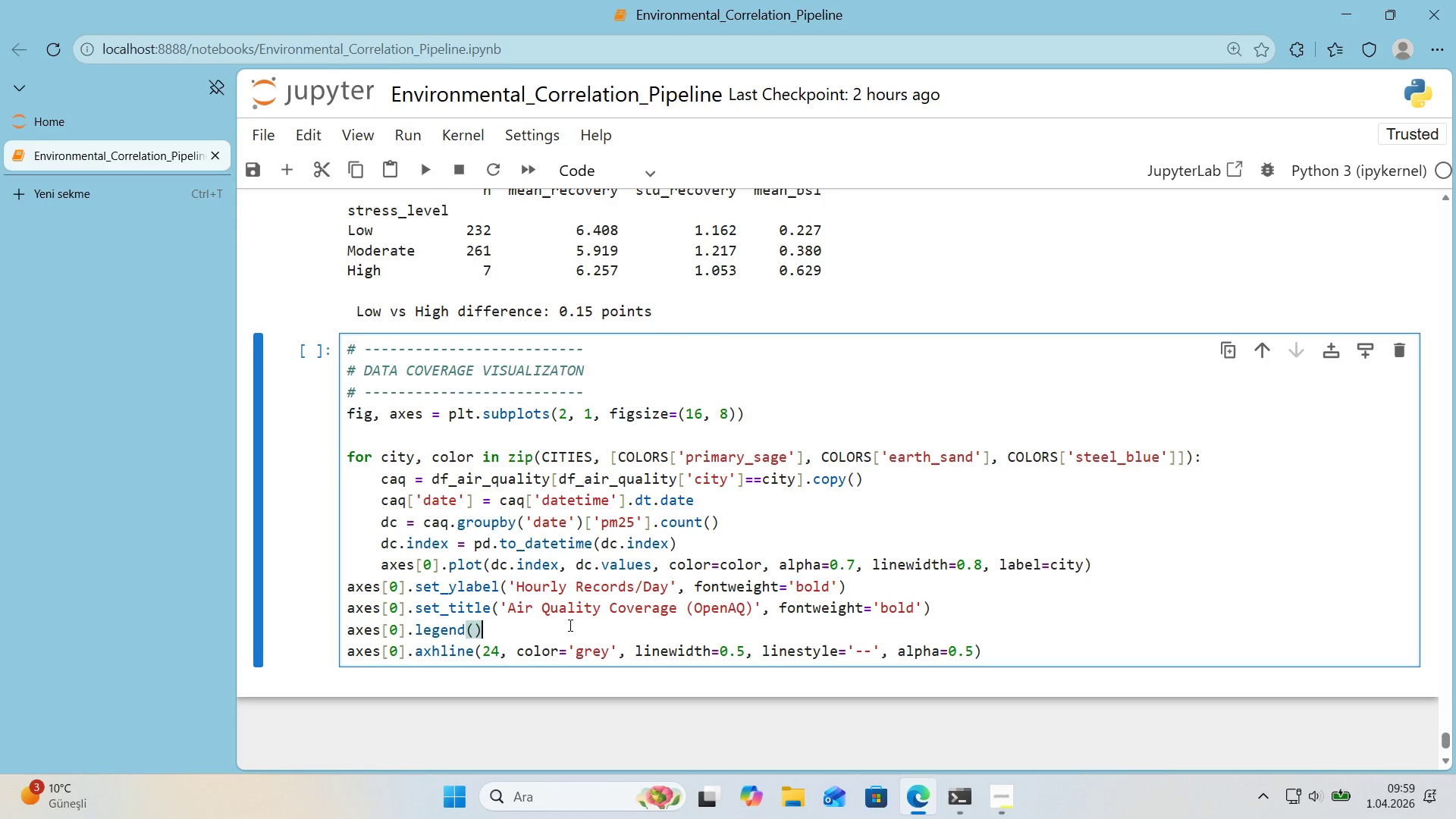 
wait(25.67)
 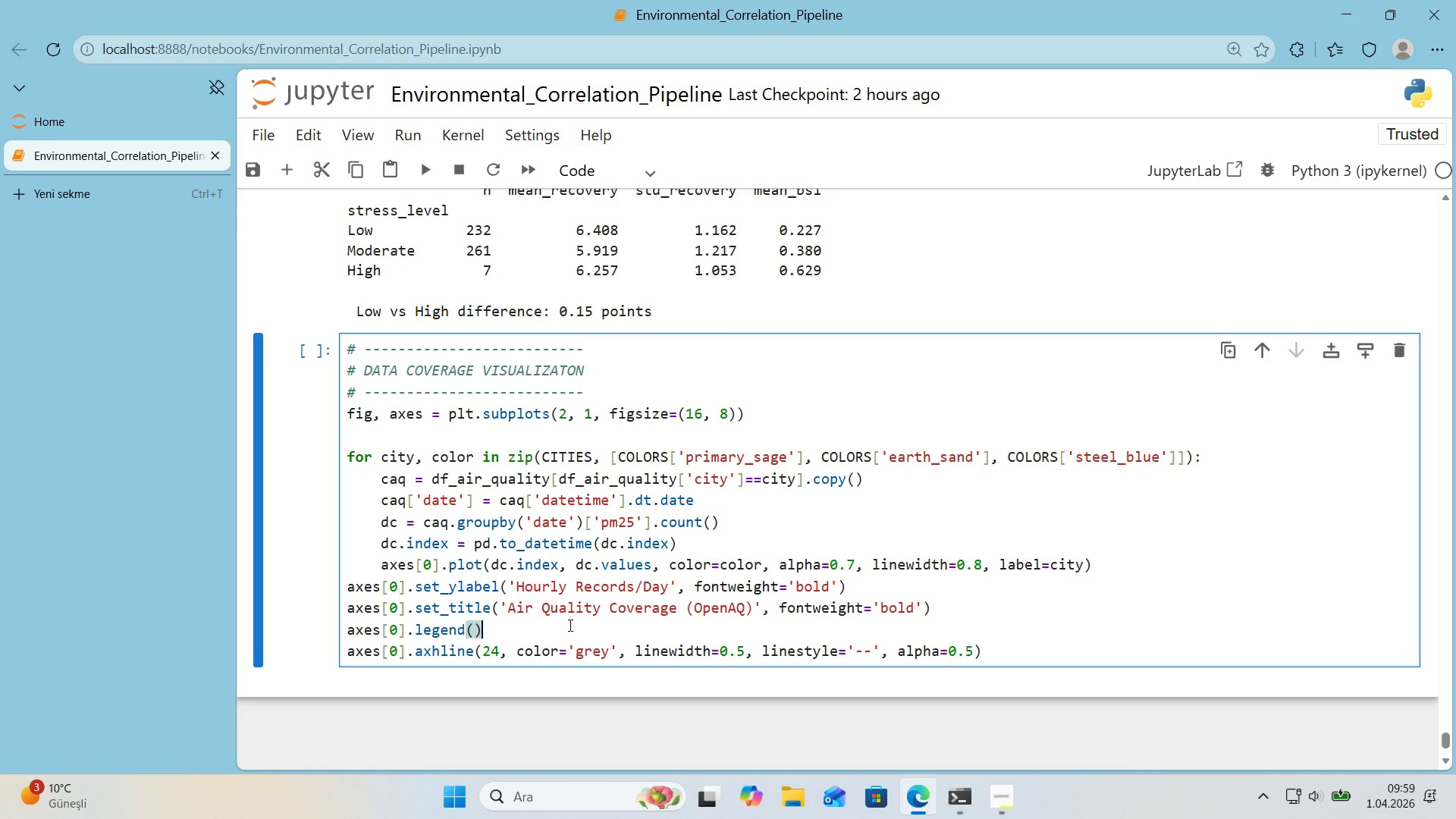 
double_click([1010, 648])
 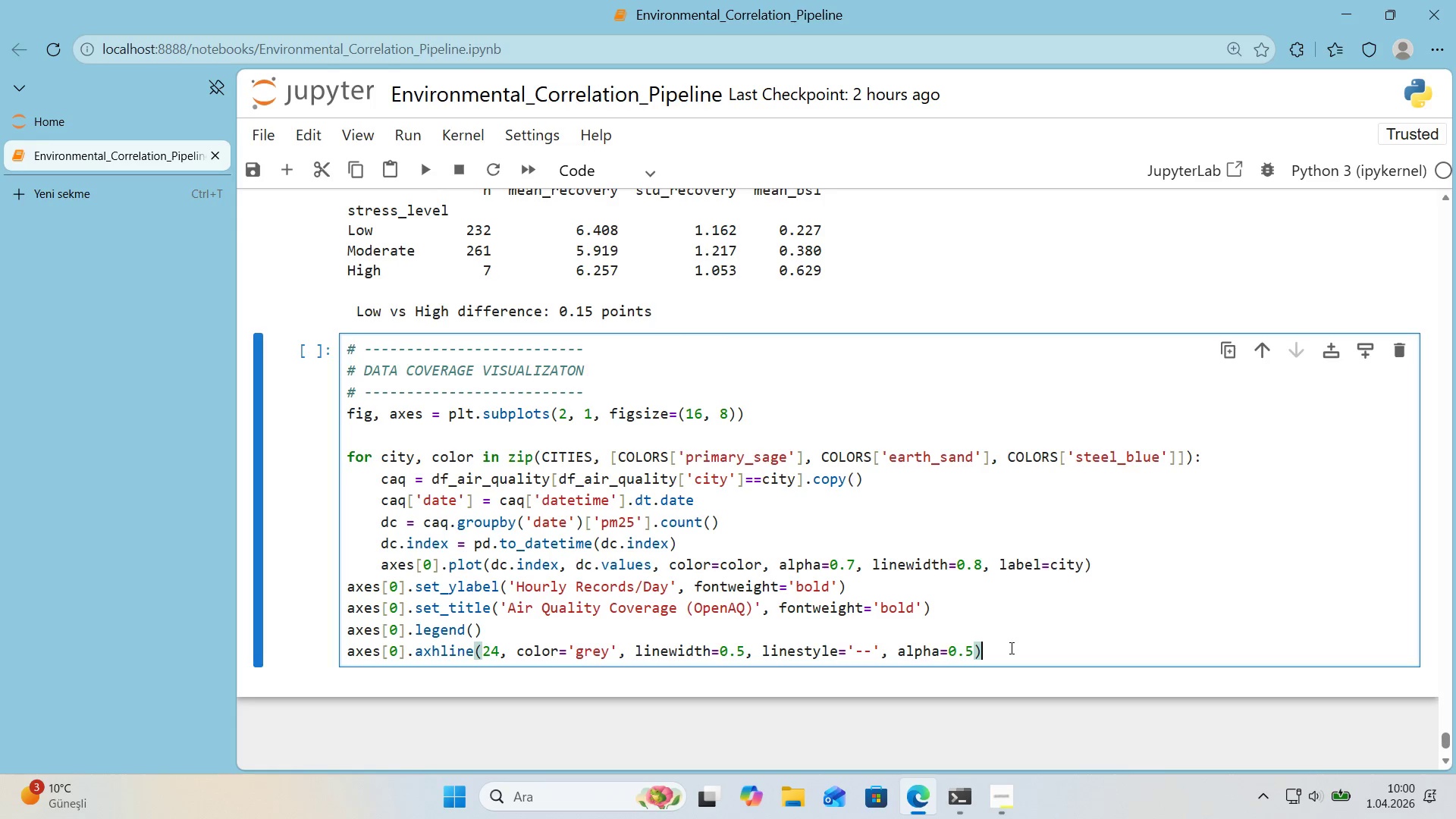 
wait(23.08)
 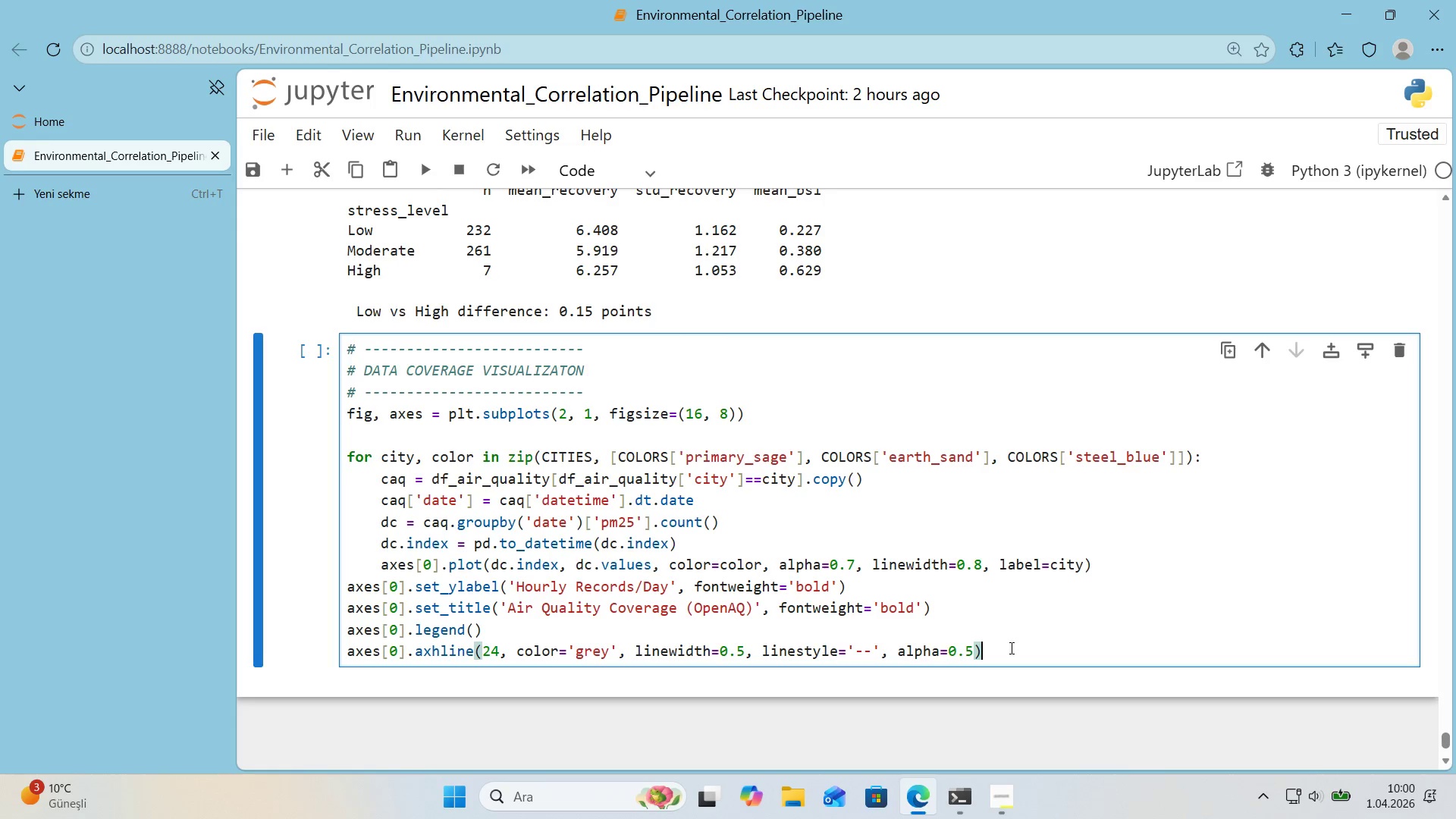 
key(Enter)
 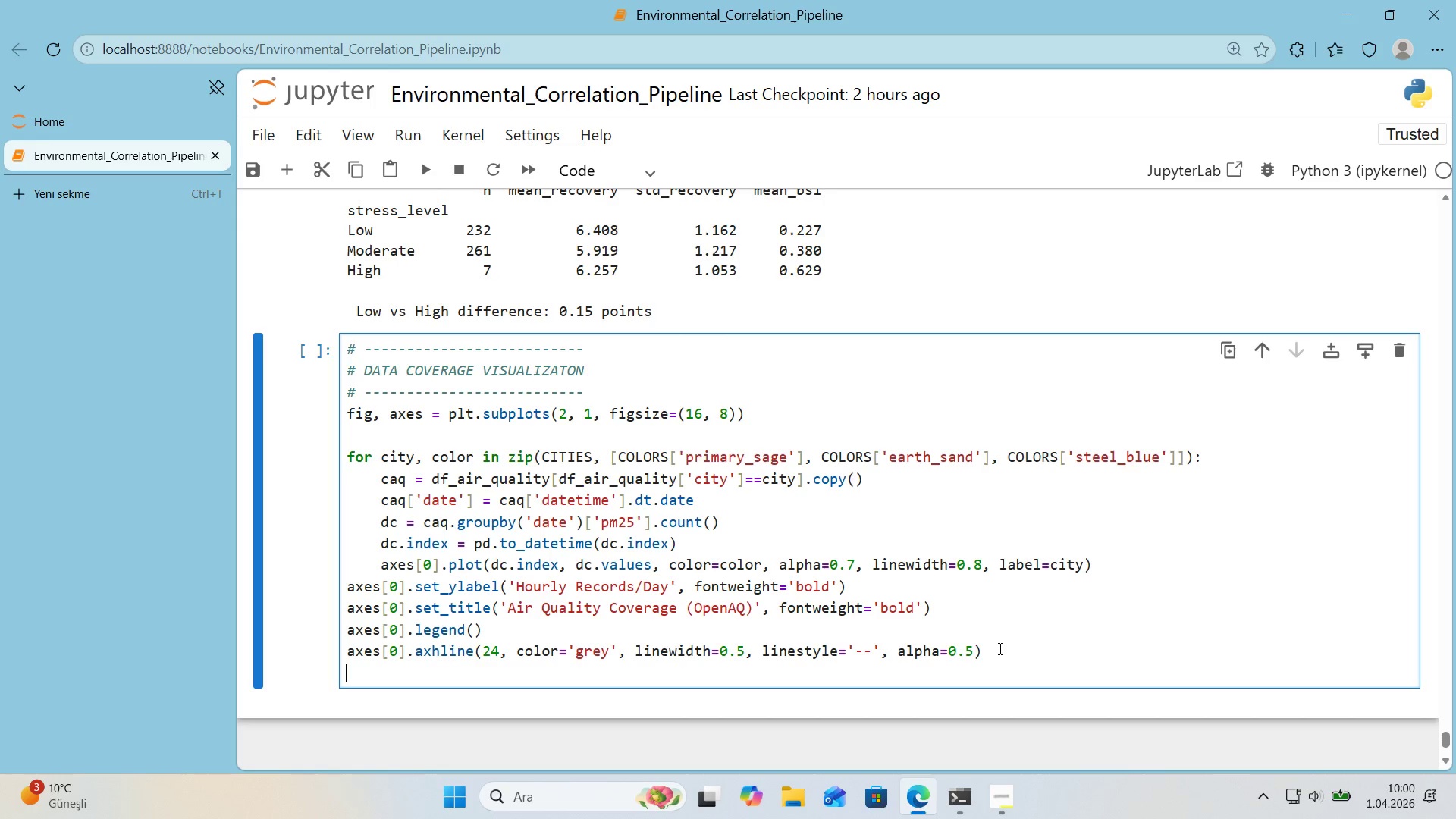 
key(Enter)
 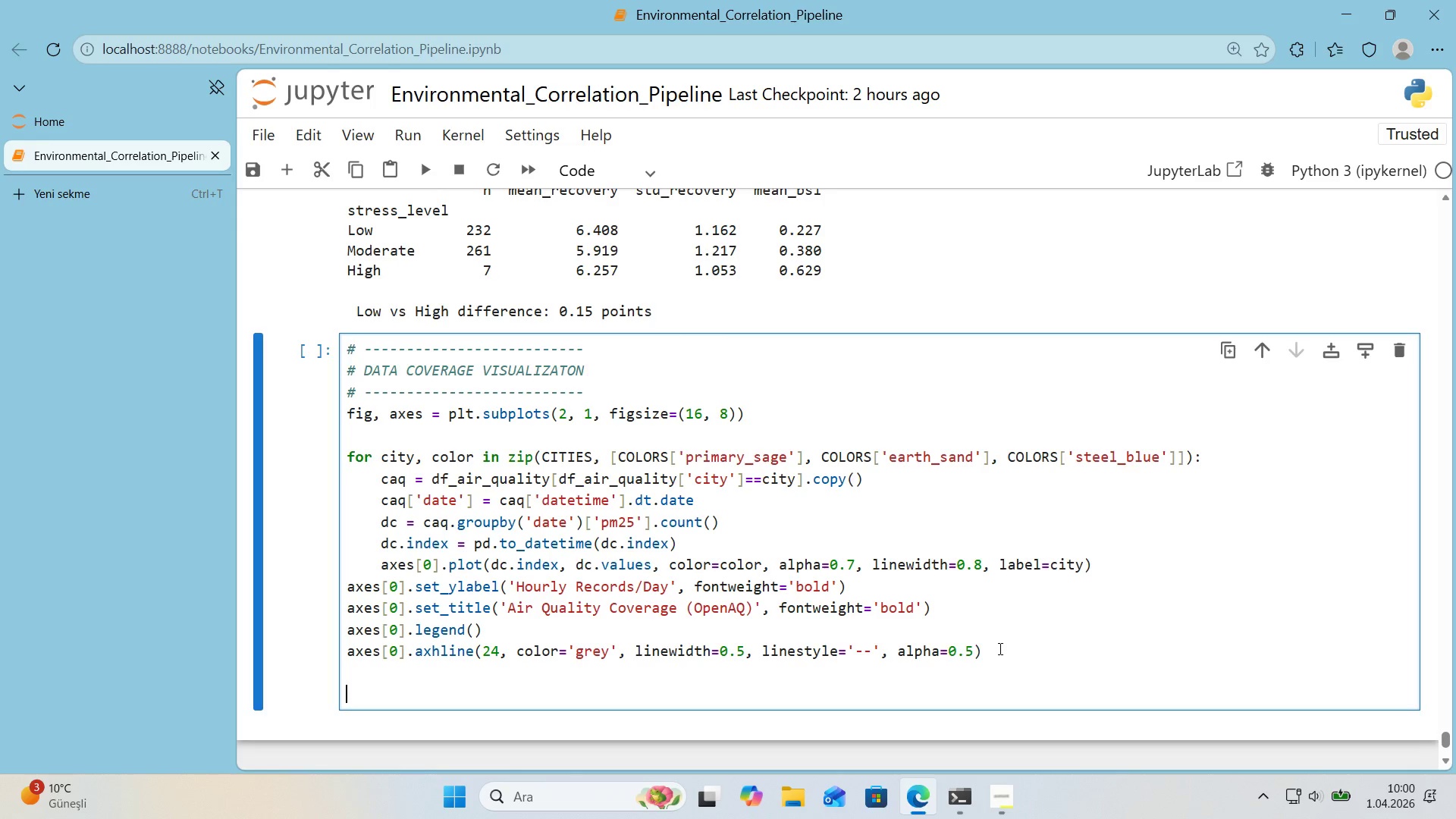 
type(for c'ty, color 'n z'p*()
 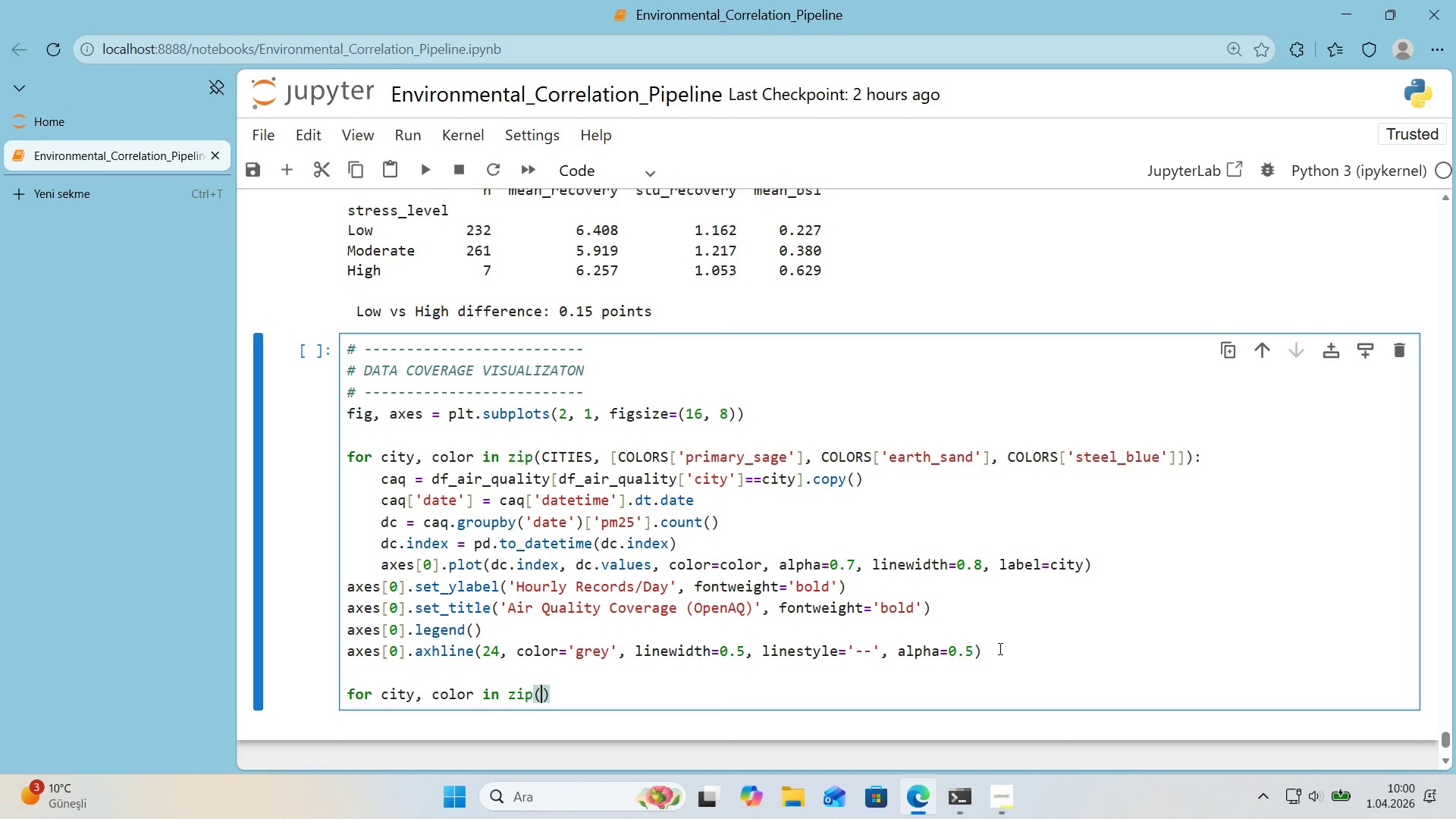 
 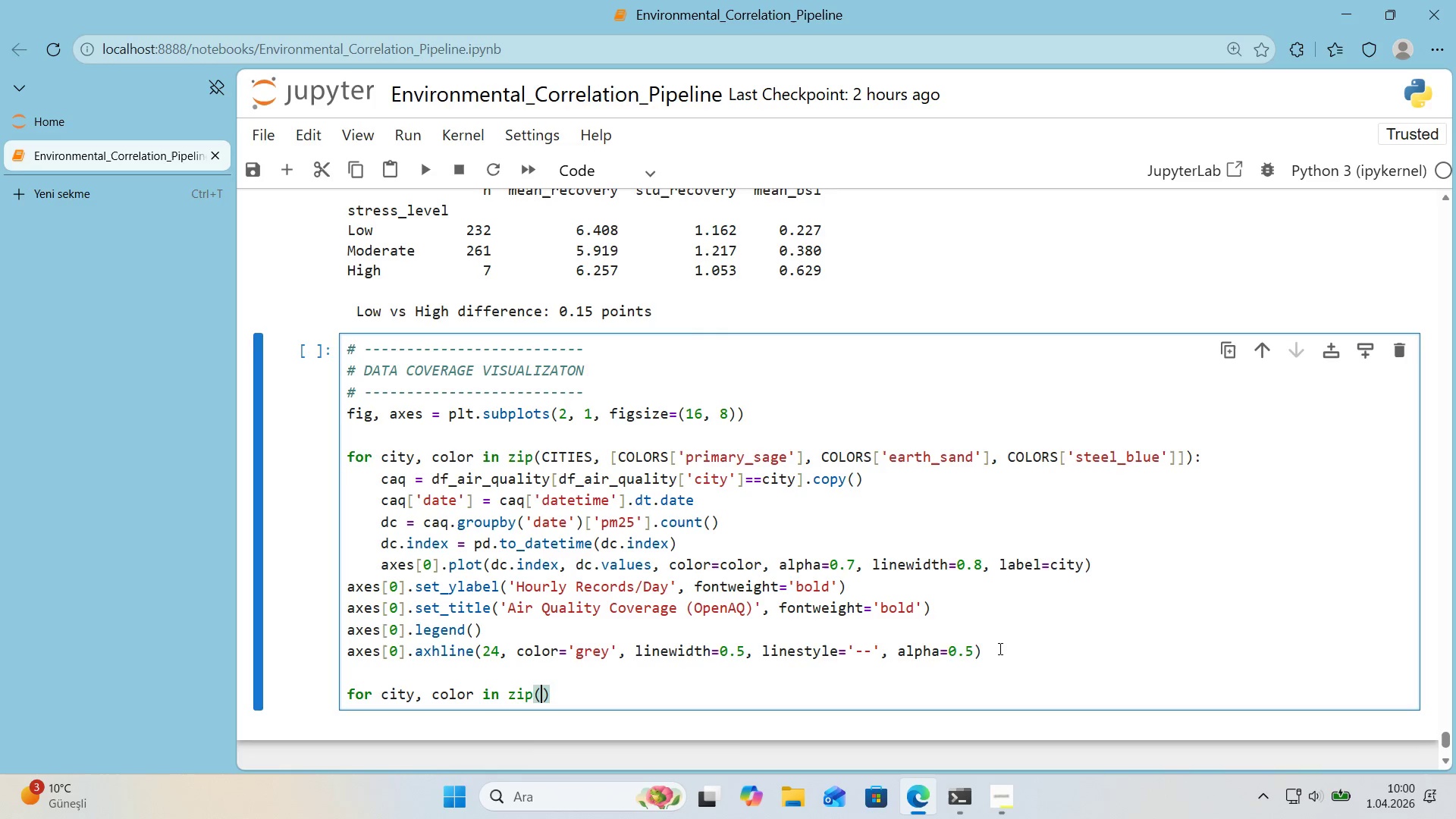 
key(ArrowLeft)
 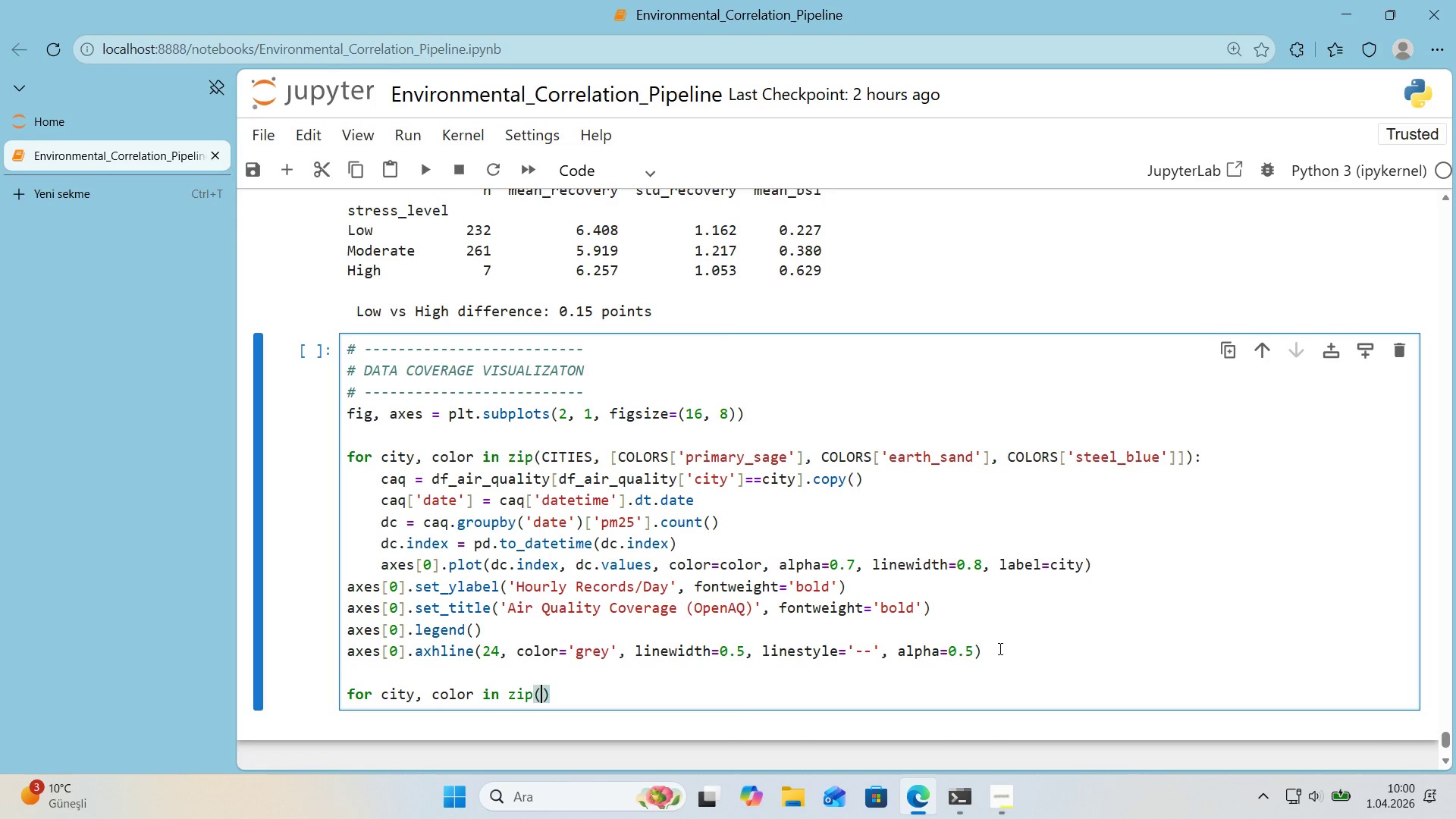 
type(CITIES, )
 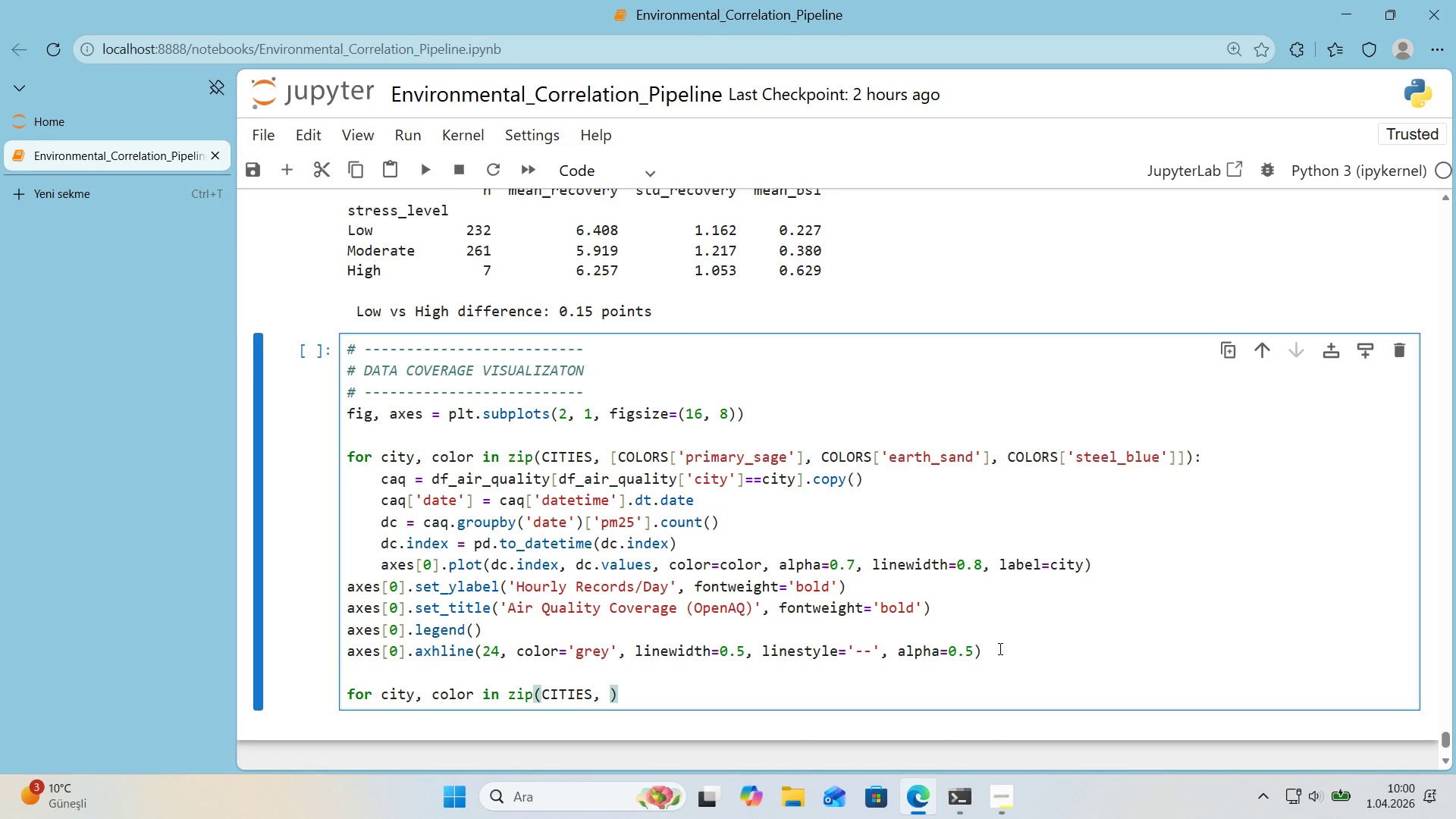 
key(Alt+Control+8)
 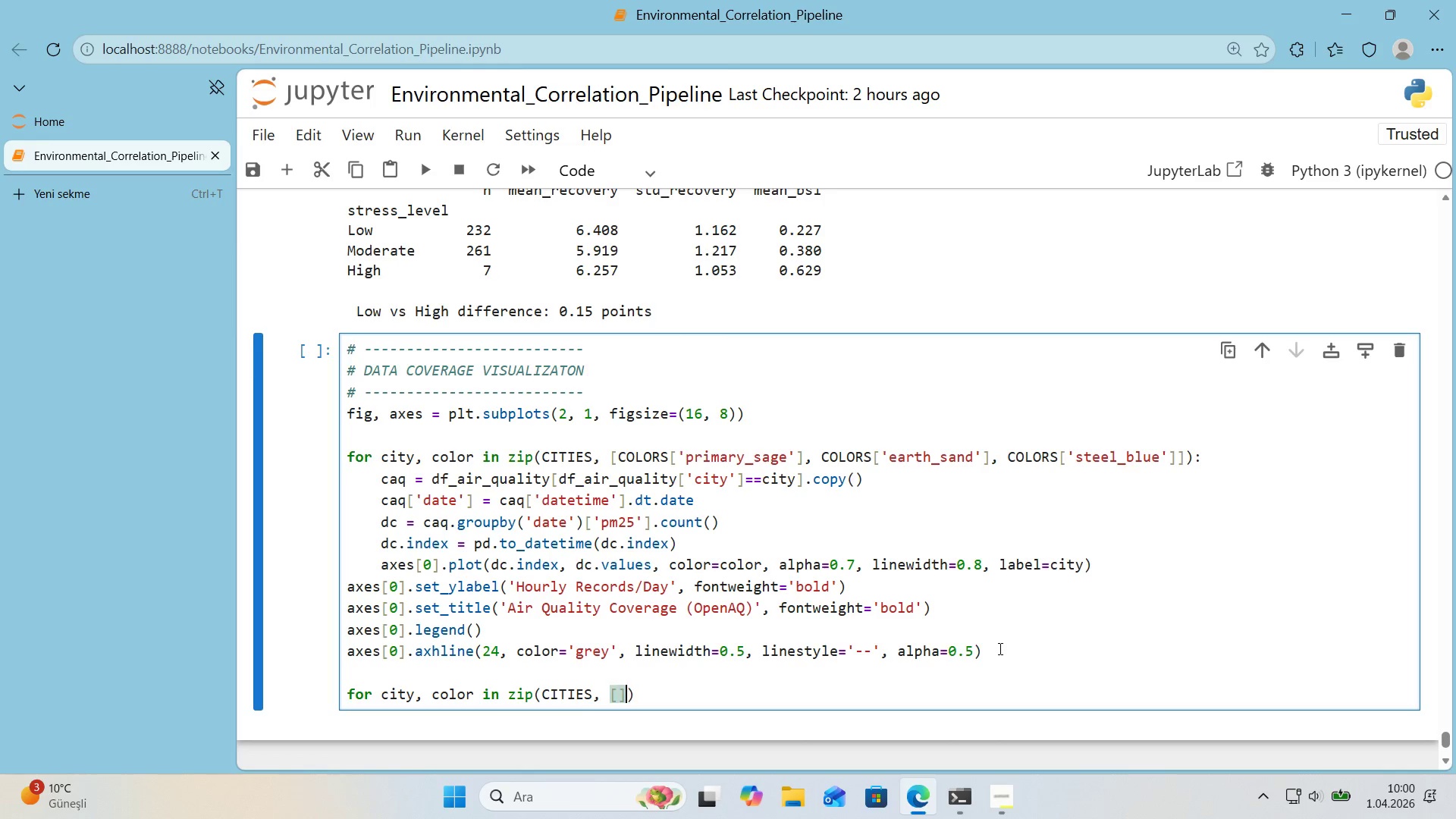 
key(Alt+Control+9)
 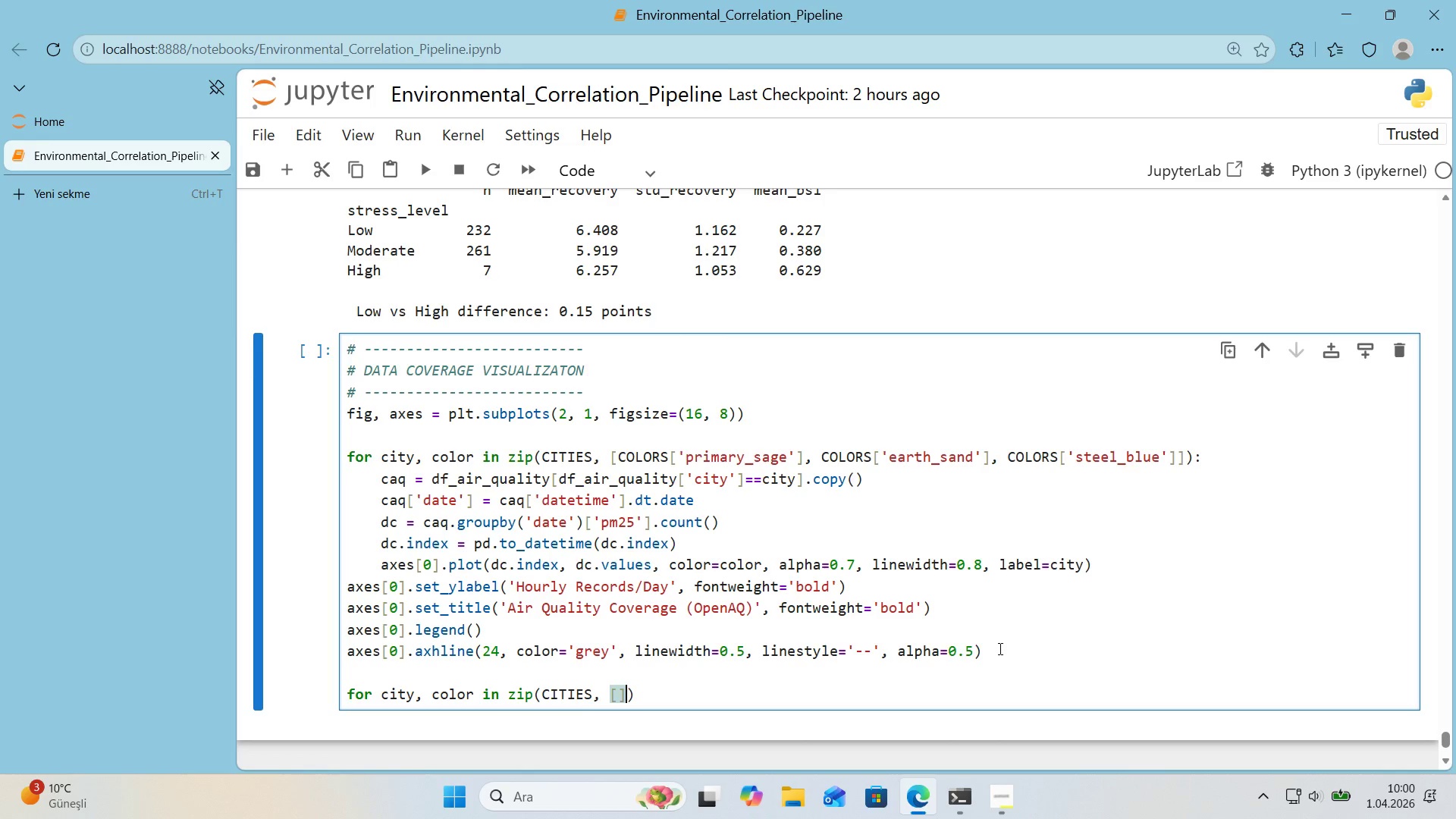 
key(ArrowLeft)
 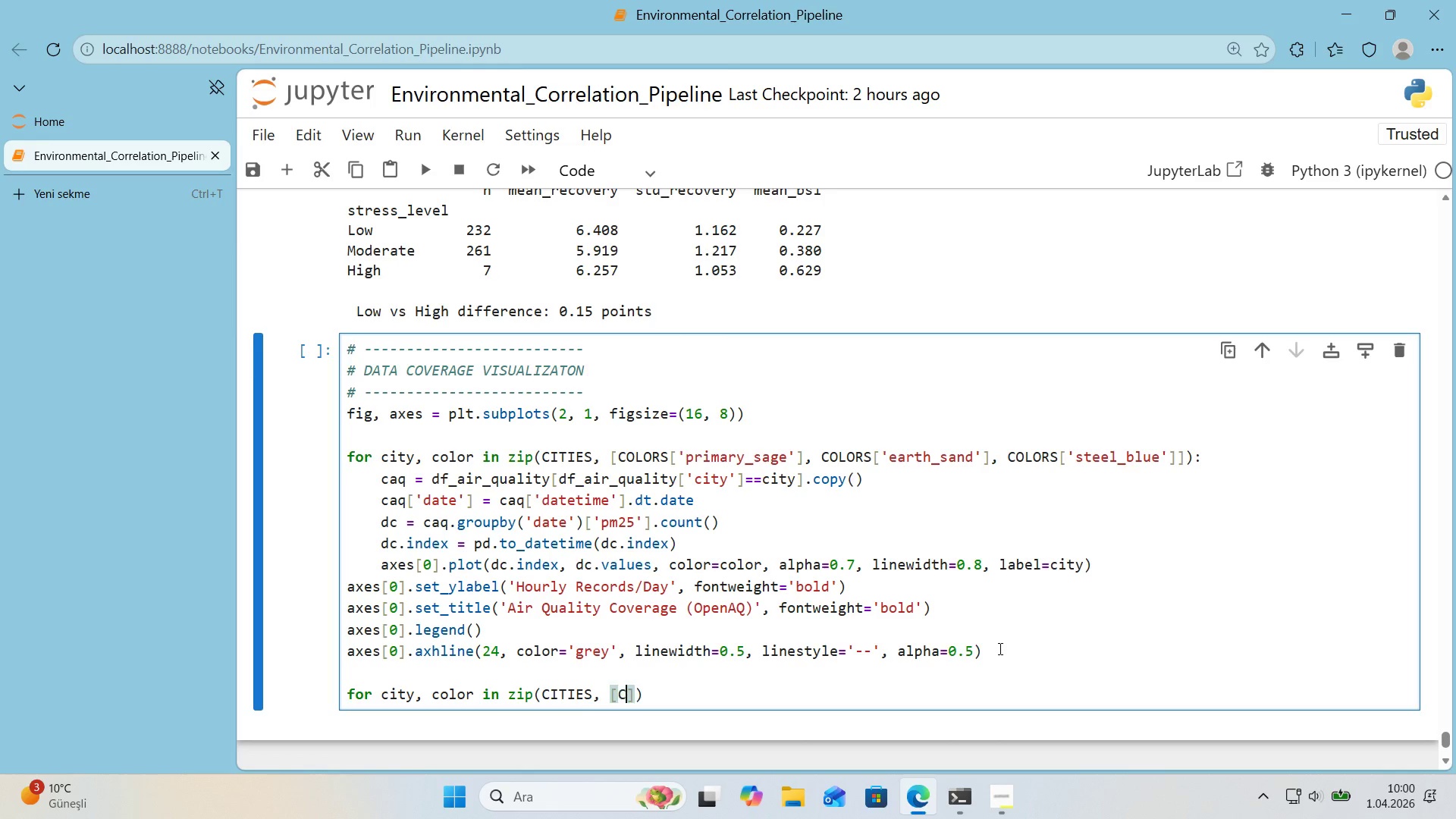 
type(COLORS)
 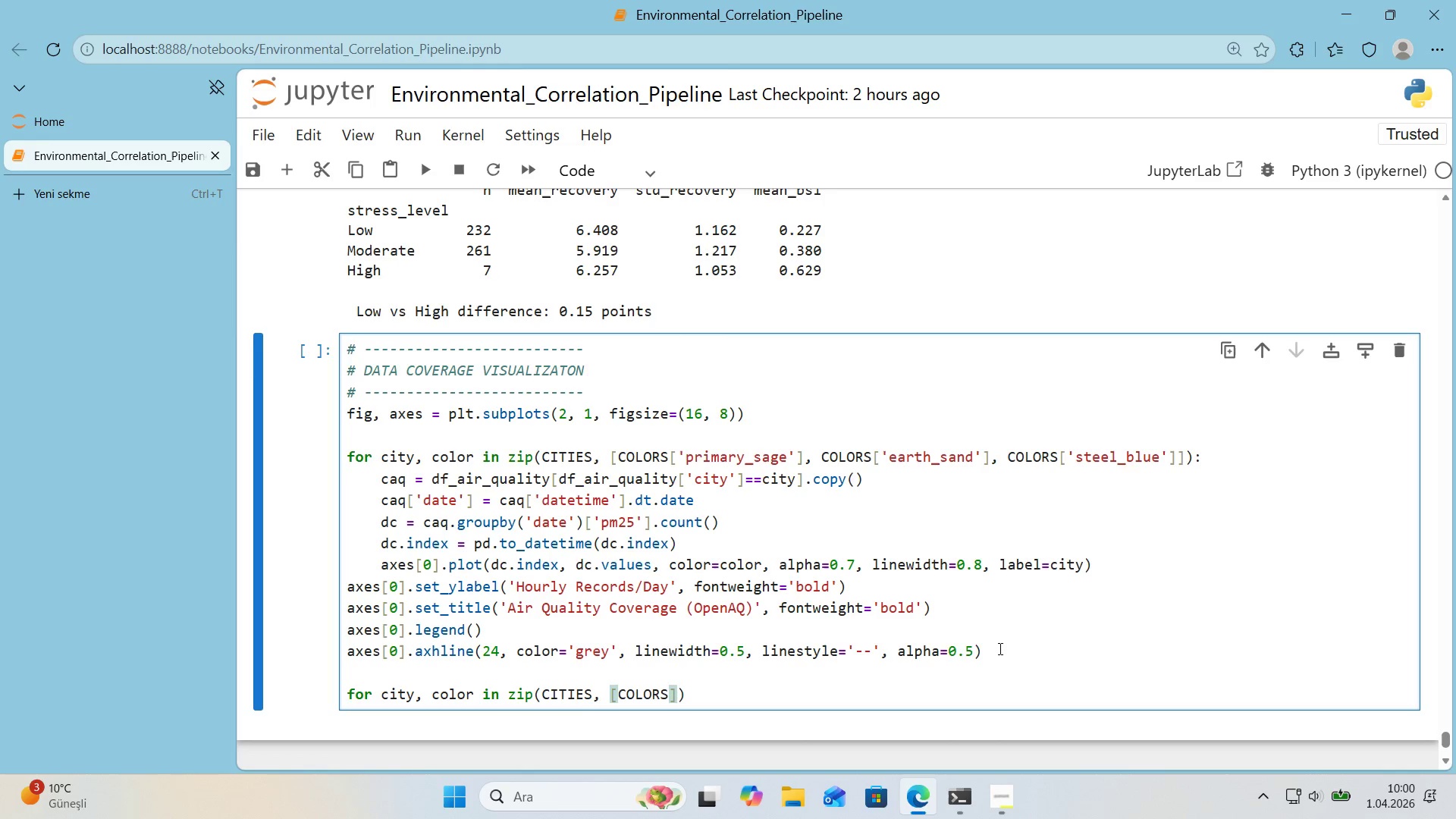 
key(Alt+Control+8)
 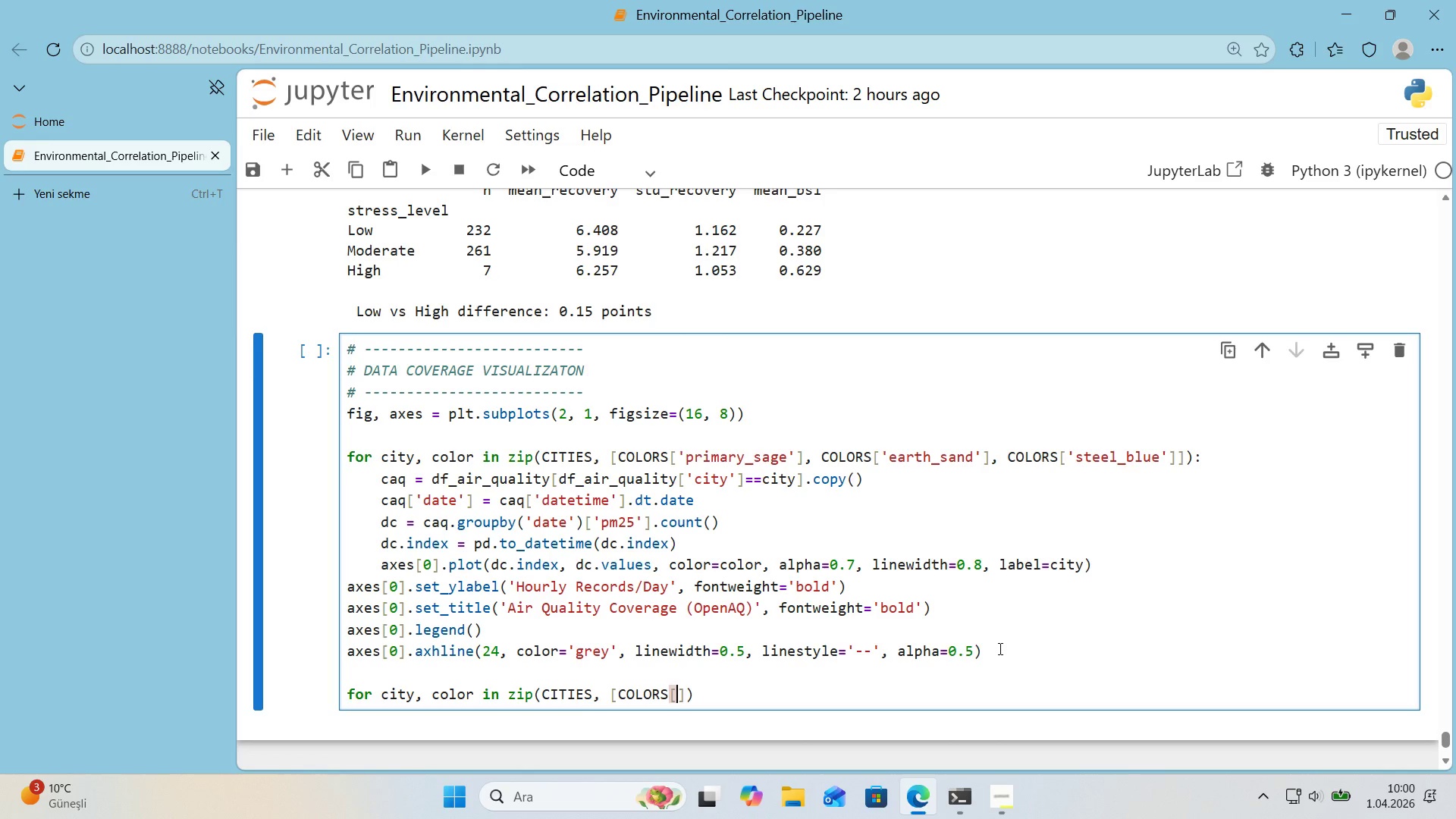 
key(Alt+Control+9)
 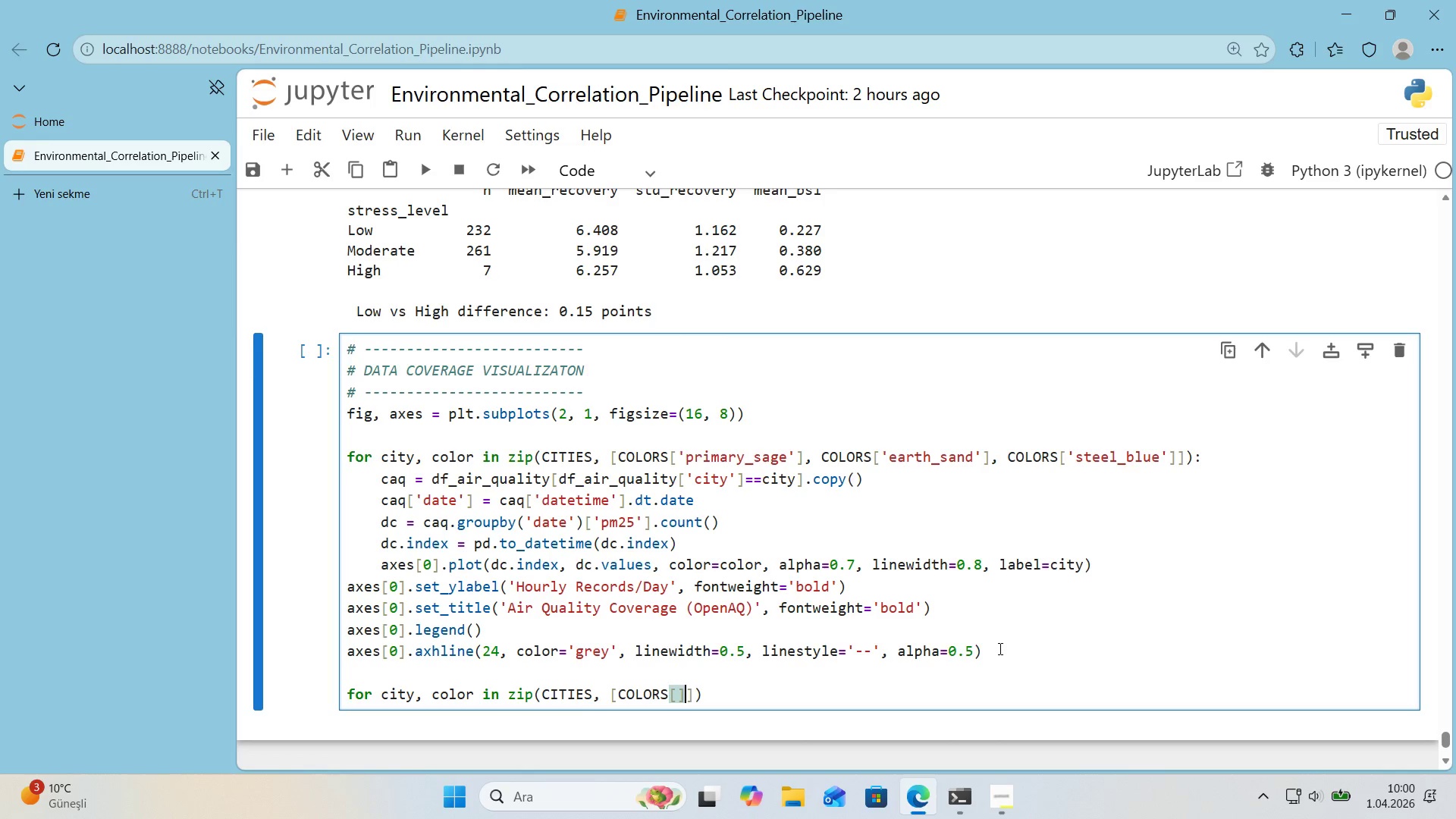 
key(ArrowLeft)
 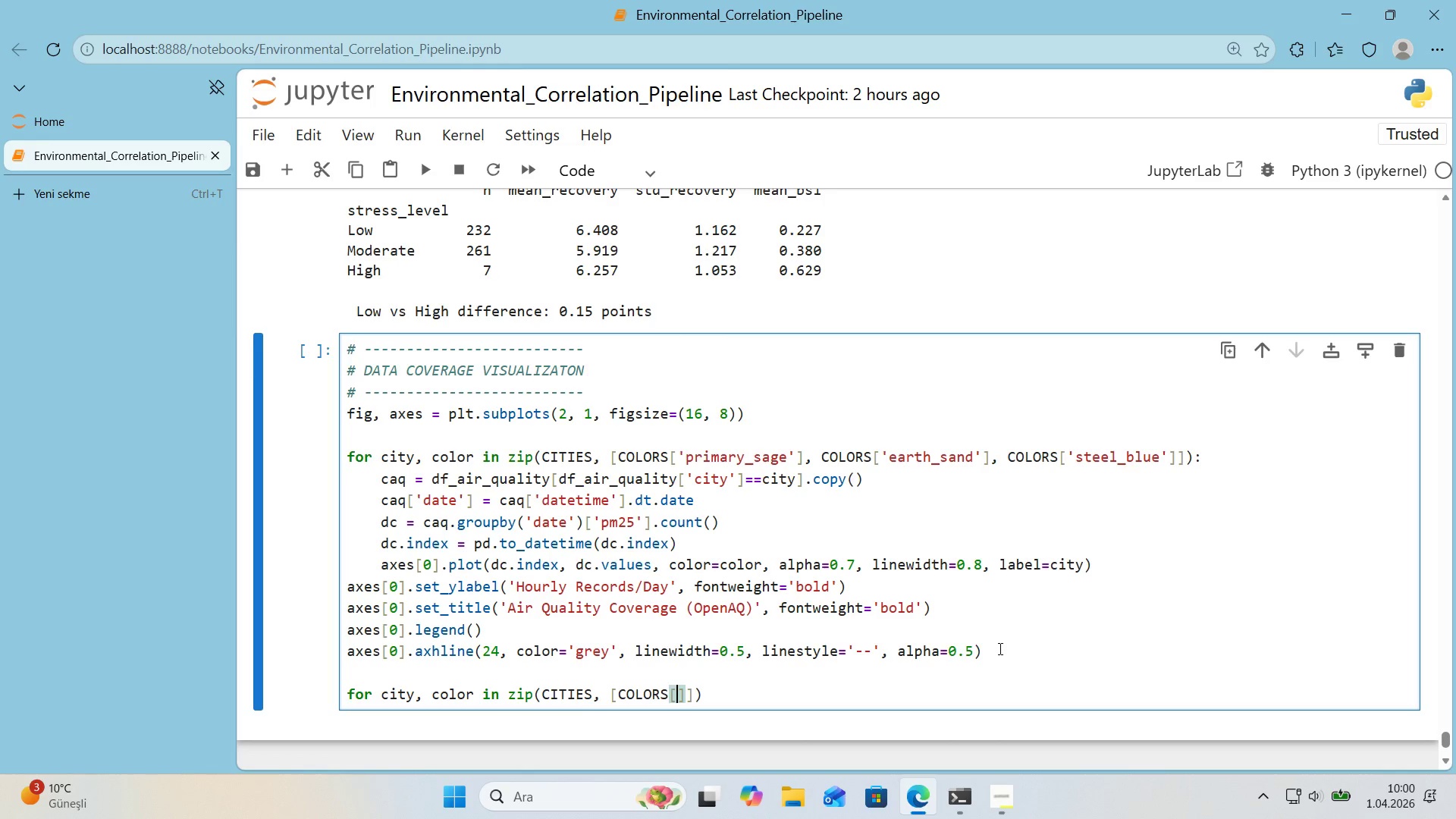 
type(@@)
 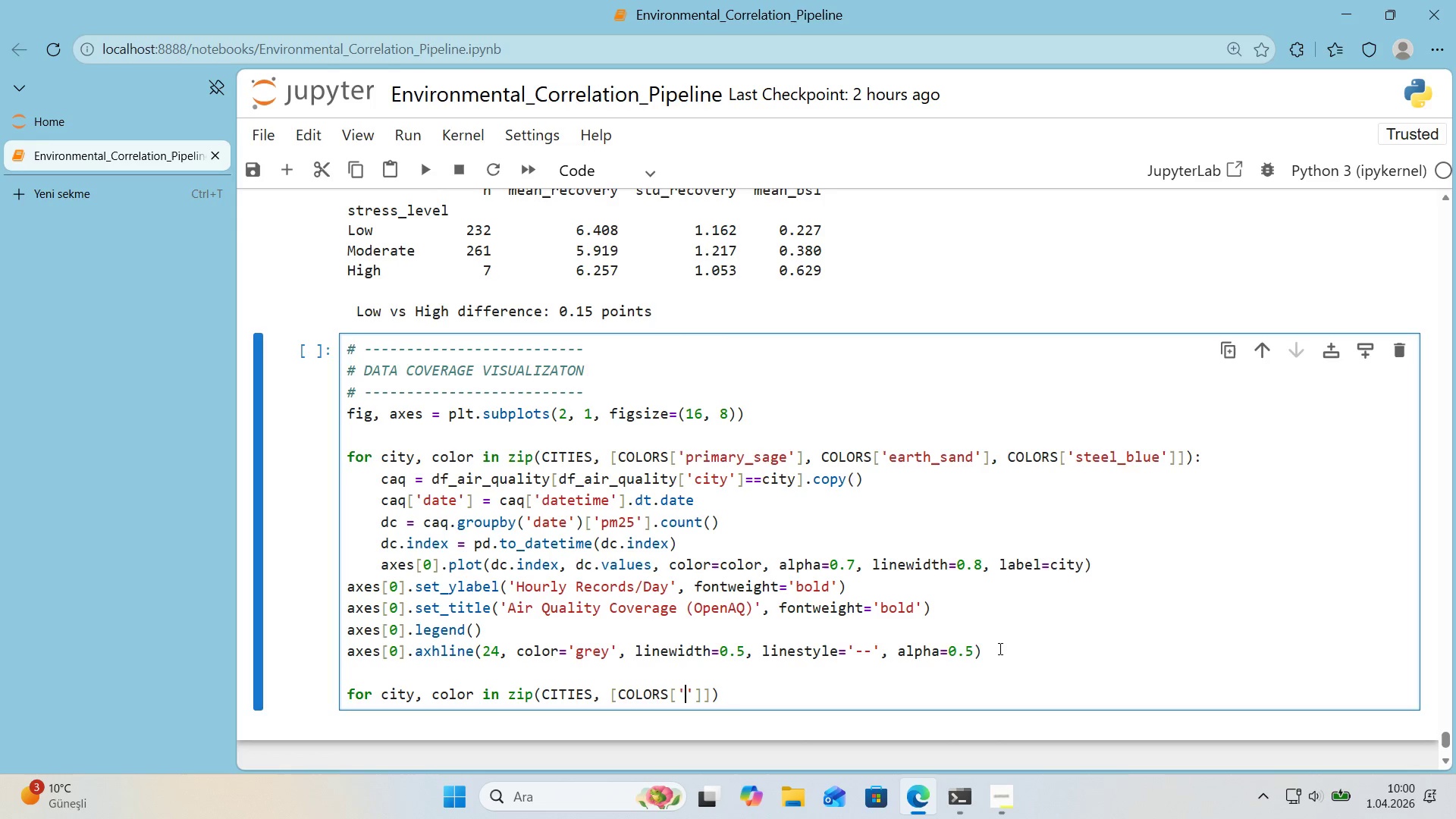 
key(ArrowLeft)
 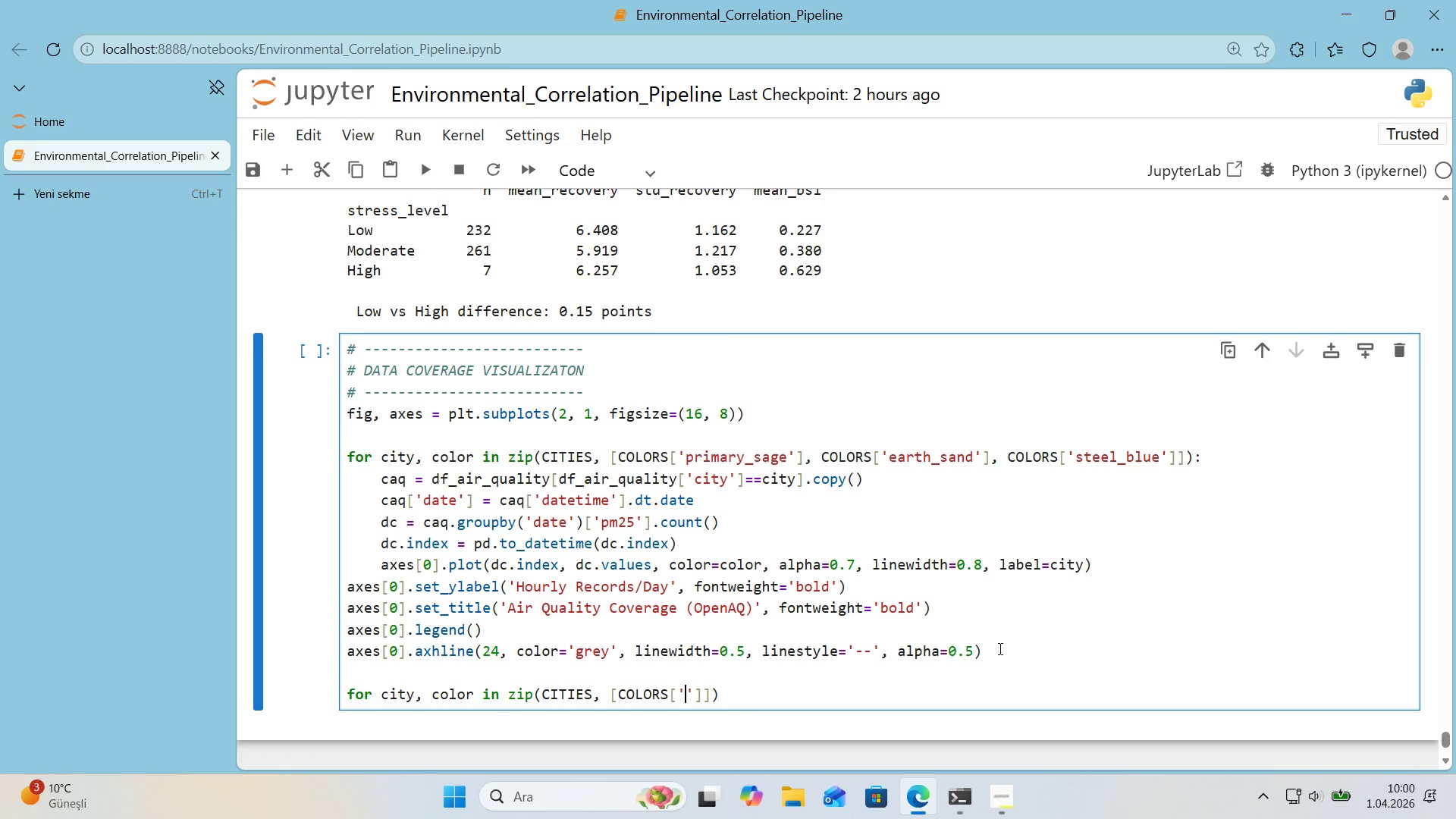 
type(pr'mary_sage)
 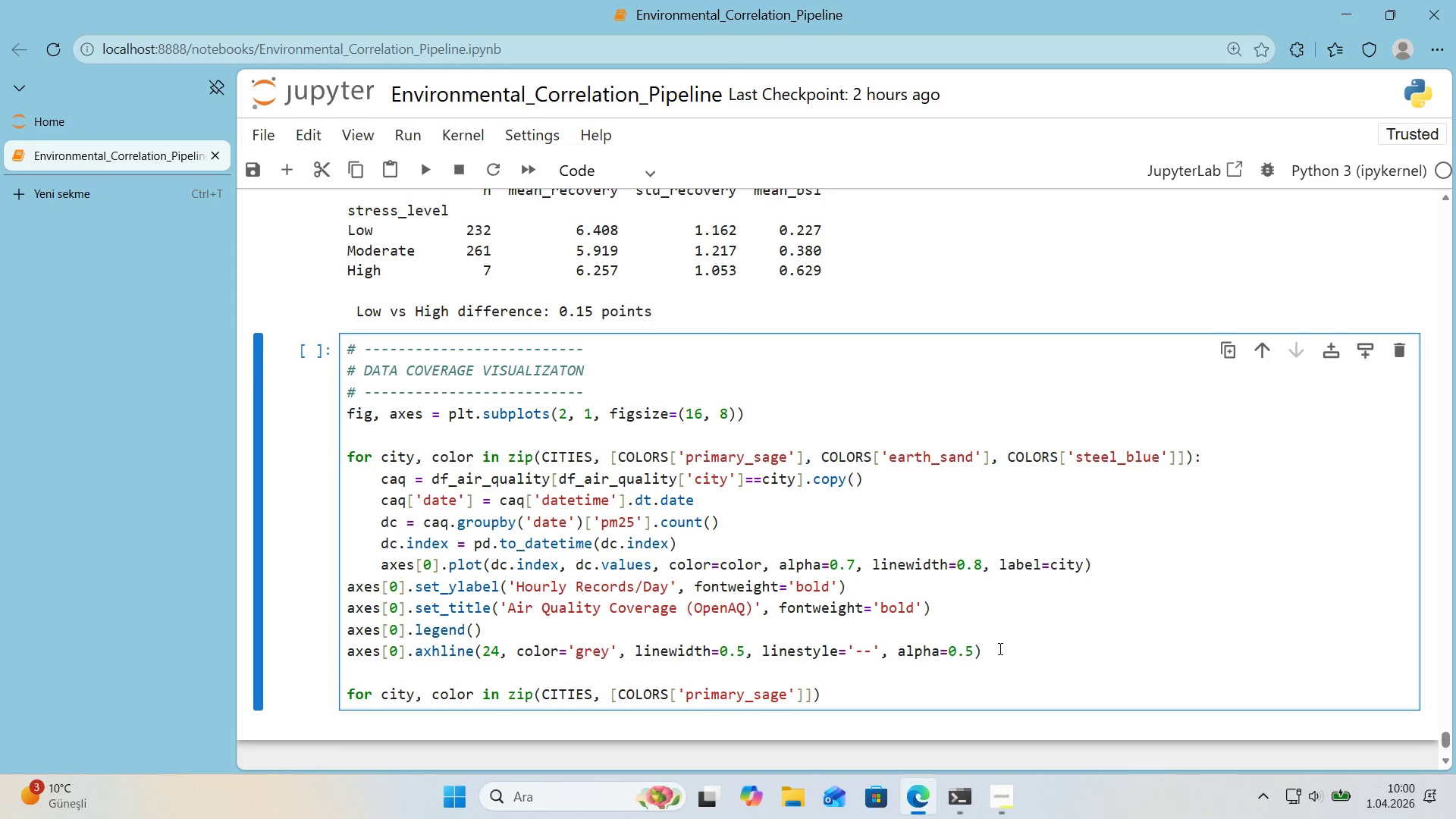 
key(ArrowRight)
 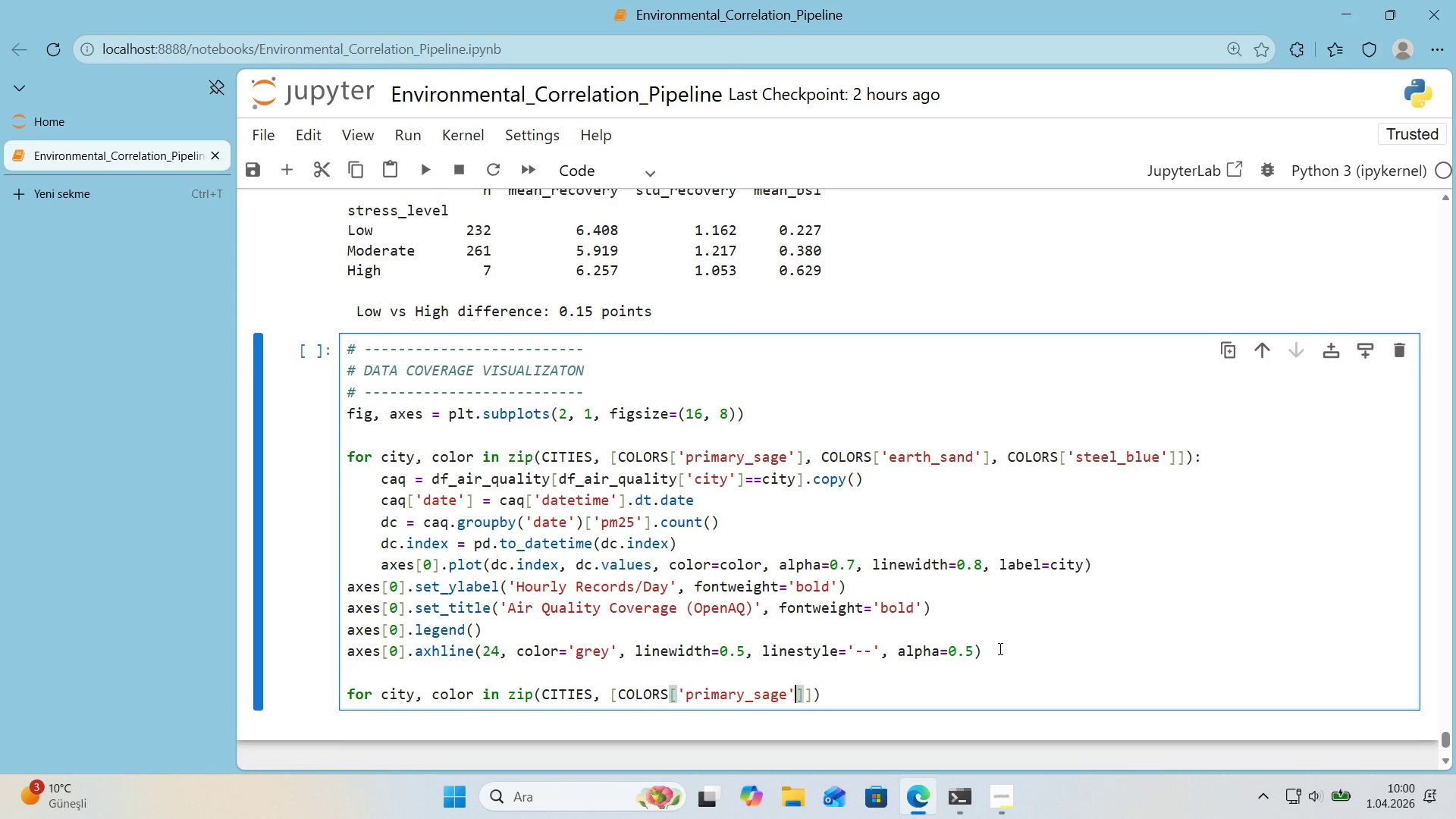 
key(ArrowRight)
 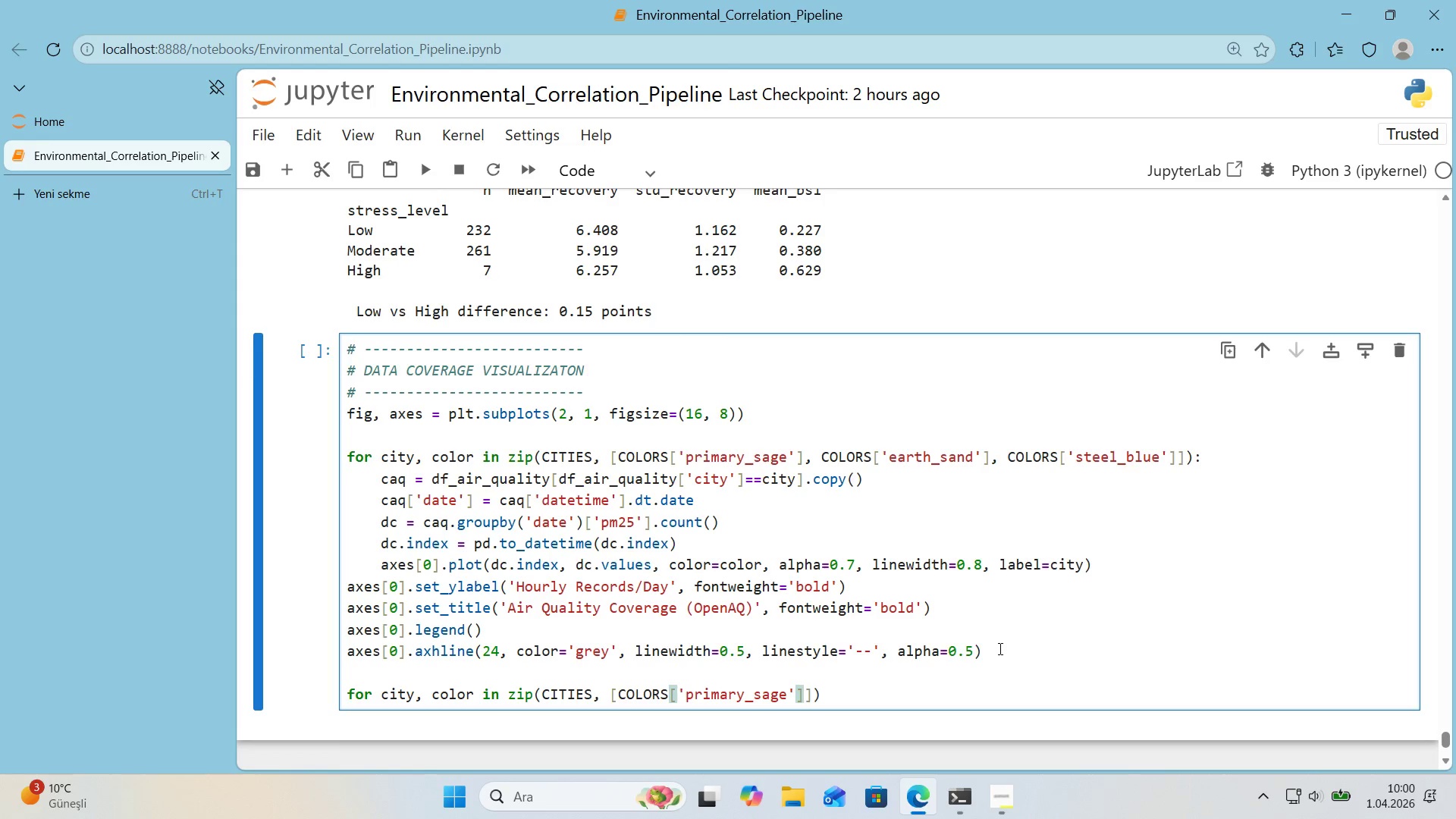 
type(, COLORS)
 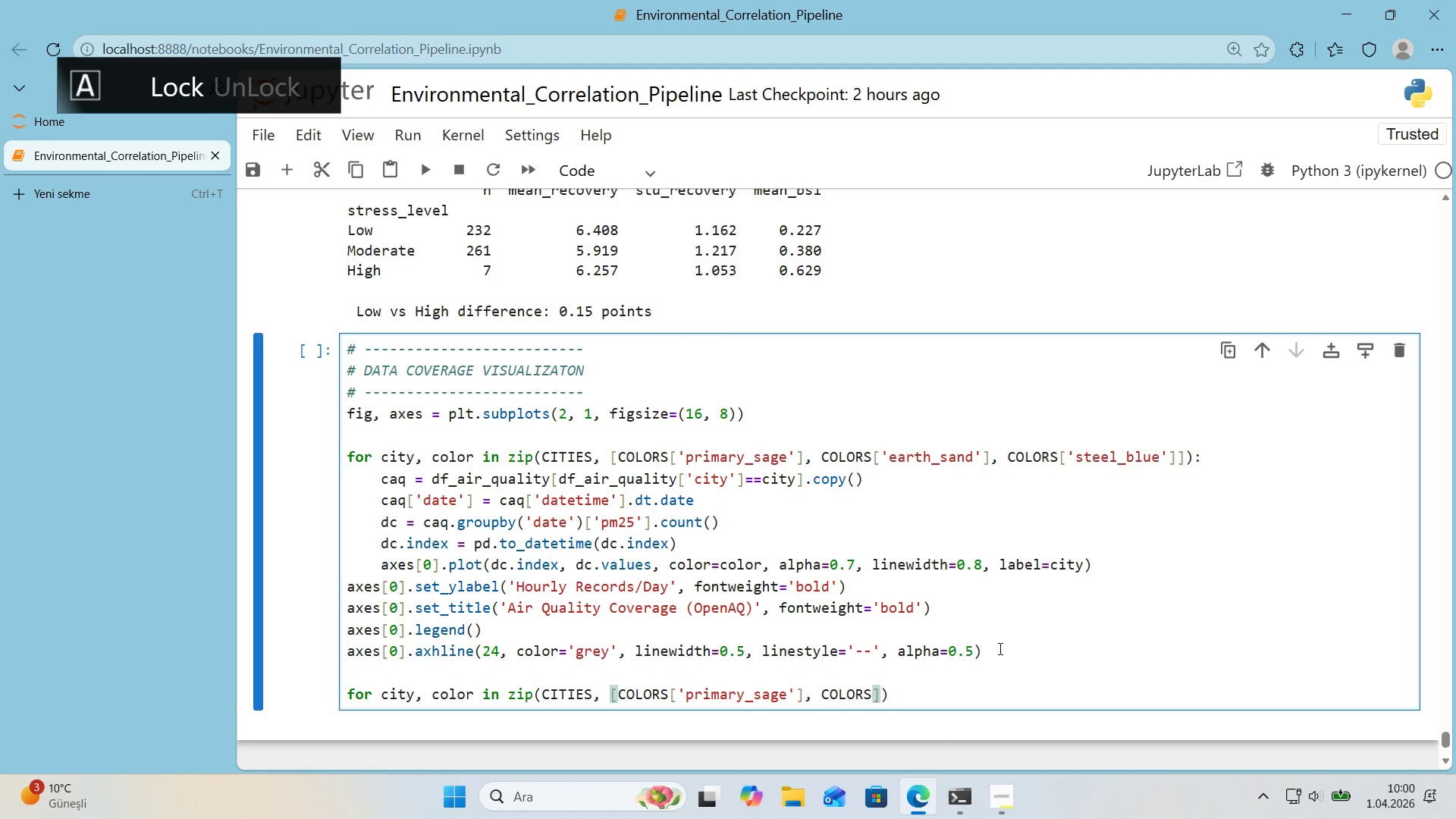 
key(Alt+Control+8)
 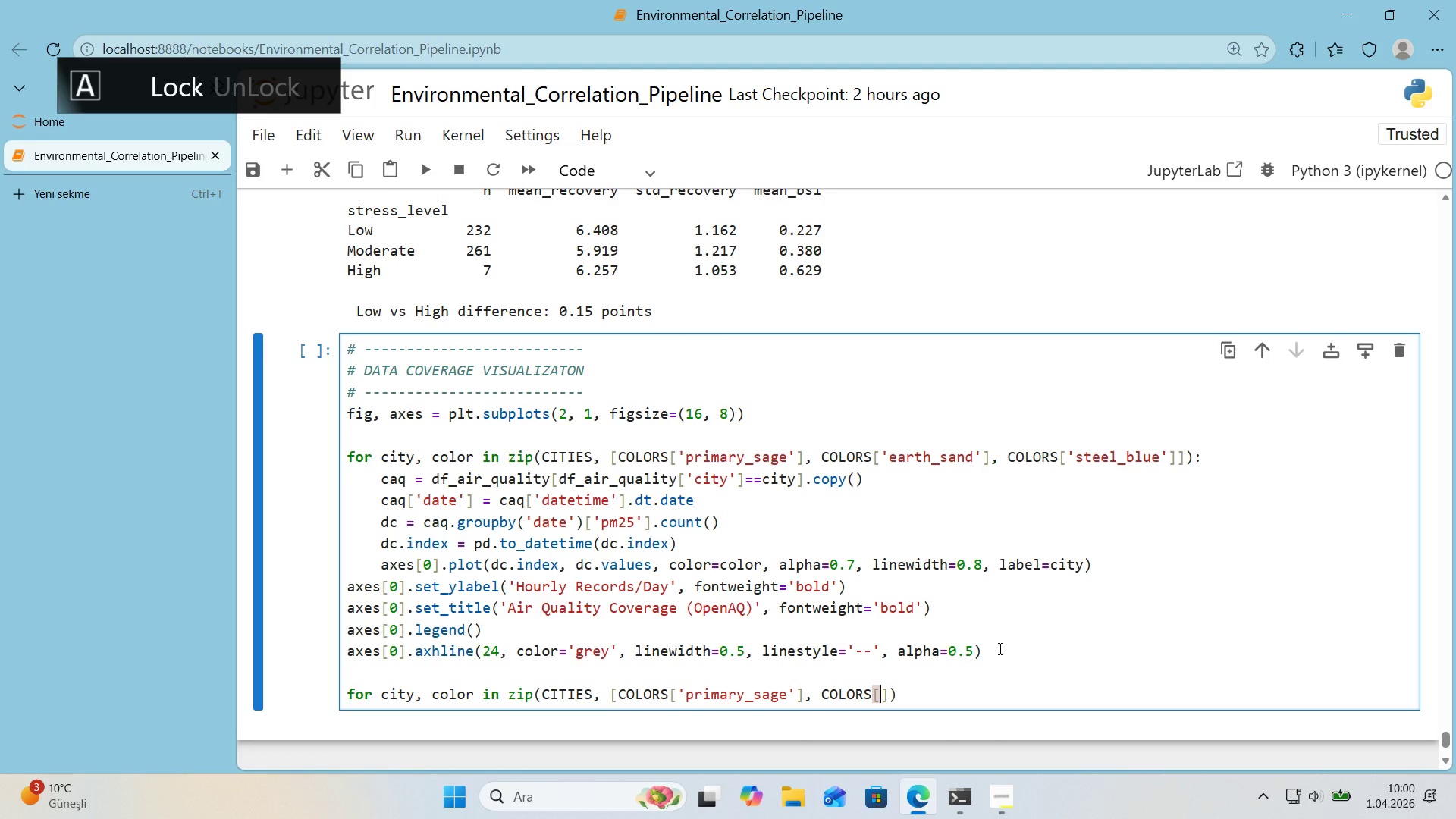 
key(Alt+Control+9)
 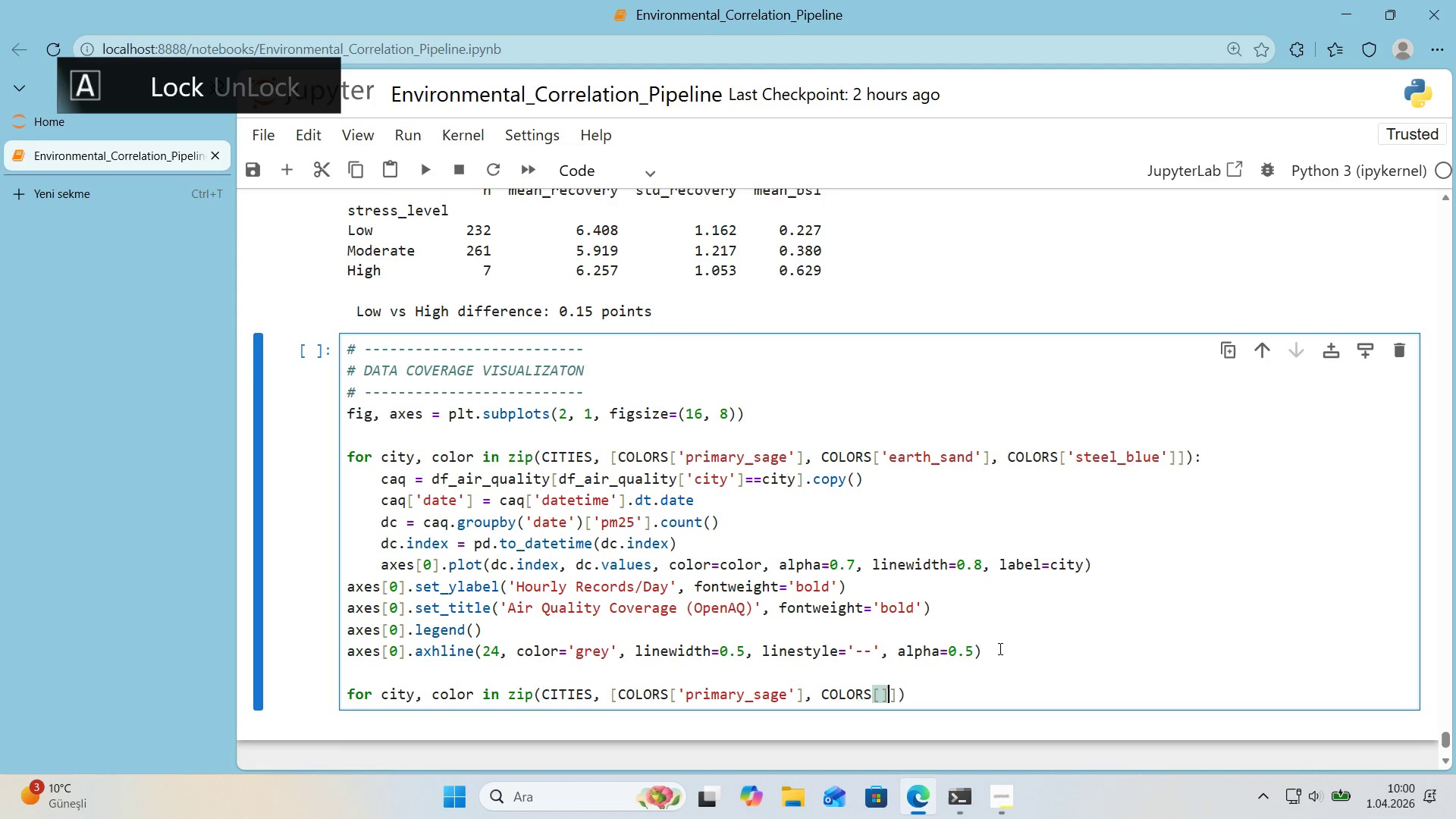 
key(ArrowDown)
 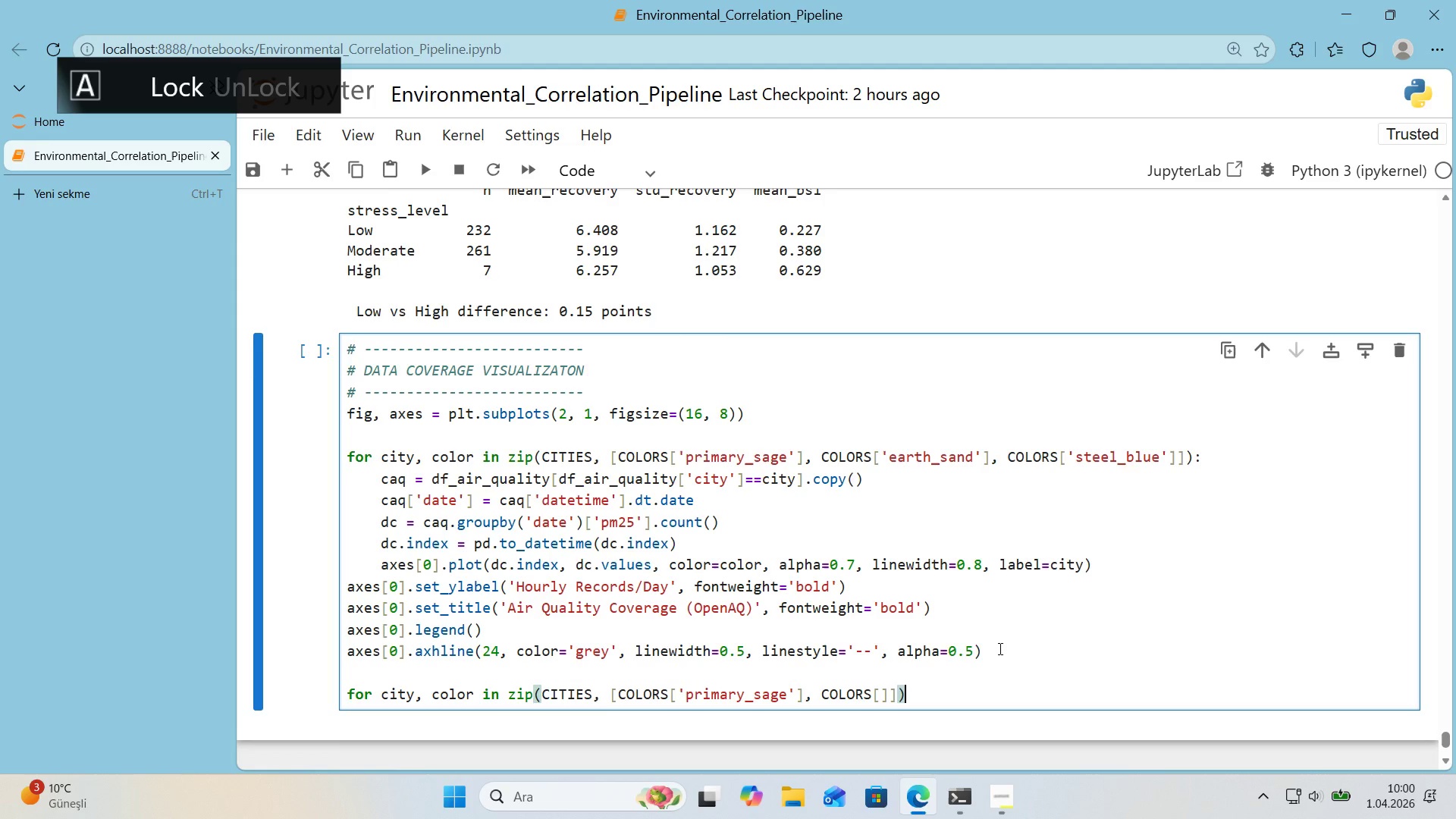 
key(ArrowLeft)
 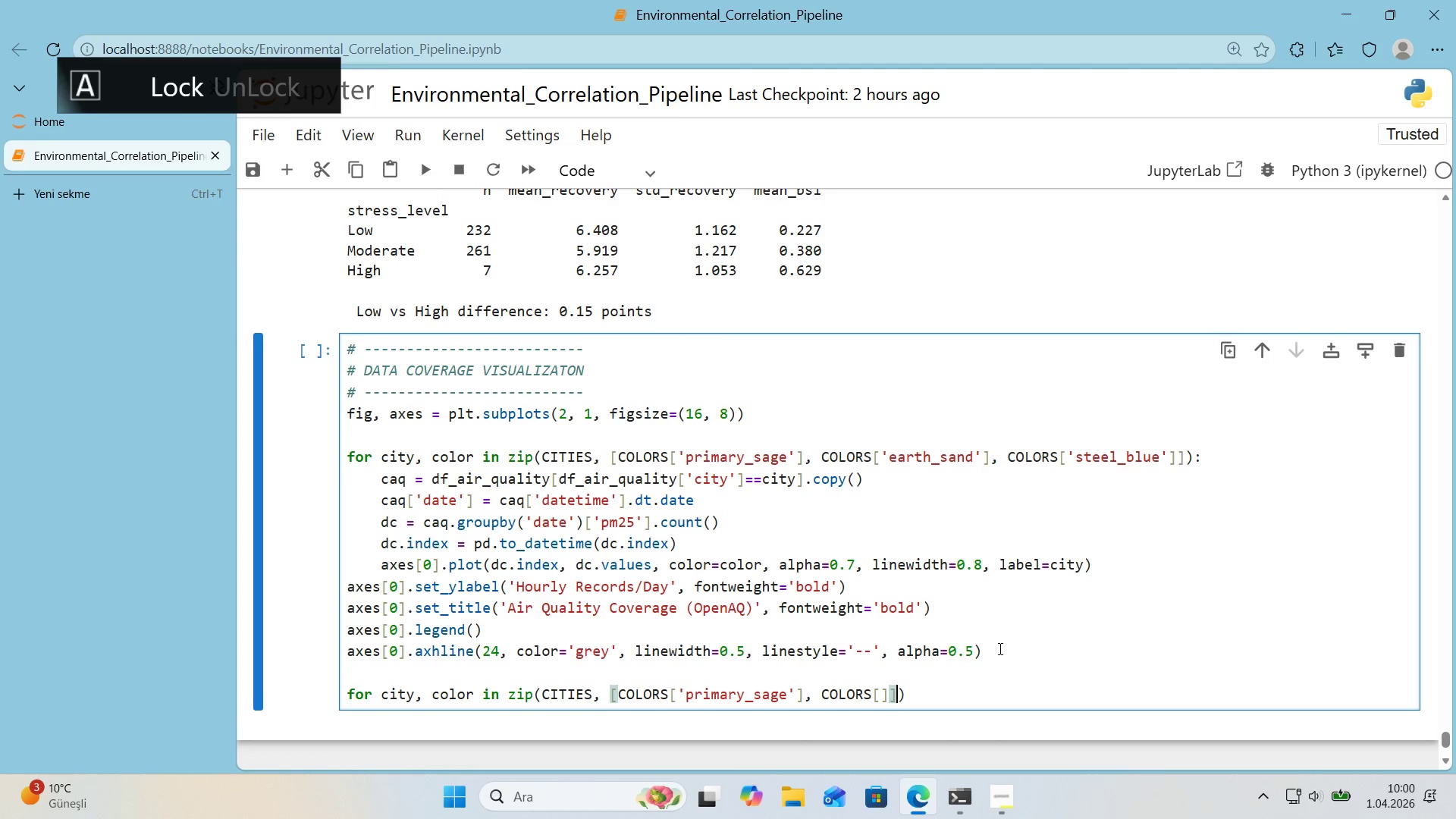 
key(ArrowLeft)
 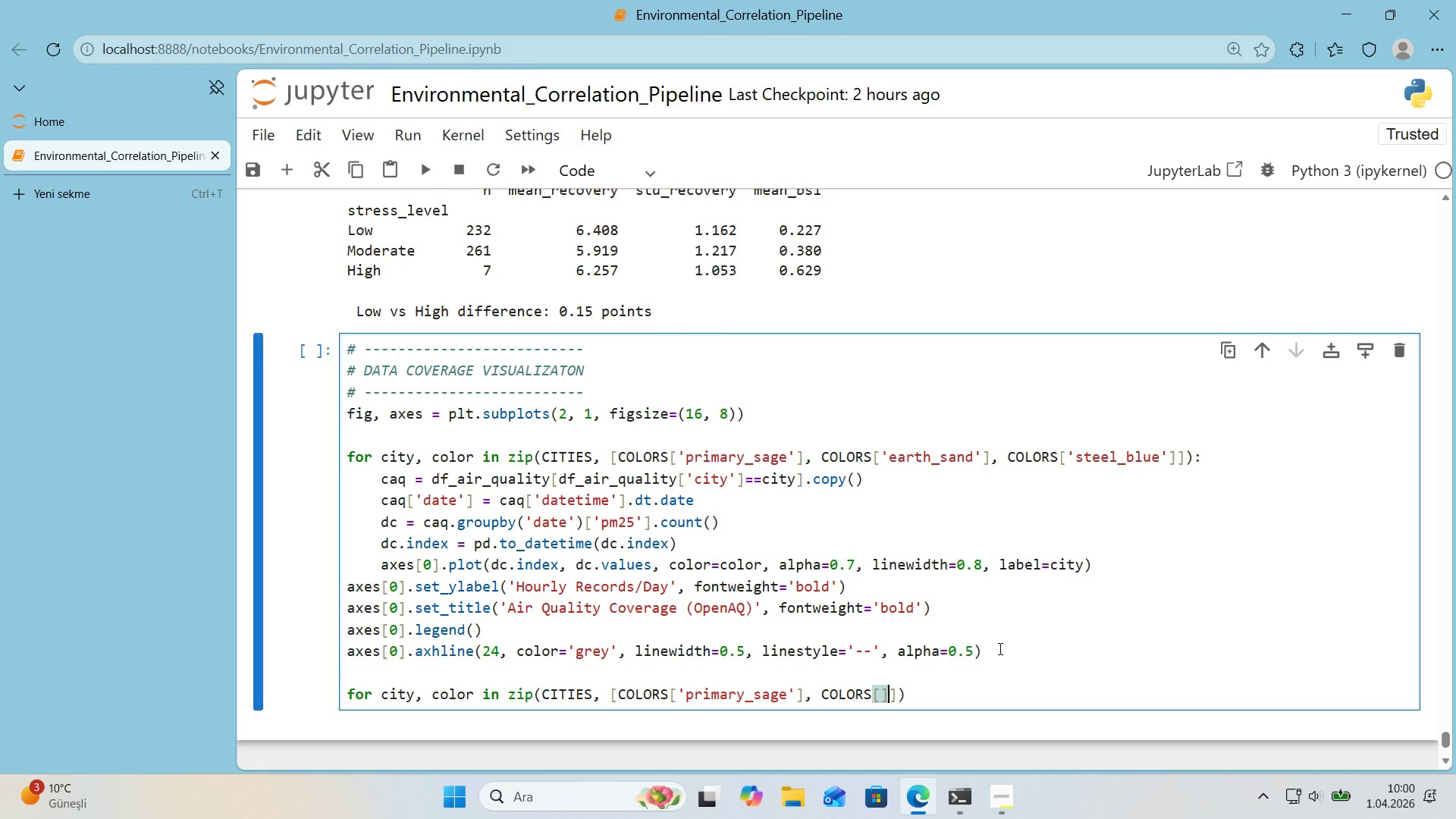 
key(ArrowLeft)
 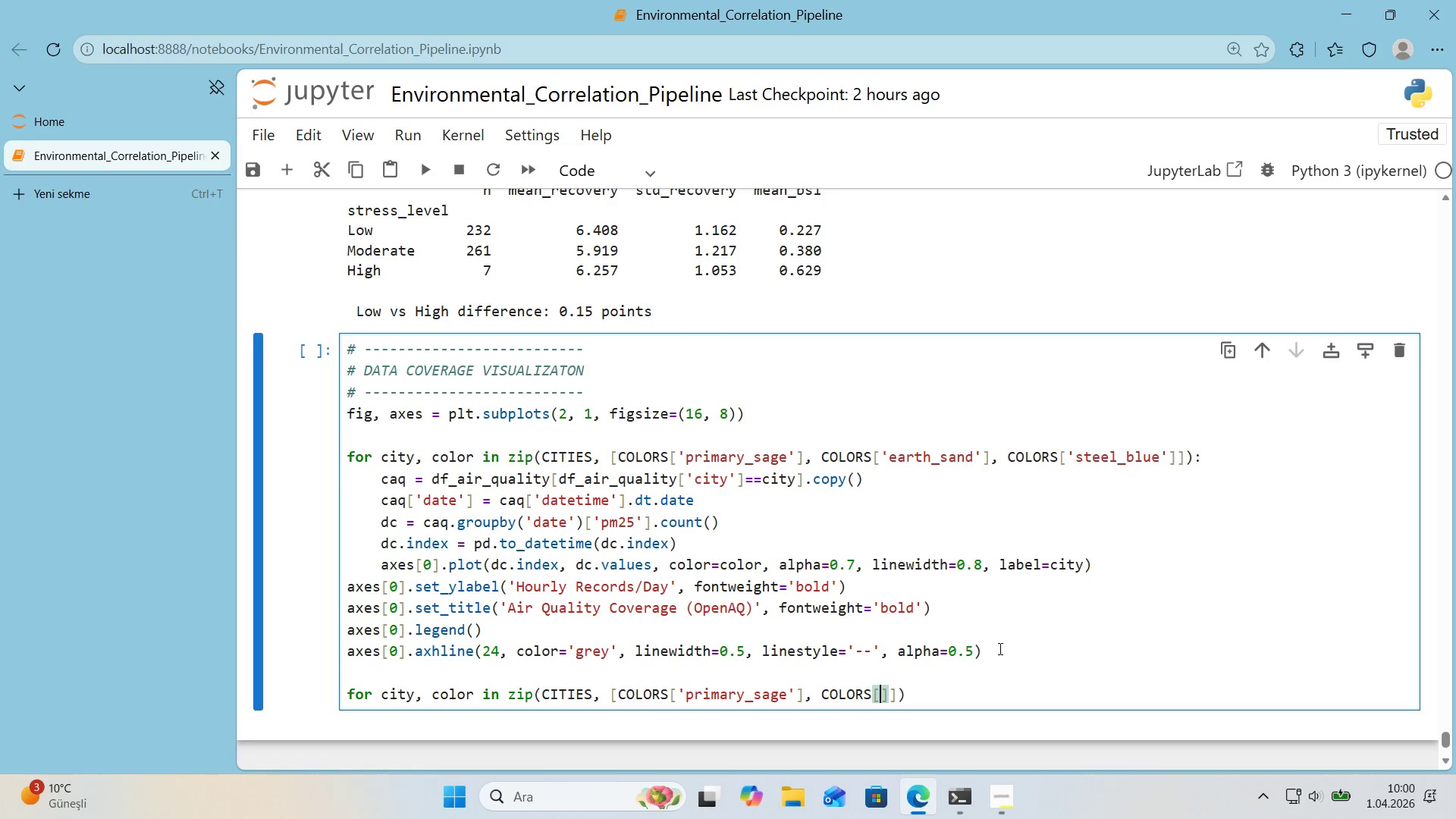 
type(@@)
 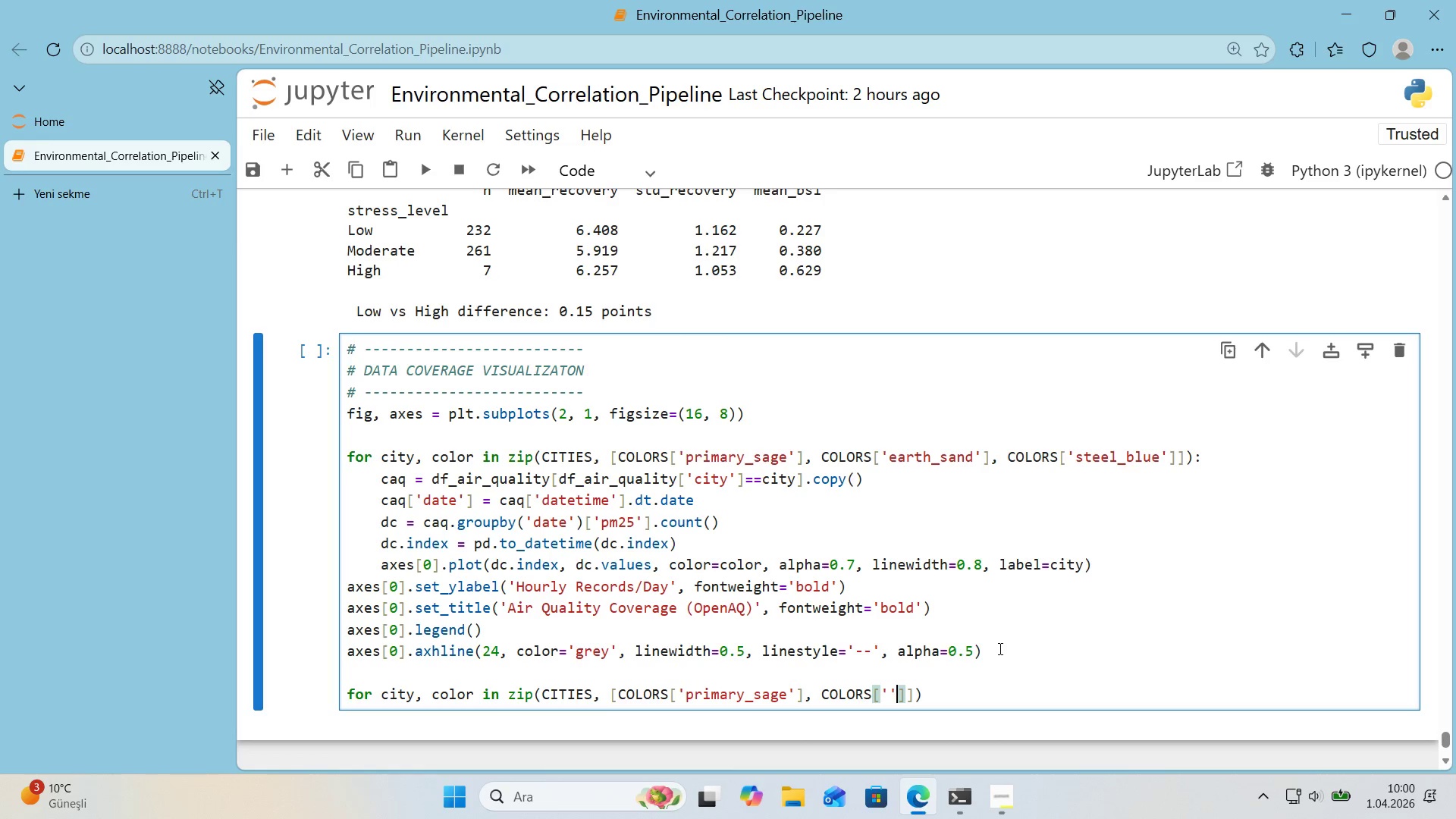 
key(ArrowLeft)
 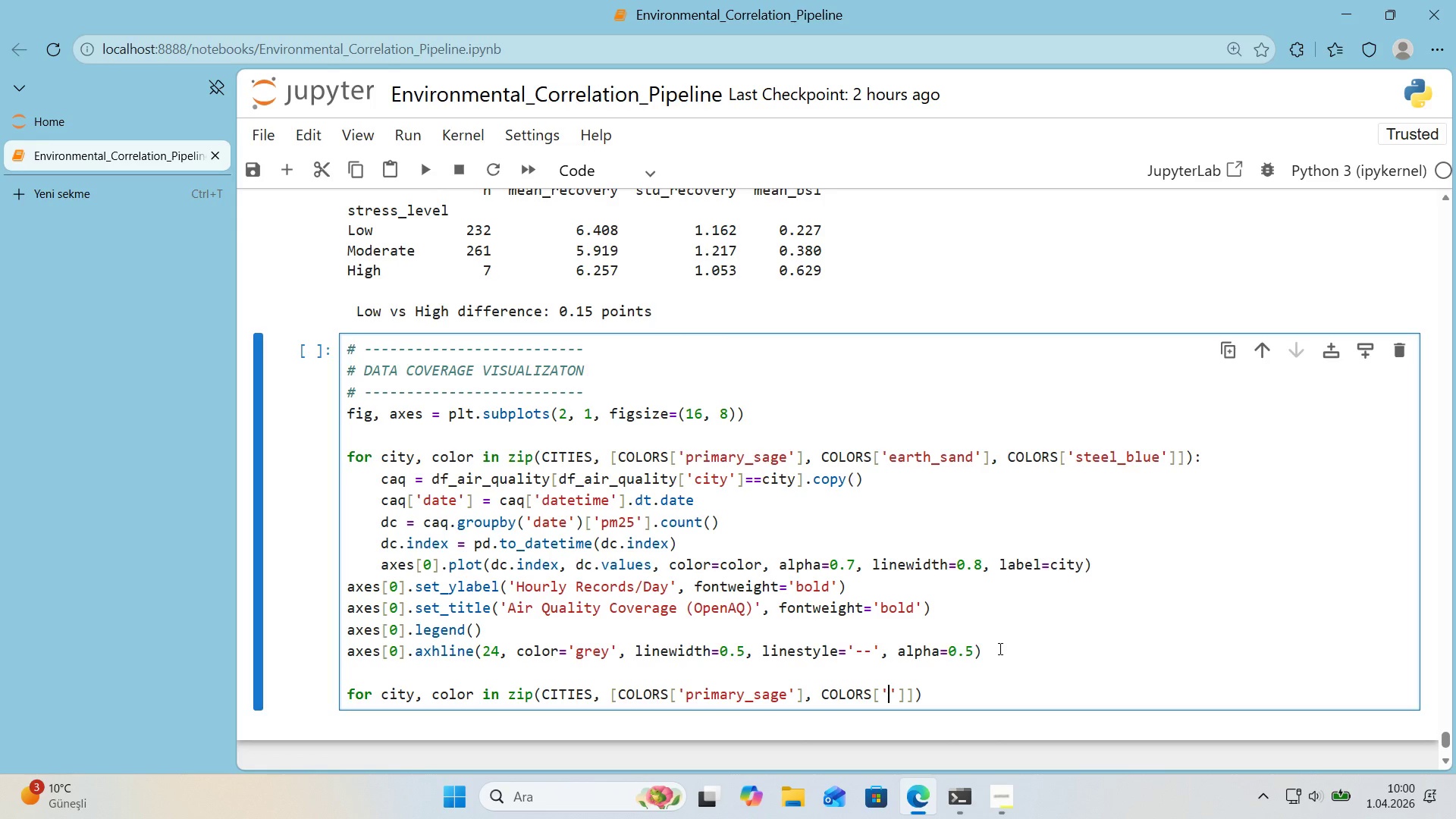 
type(EA)
key(Backspace)
key(Backspace)
type(earth_sand)
 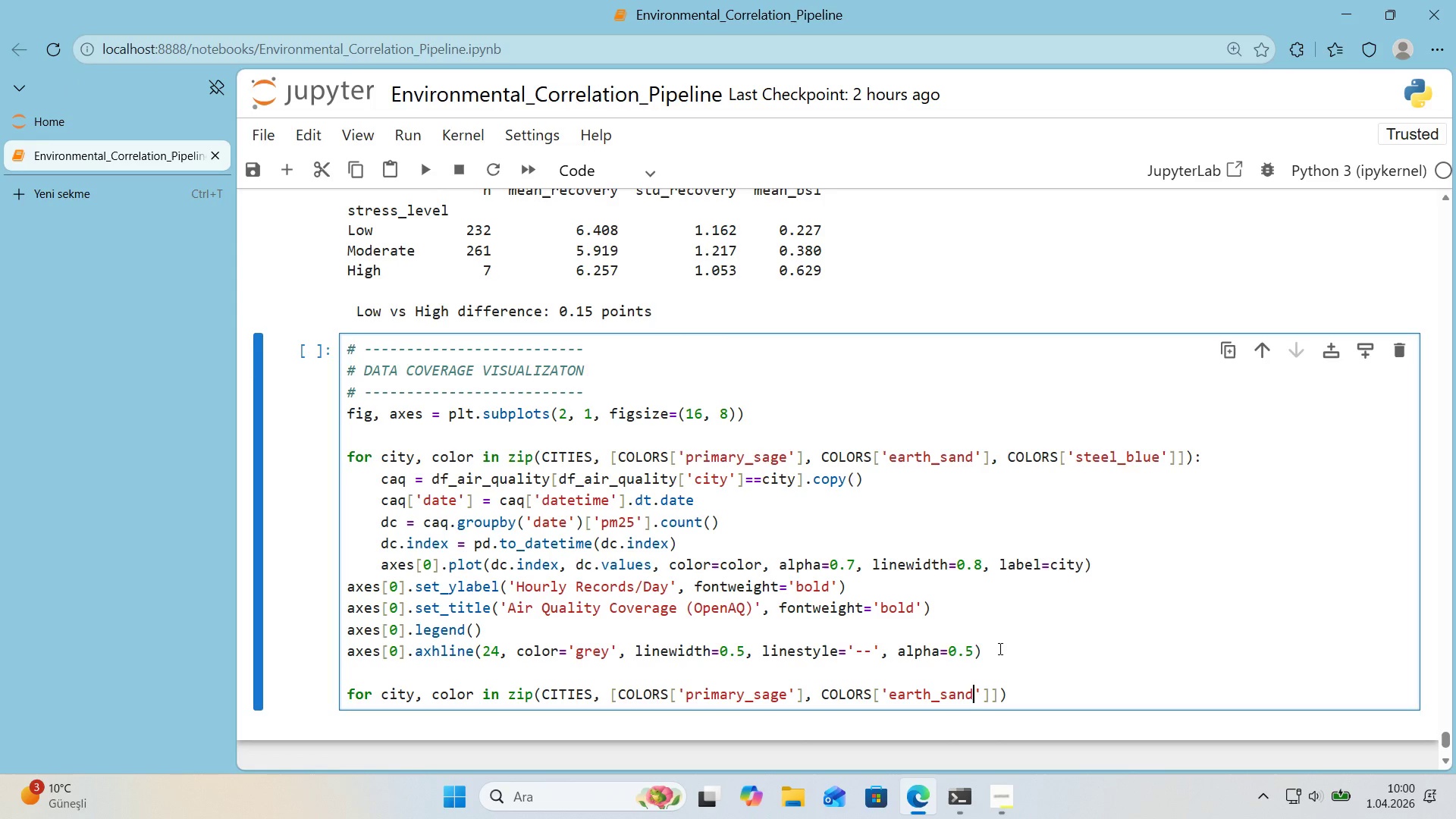 
key(ArrowRight)
 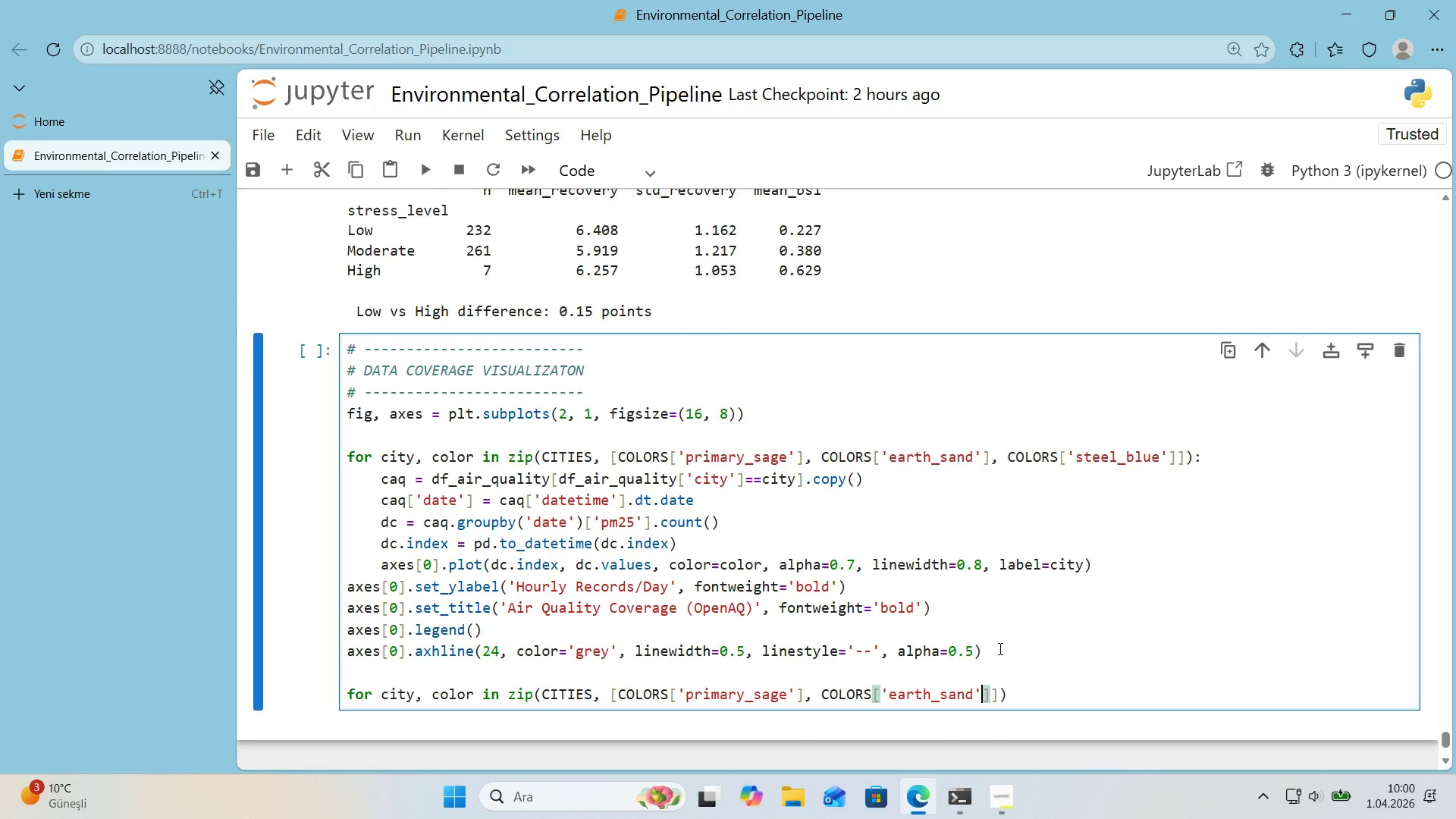 
key(ArrowRight)
 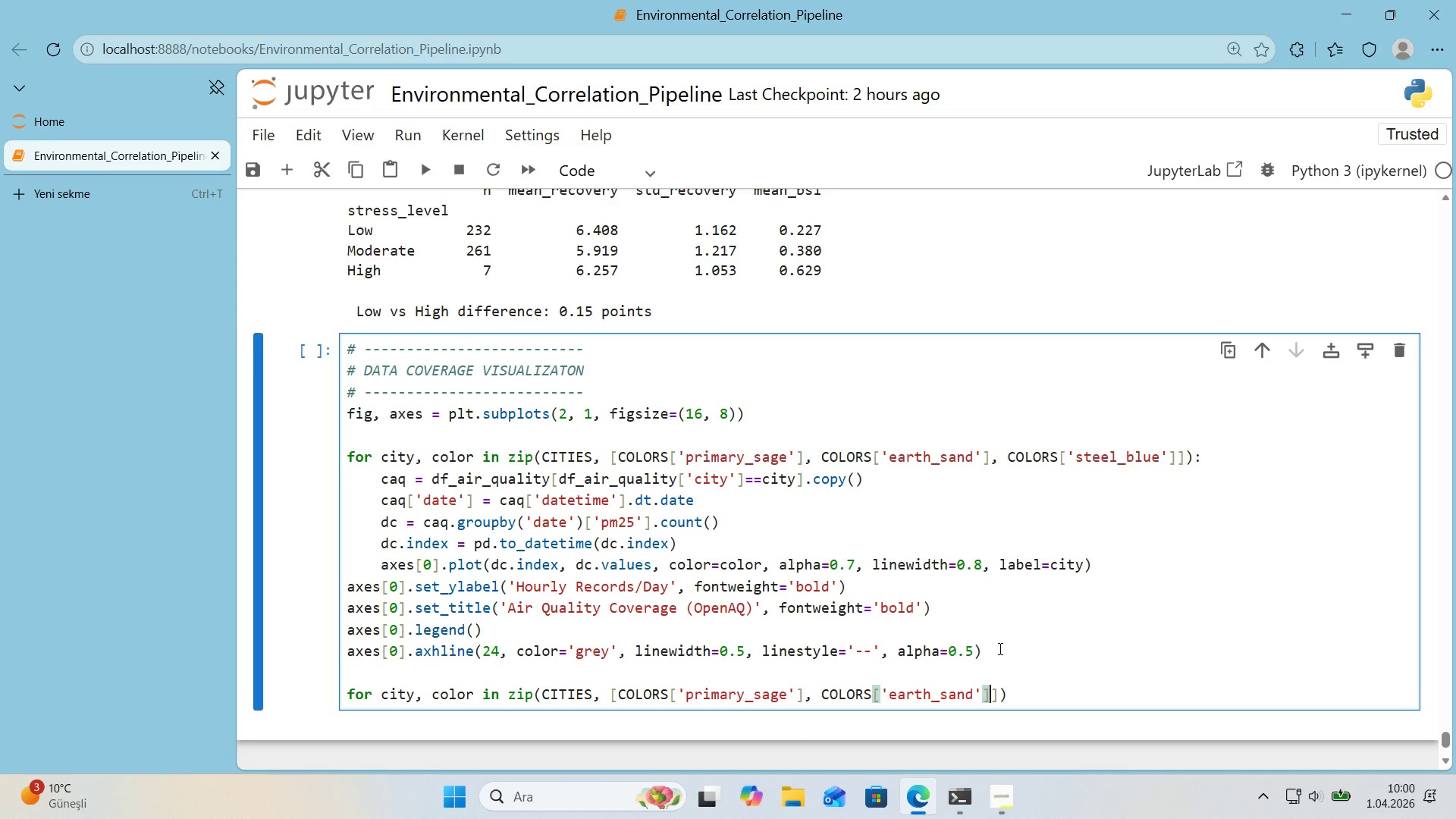 
type(, COLORS)
 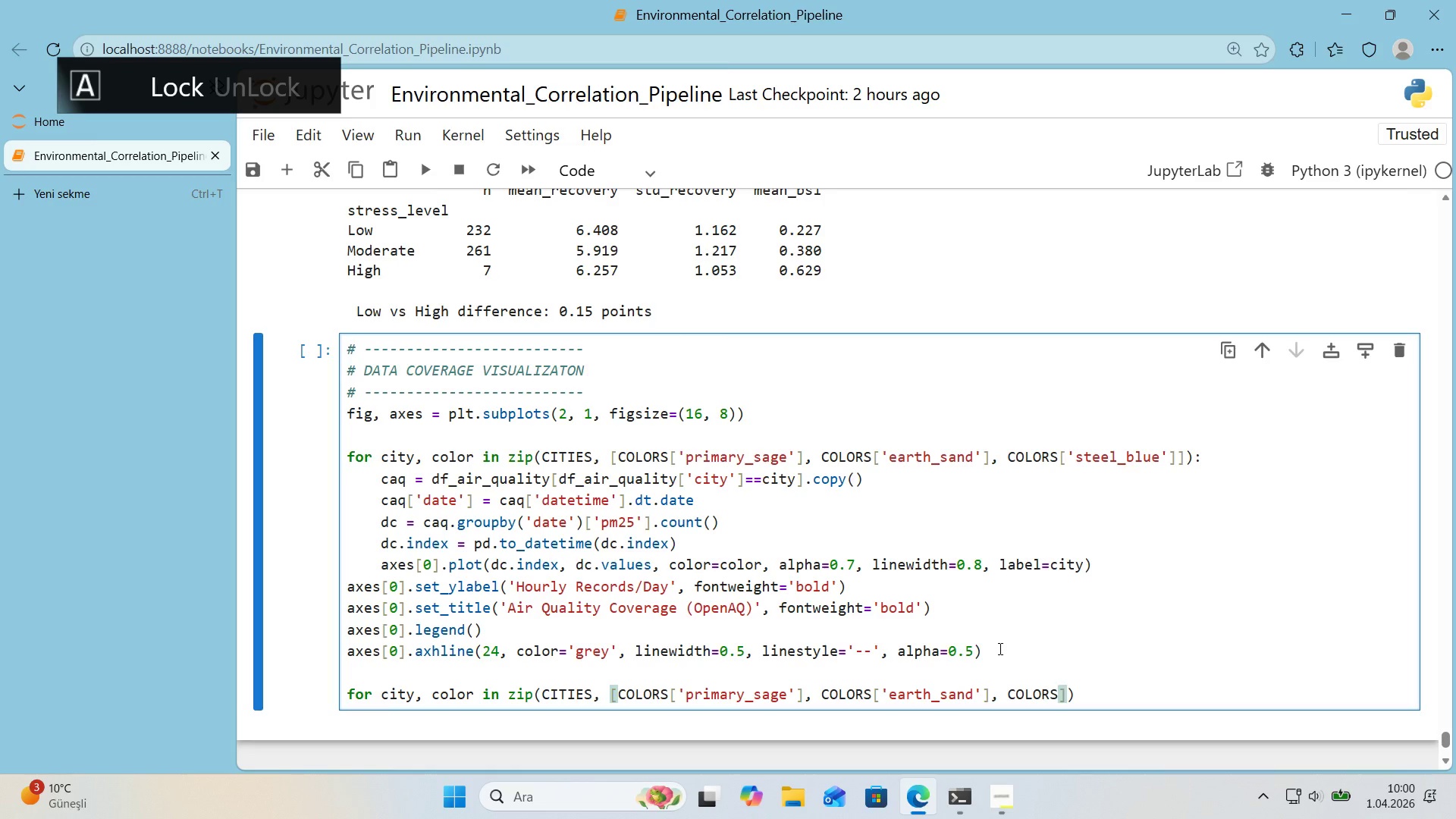 
key(Alt+Control+8)
 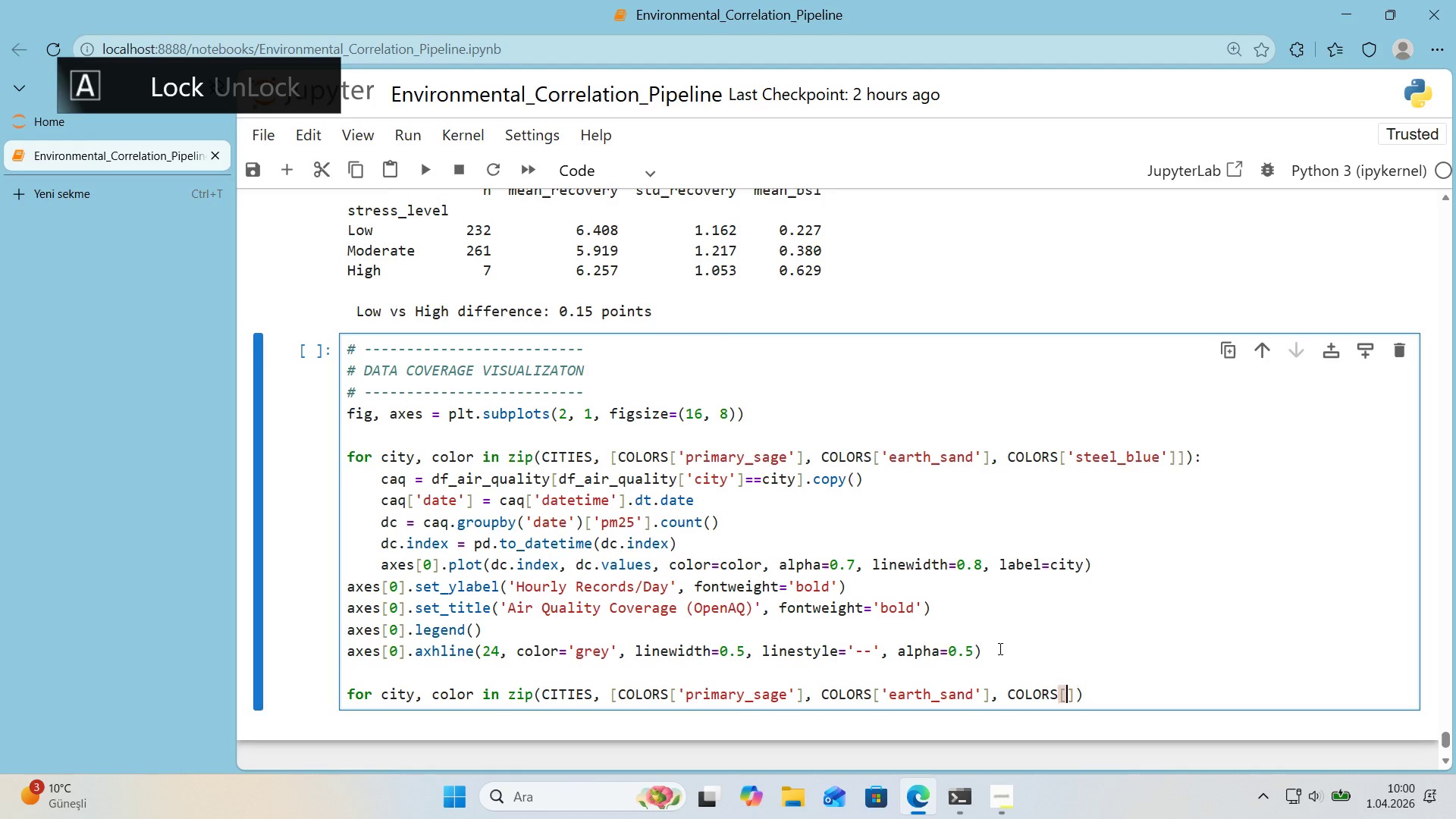 
key(Alt+Control+9)
 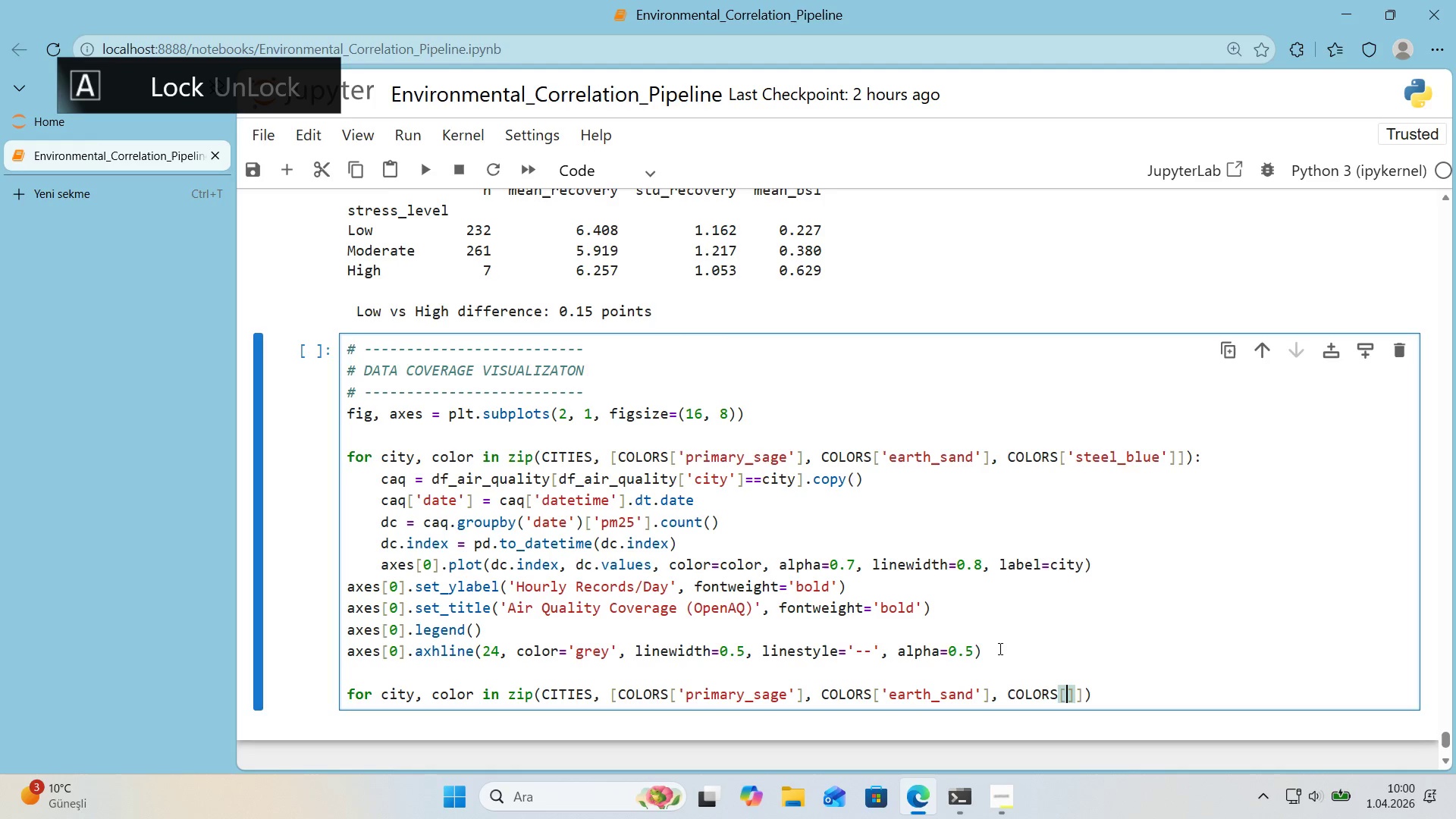 
key(ArrowLeft)
 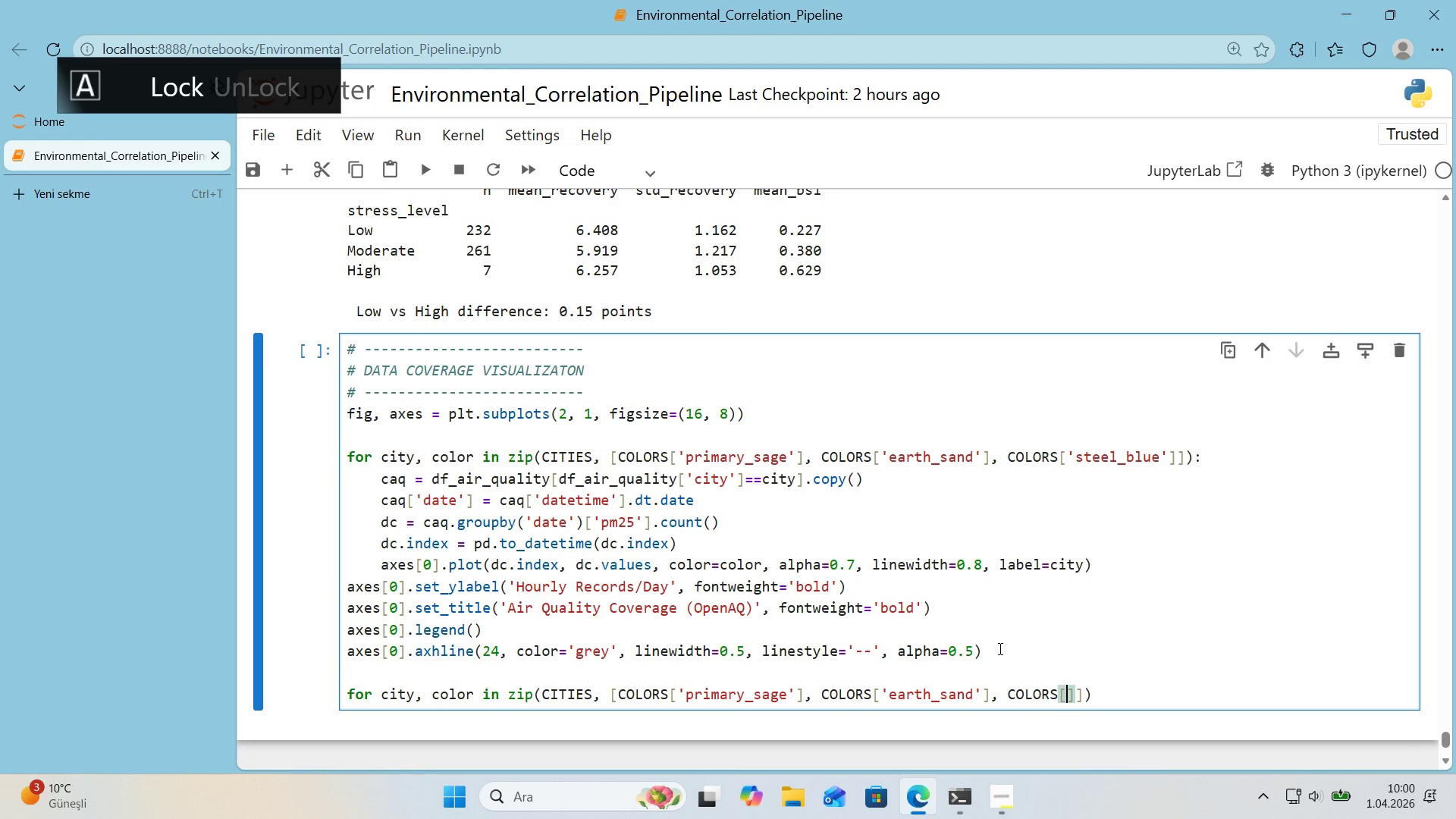 
type(@@)
 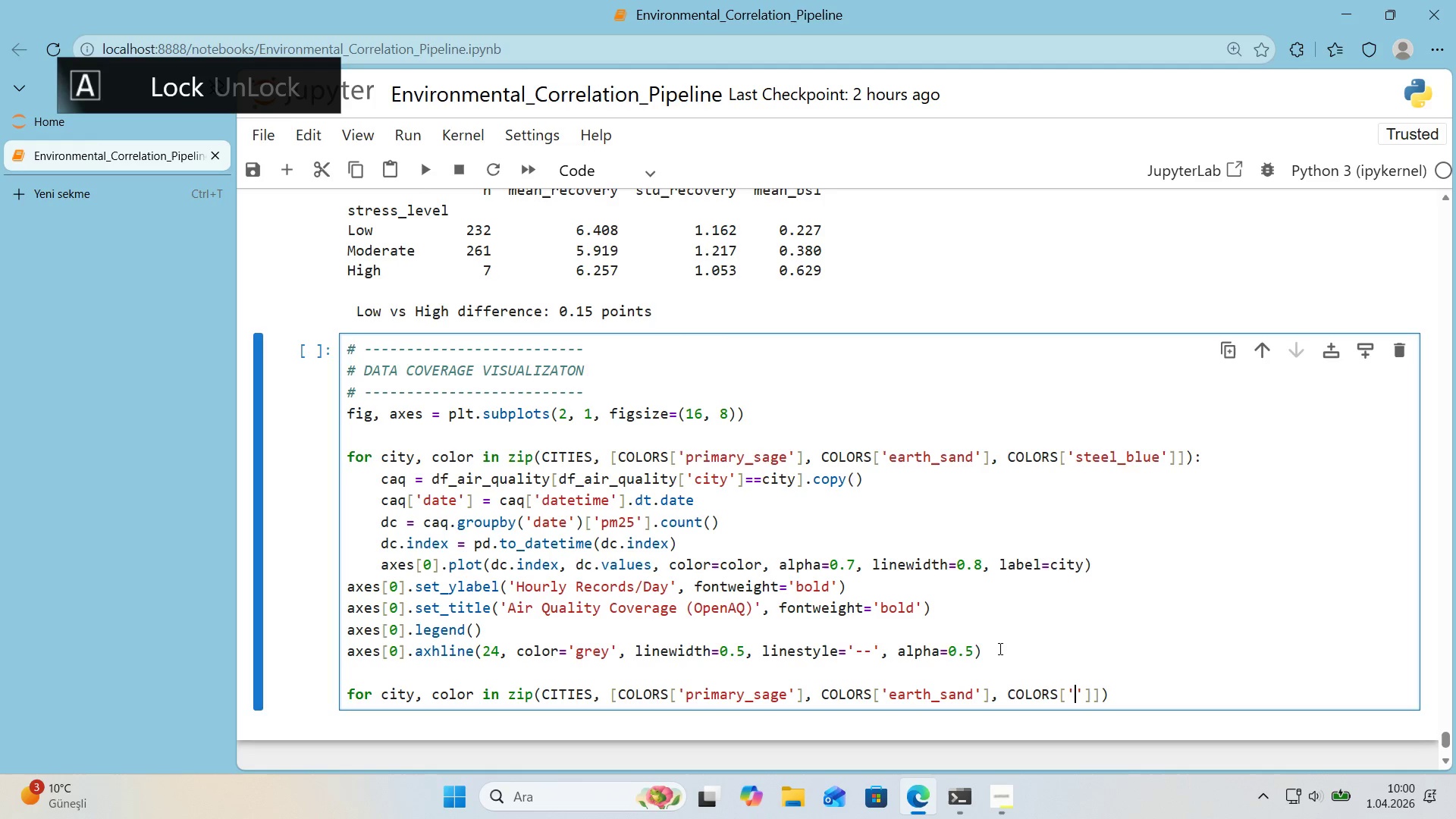 
key(ArrowLeft)
 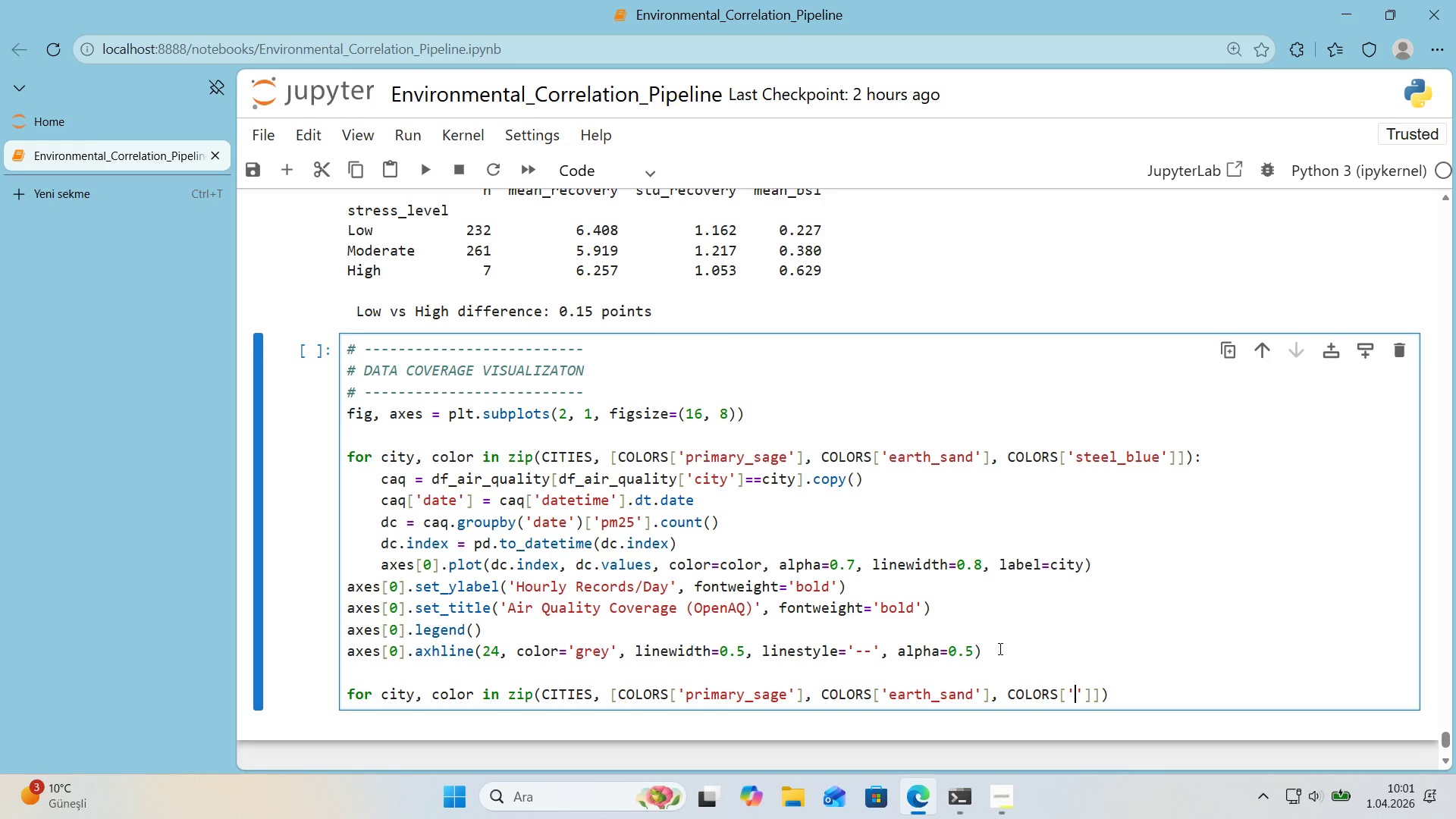 
type(STEE)
key(Backspace)
key(Backspace)
key(Backspace)
key(Backspace)
type(steel_blue)
 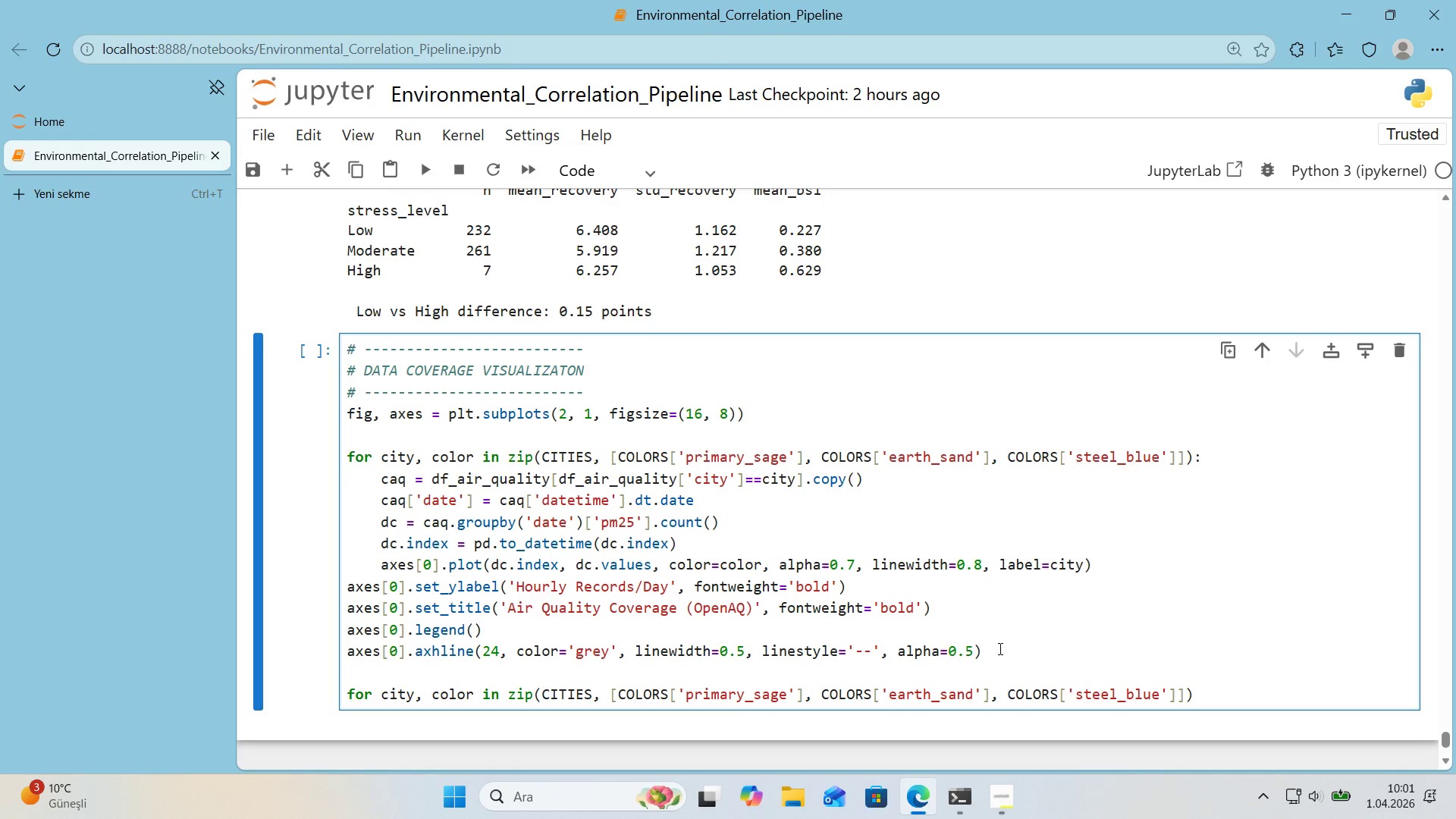 
key(ArrowRight)
 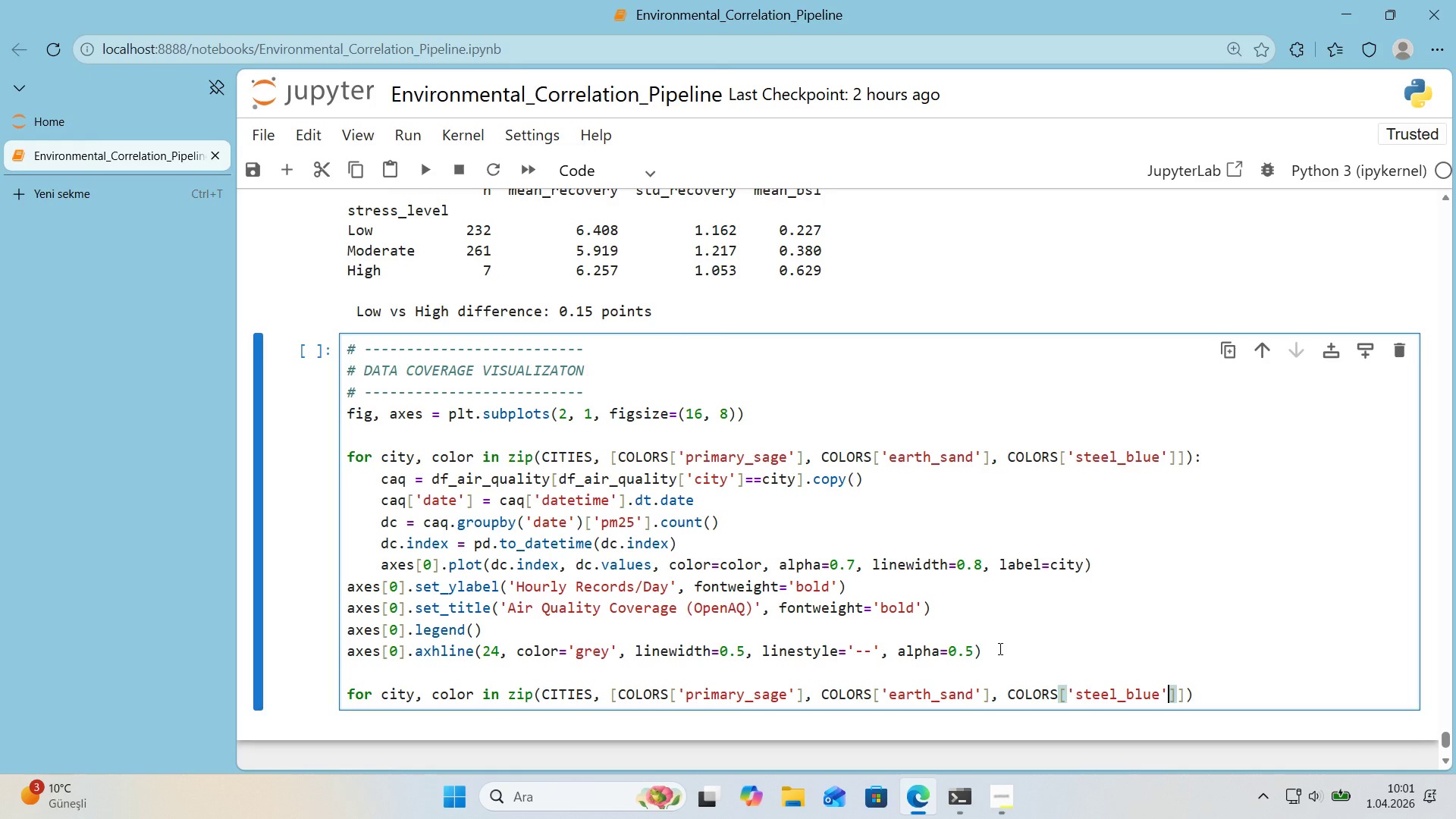 
key(ArrowRight)
 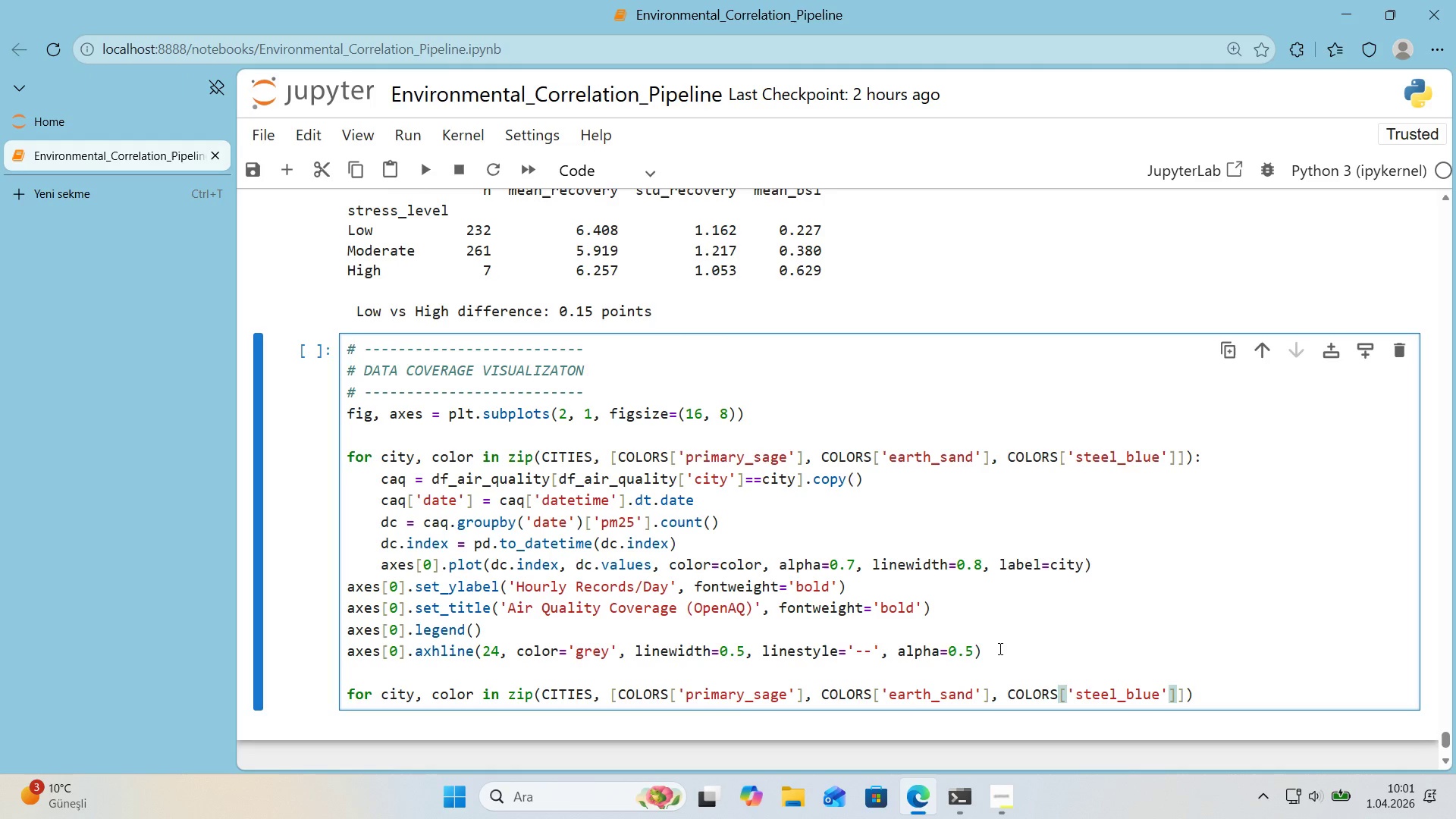 
key(ArrowRight)
 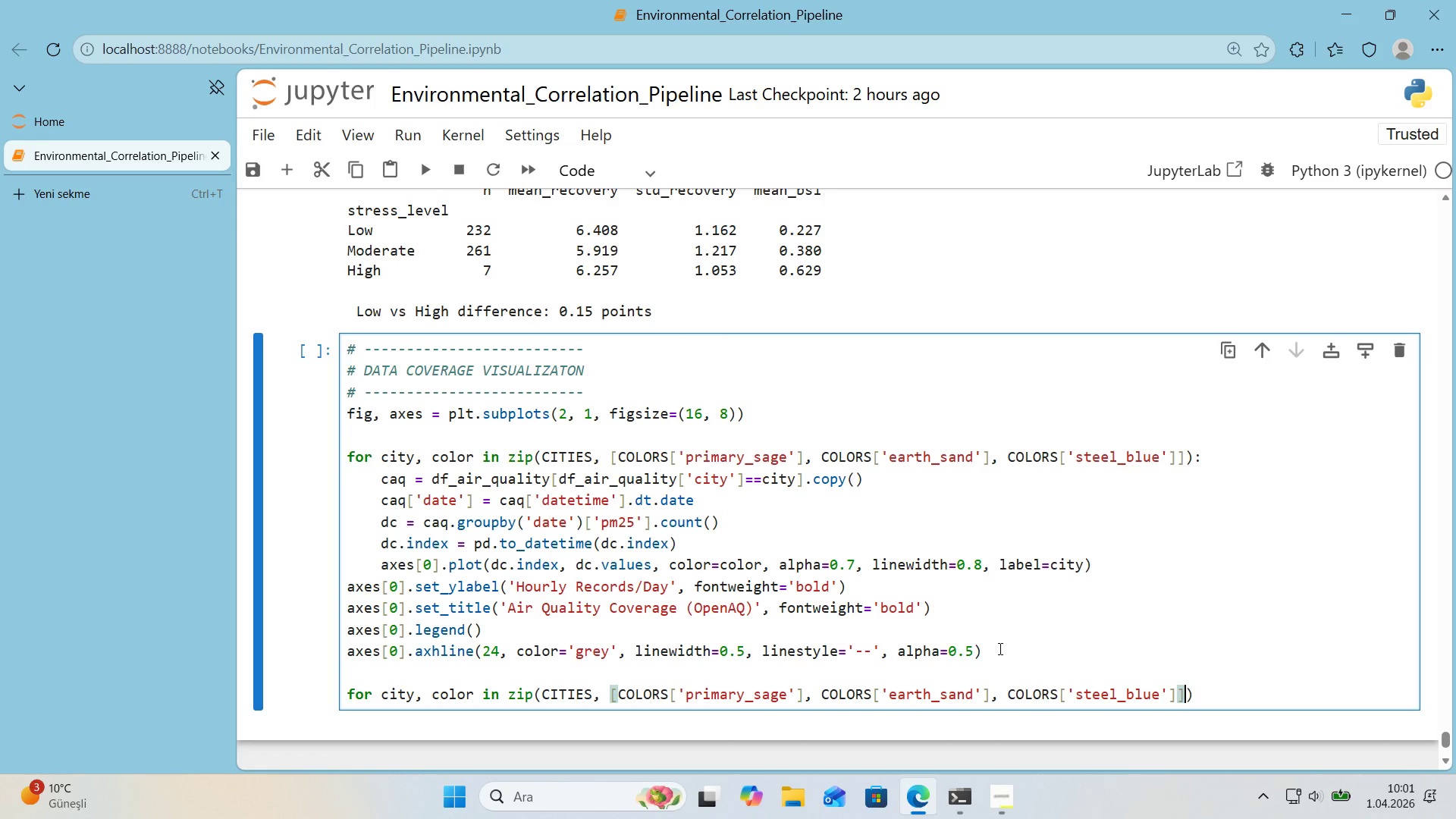 
key(ArrowRight)
 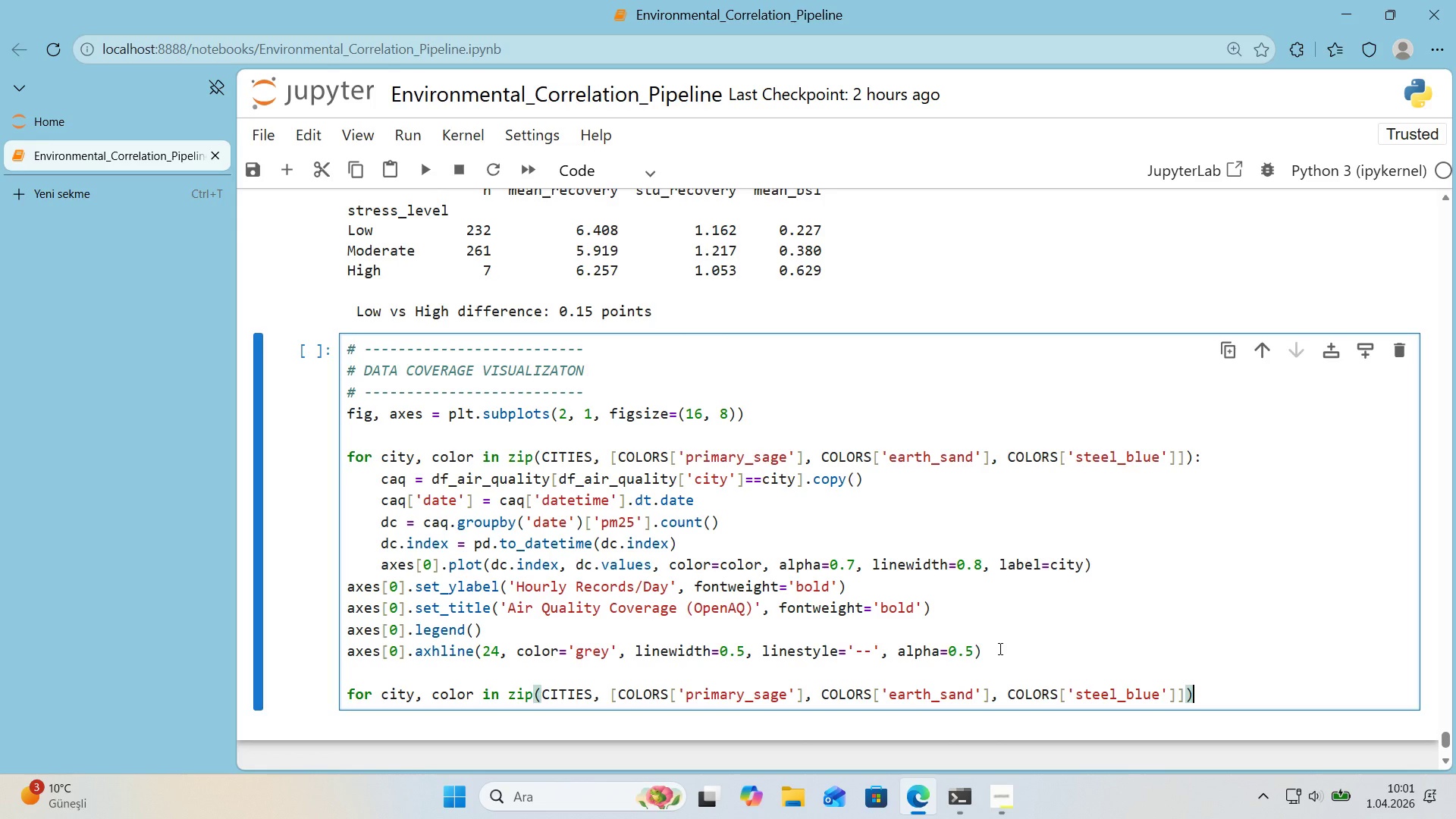 
key(Shift+Period)
 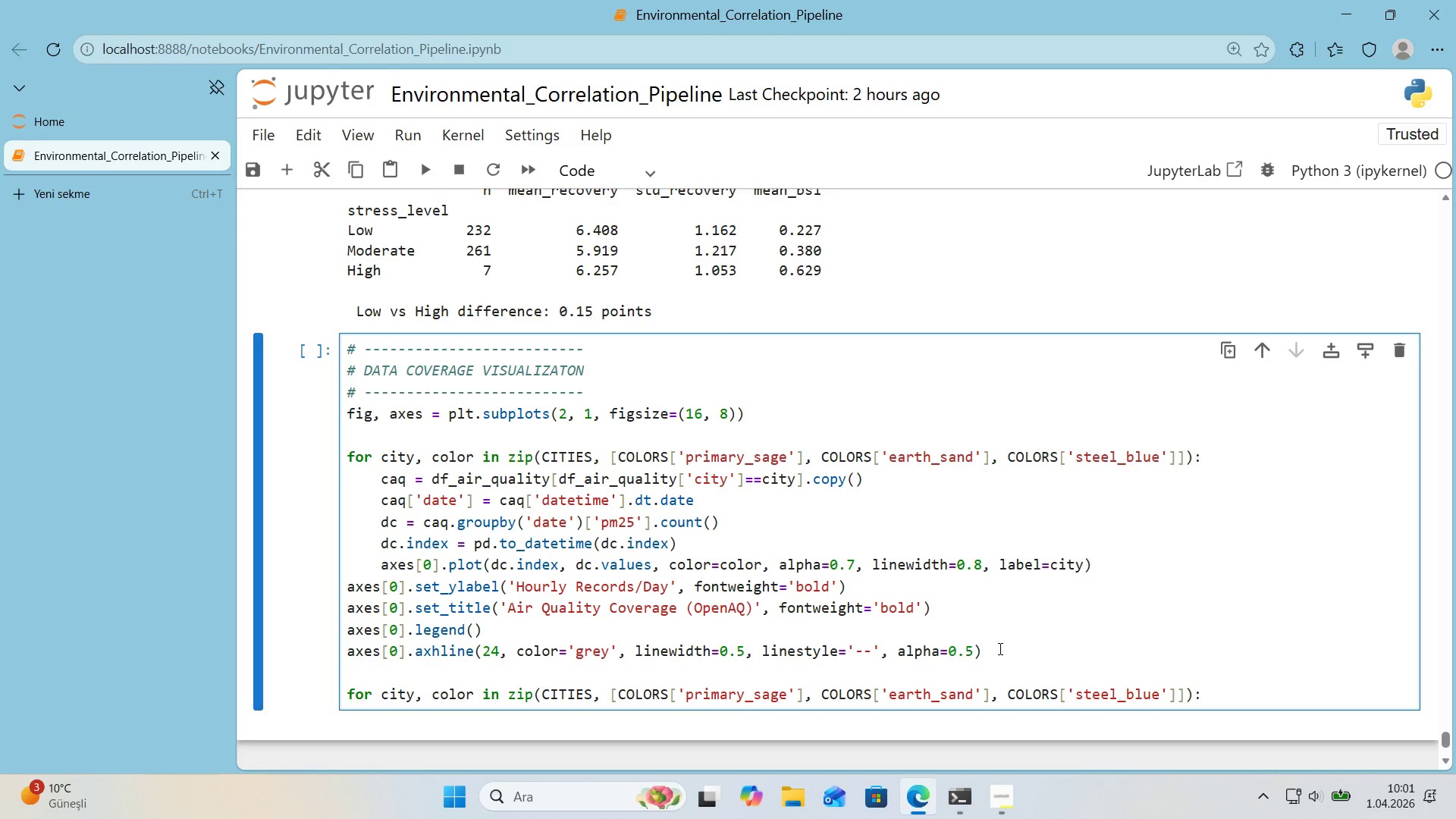 
key(Enter)
 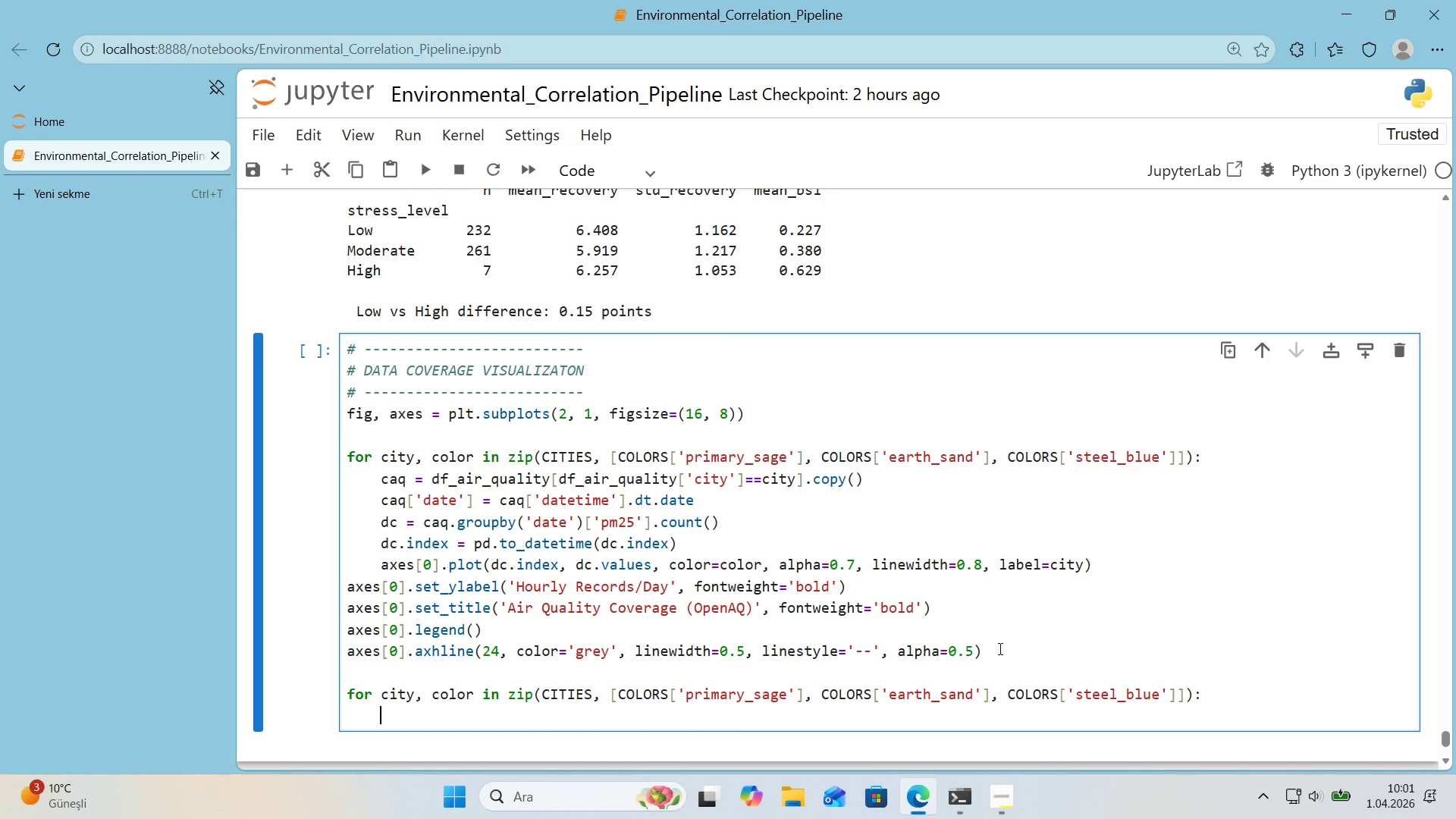 
type(cwx ) df_weather)
 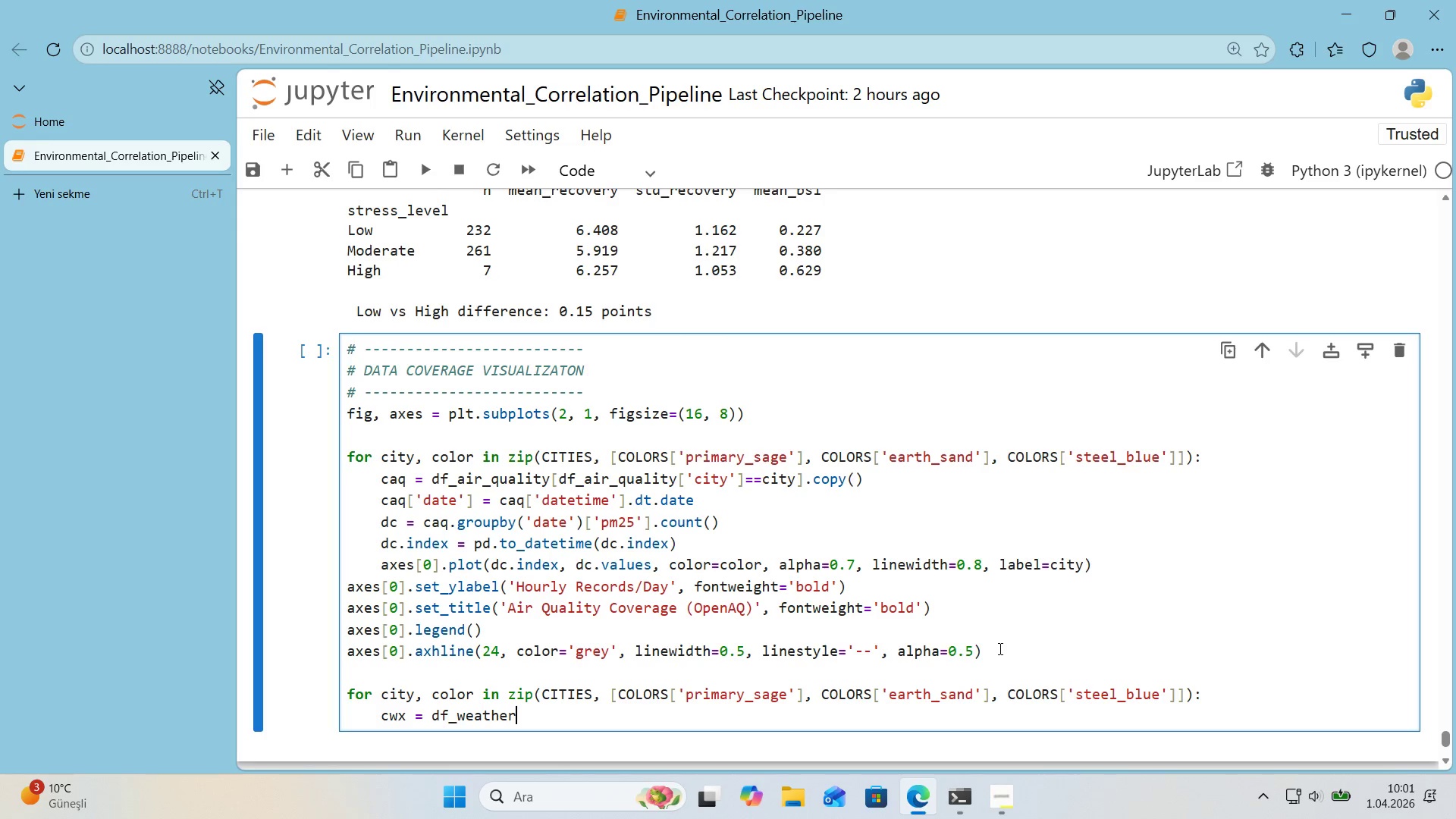 
key(Alt+Control+8)
 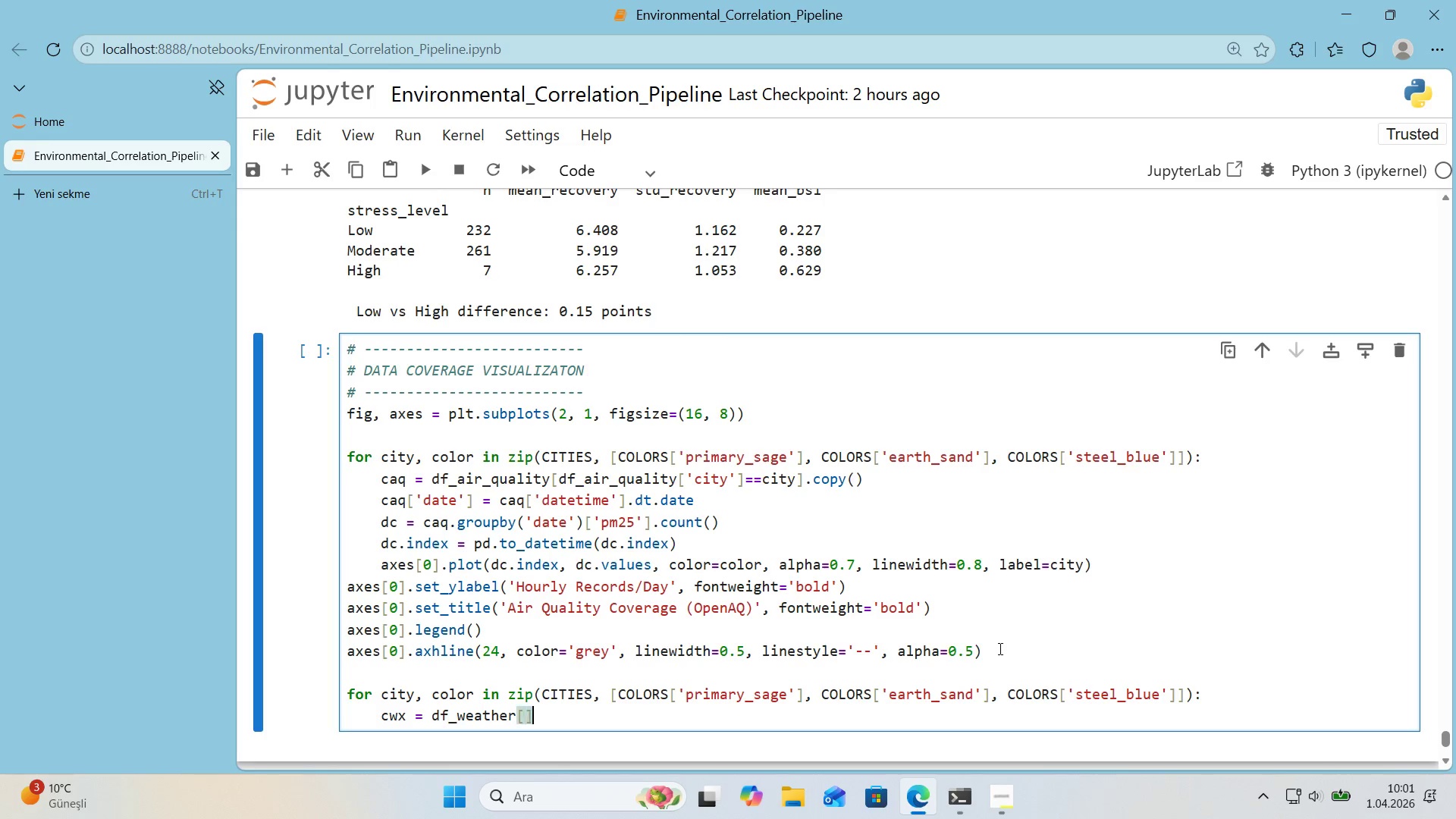 
key(Alt+Control+9)
 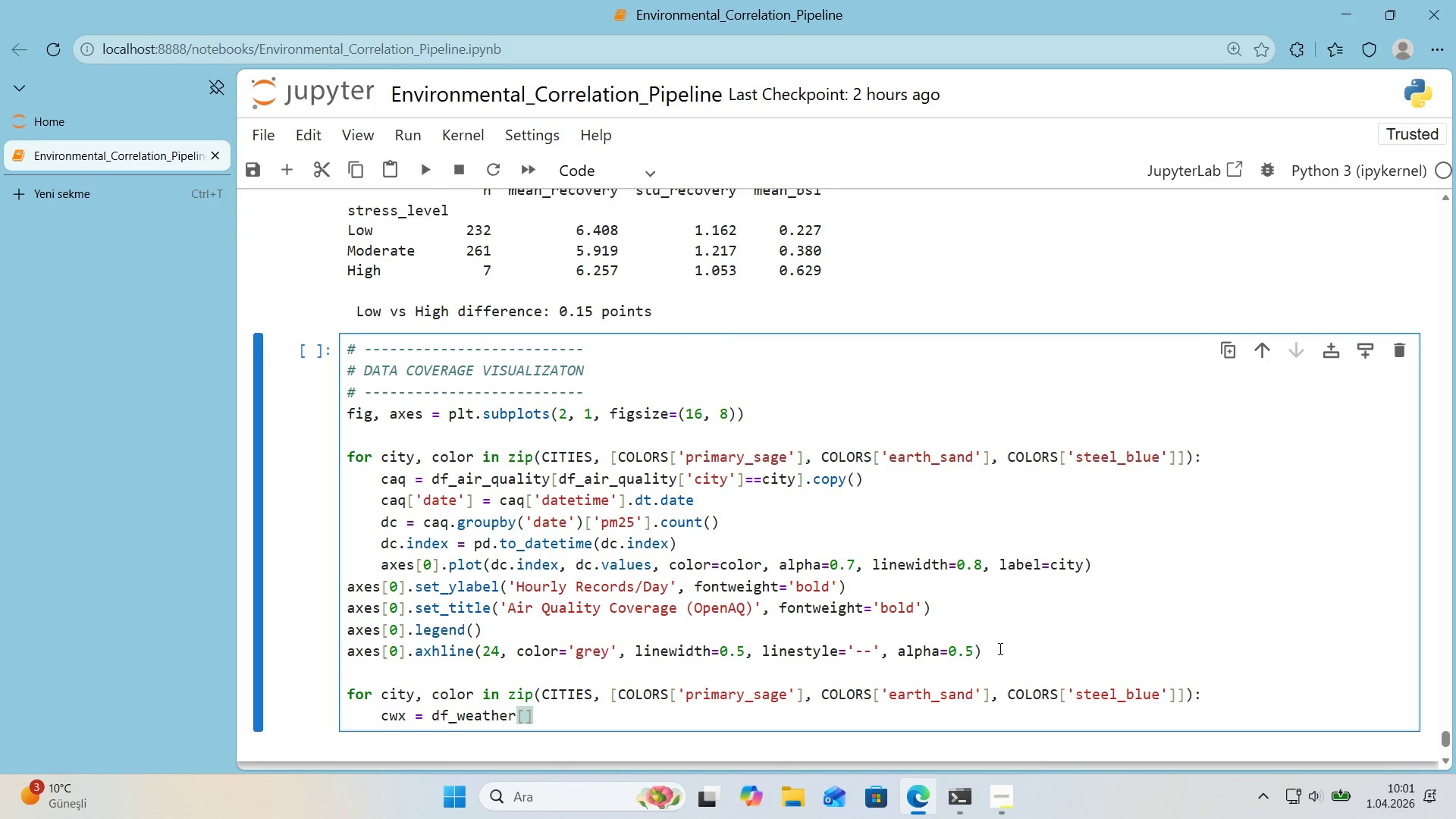 
key(ArrowLeft)
 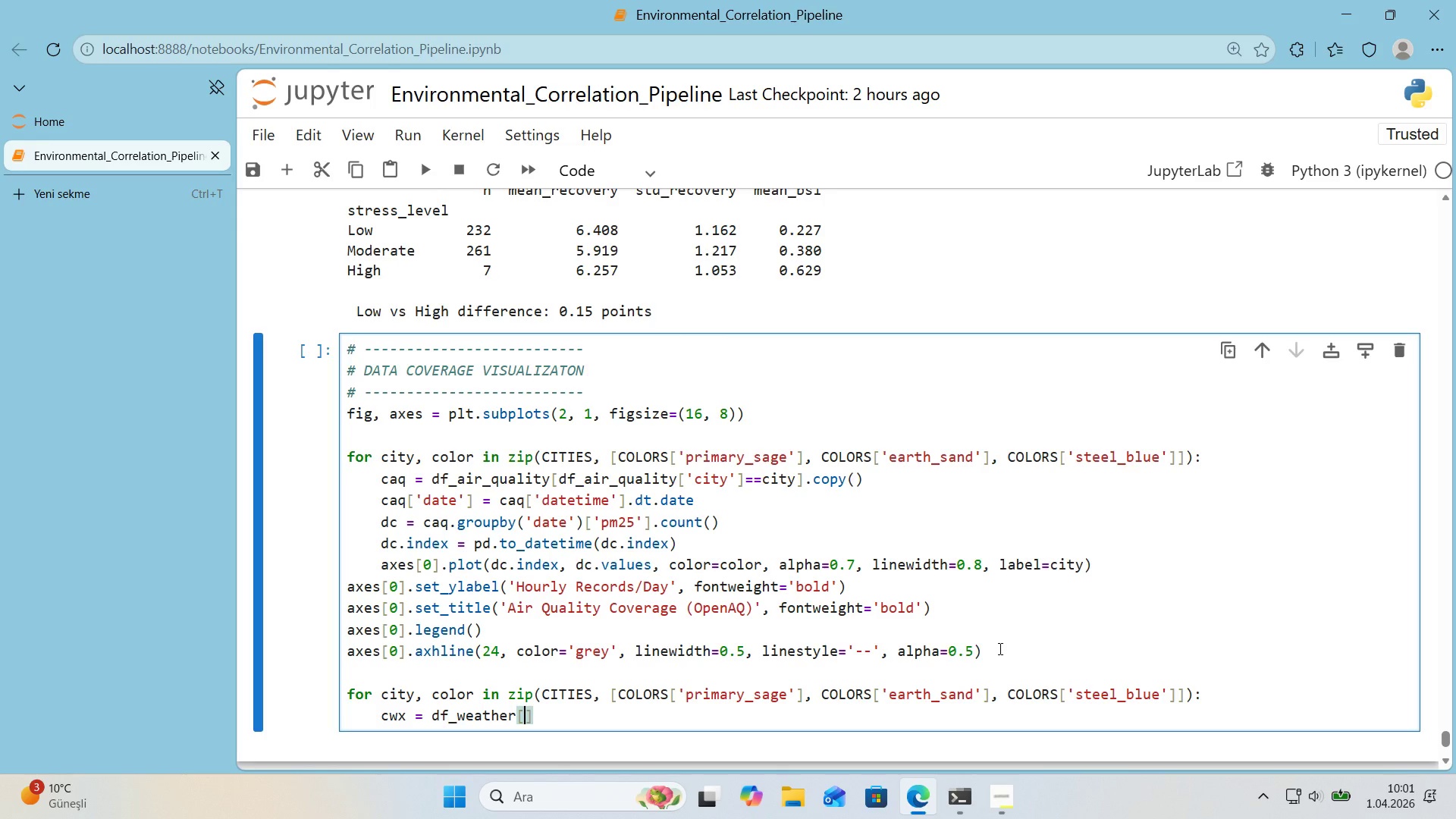 
type(df_wa)
key(Backspace)
type(eather)
 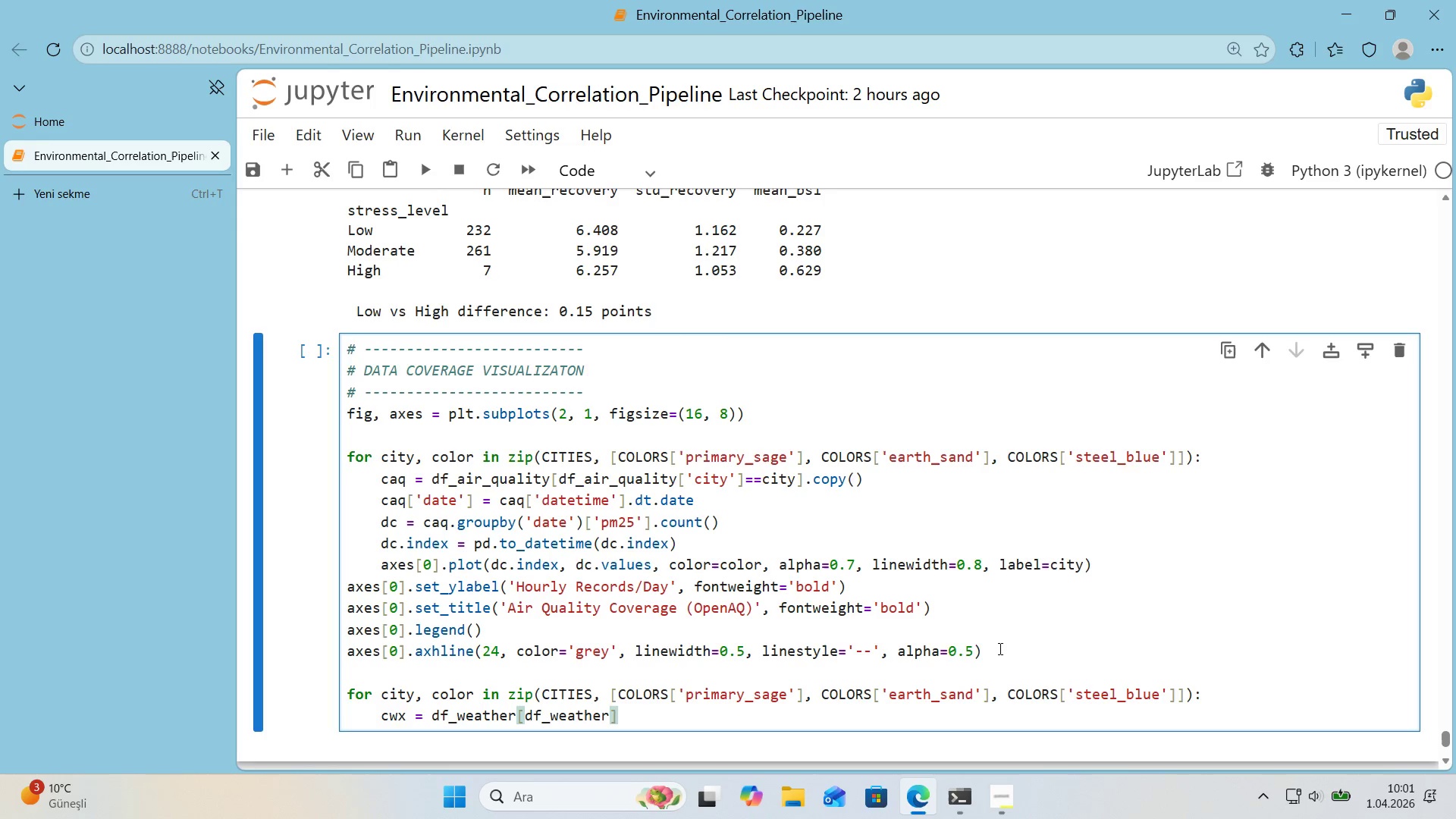 
key(Alt+Control+8)
 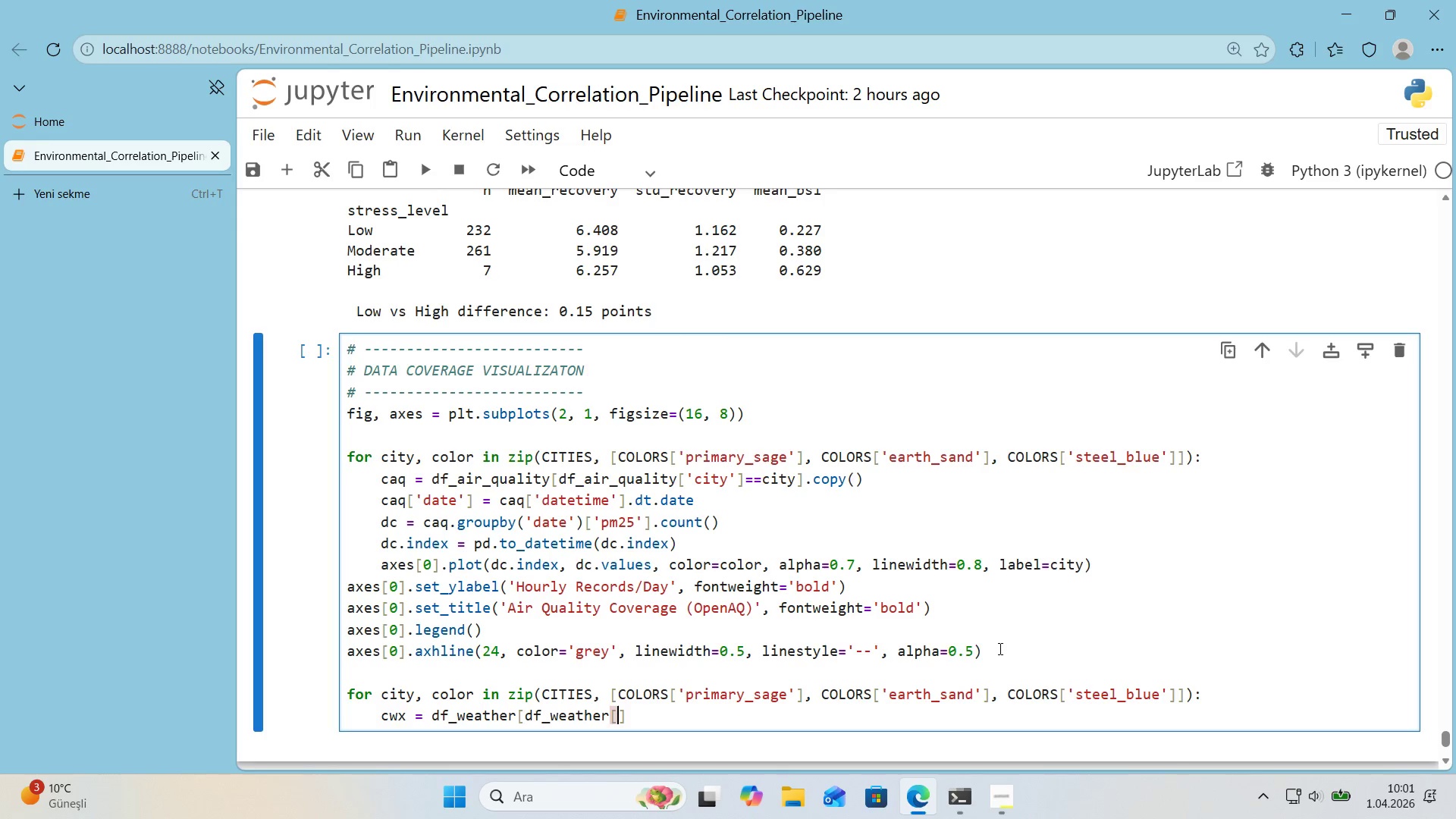 
key(Alt+Control+9)
 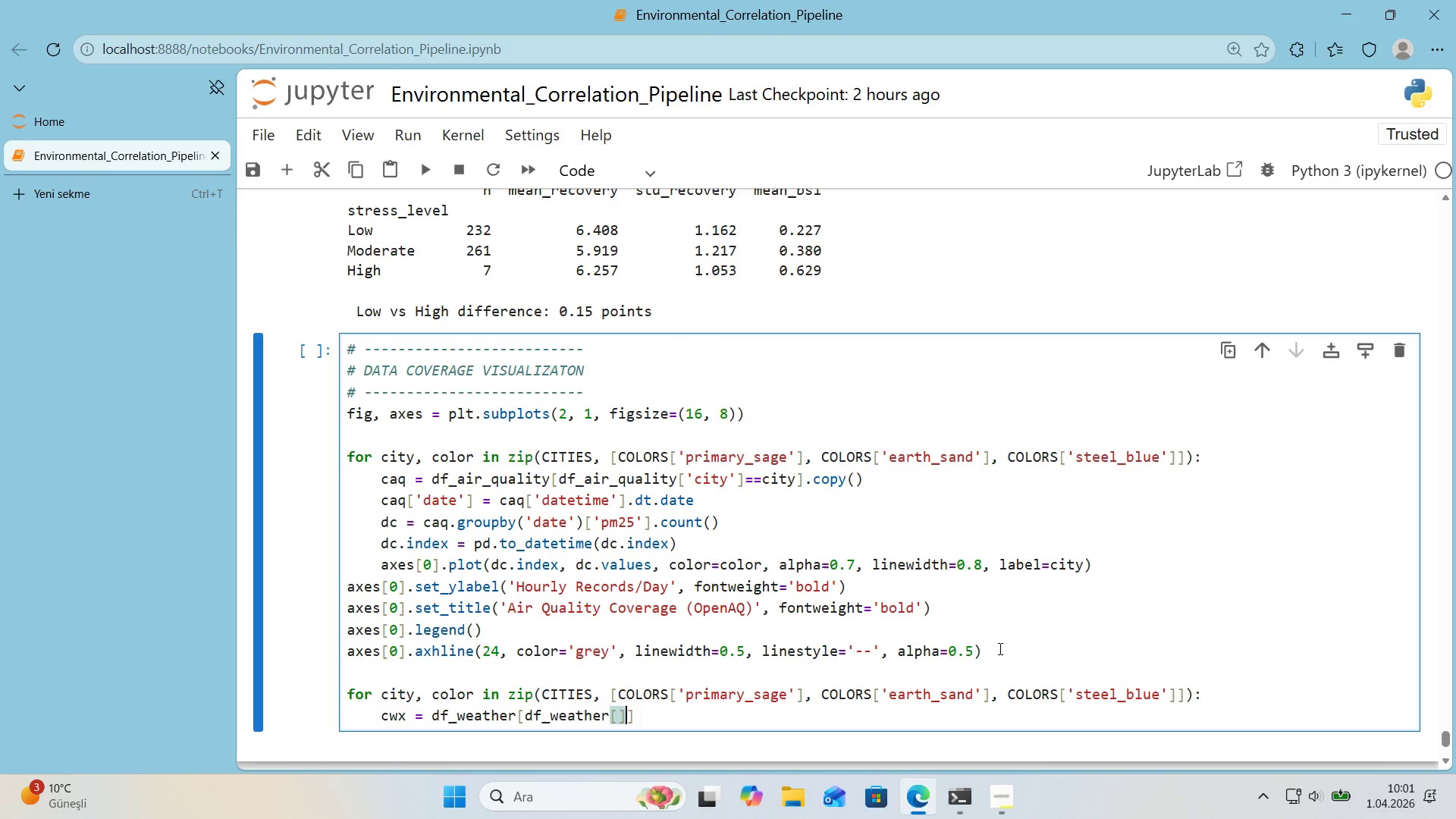 
key(ArrowLeft)
 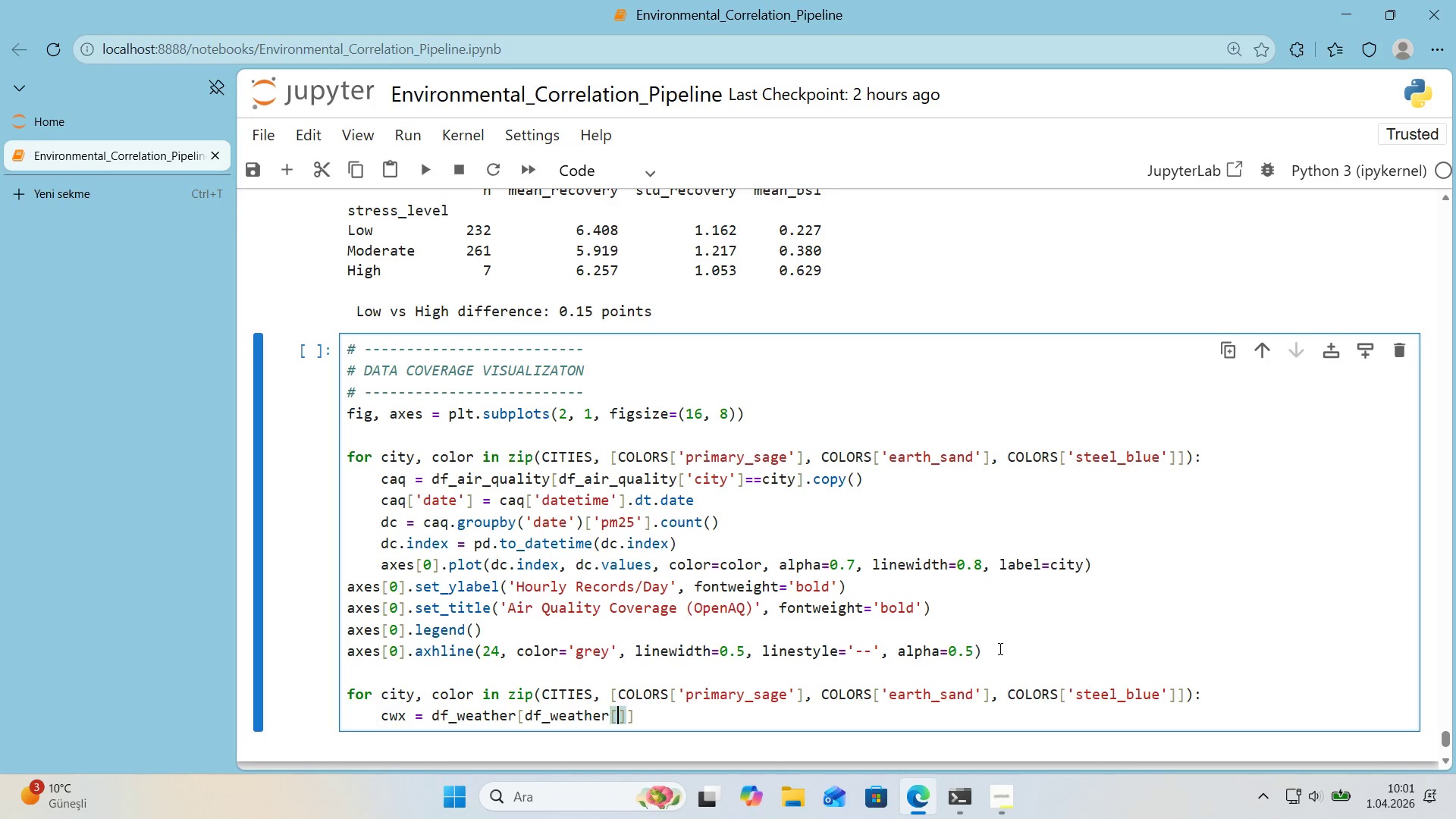 
type(@@)
 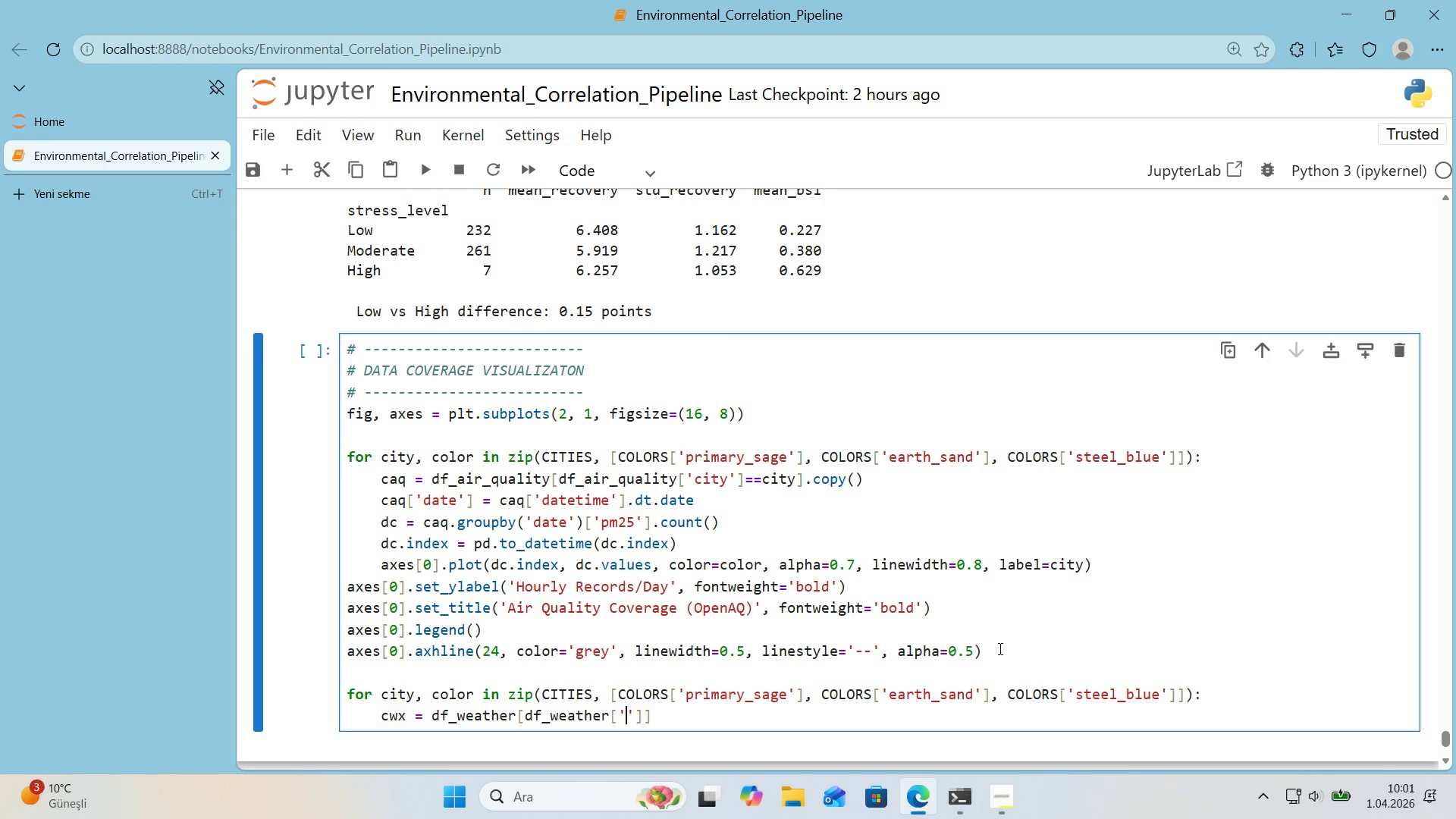 
key(ArrowLeft)
 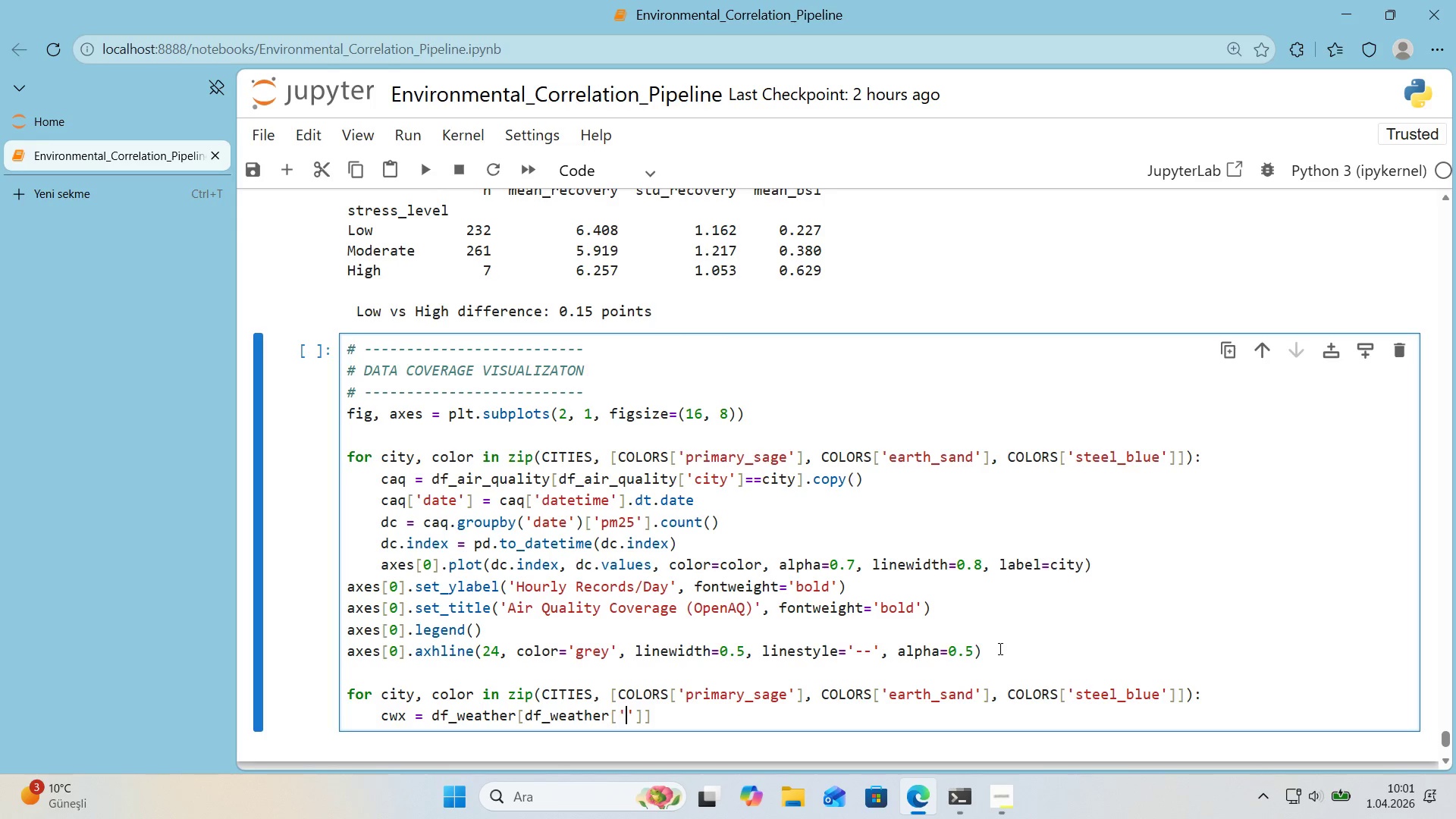 
type(c'ty)
 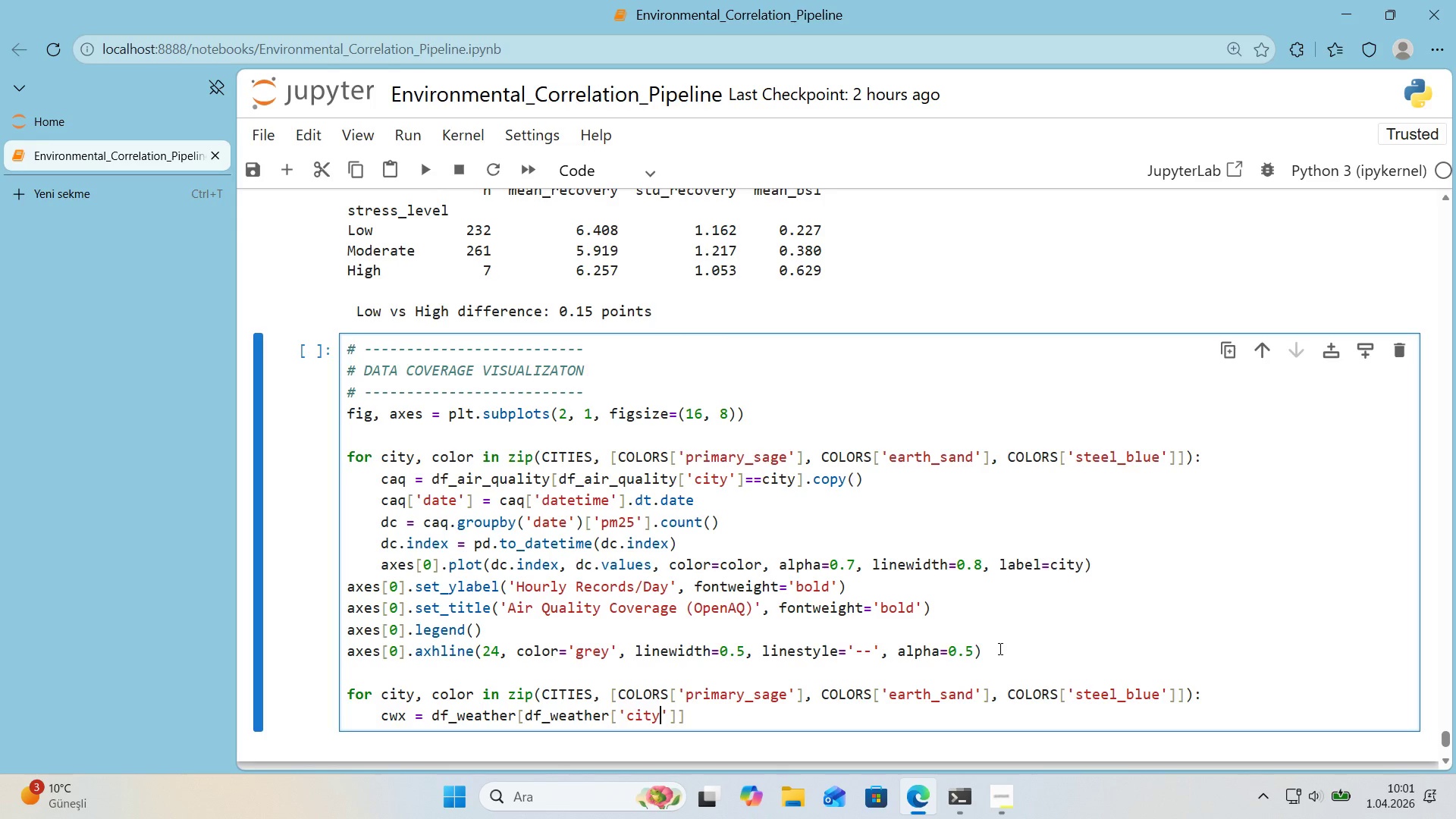 
key(ArrowRight)
 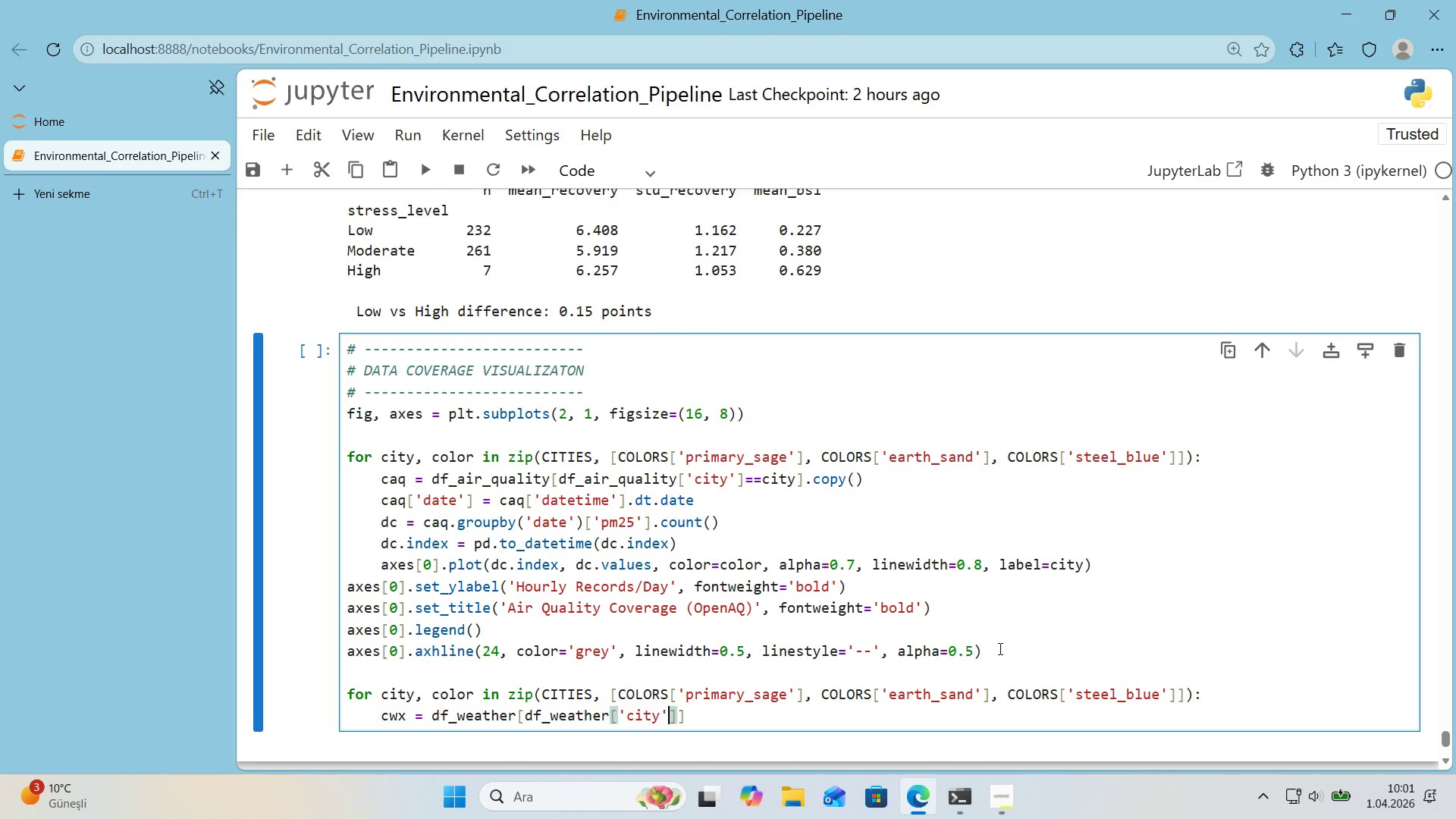 
key(ArrowRight)
 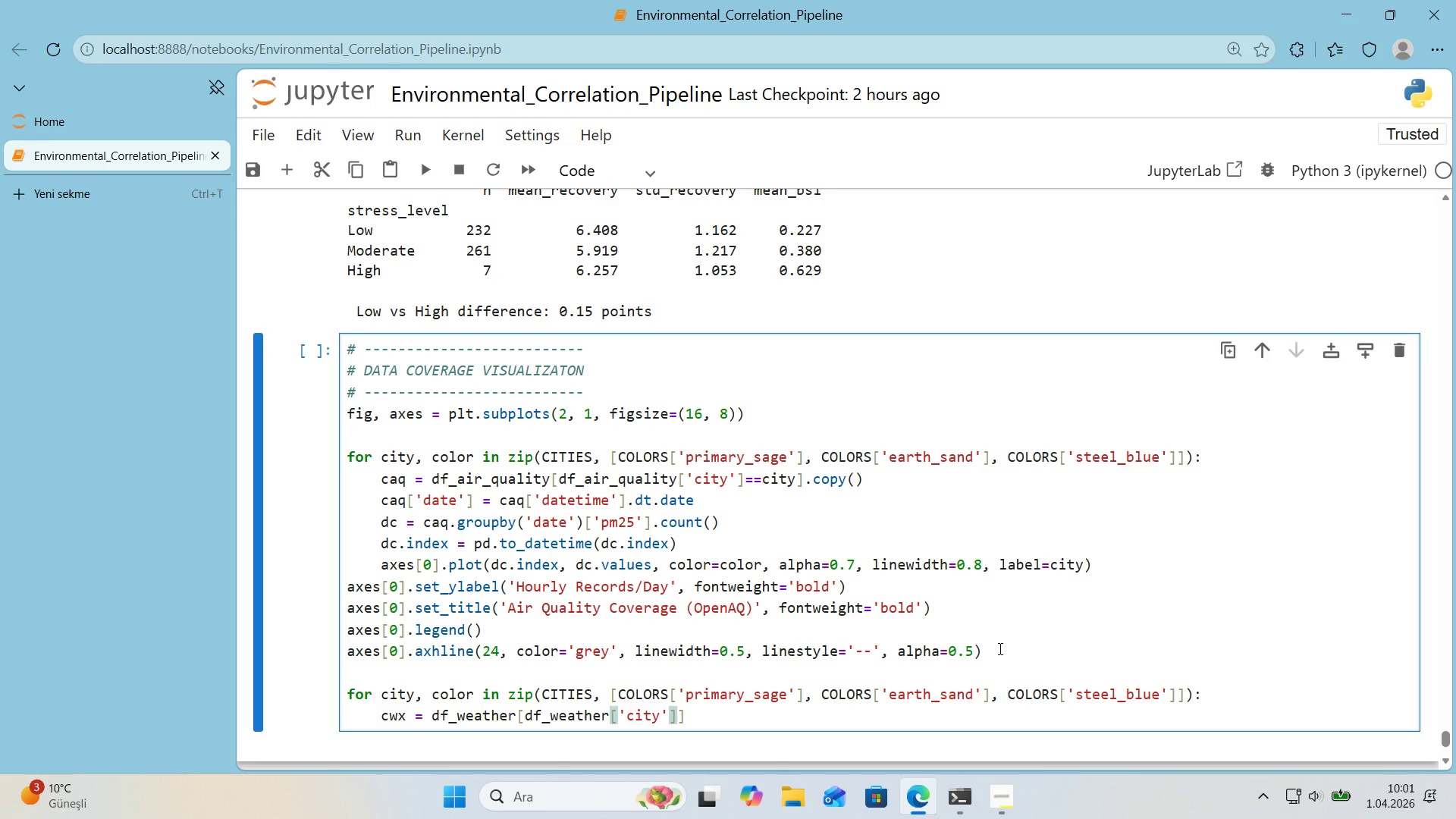 
type()) c'ty)
 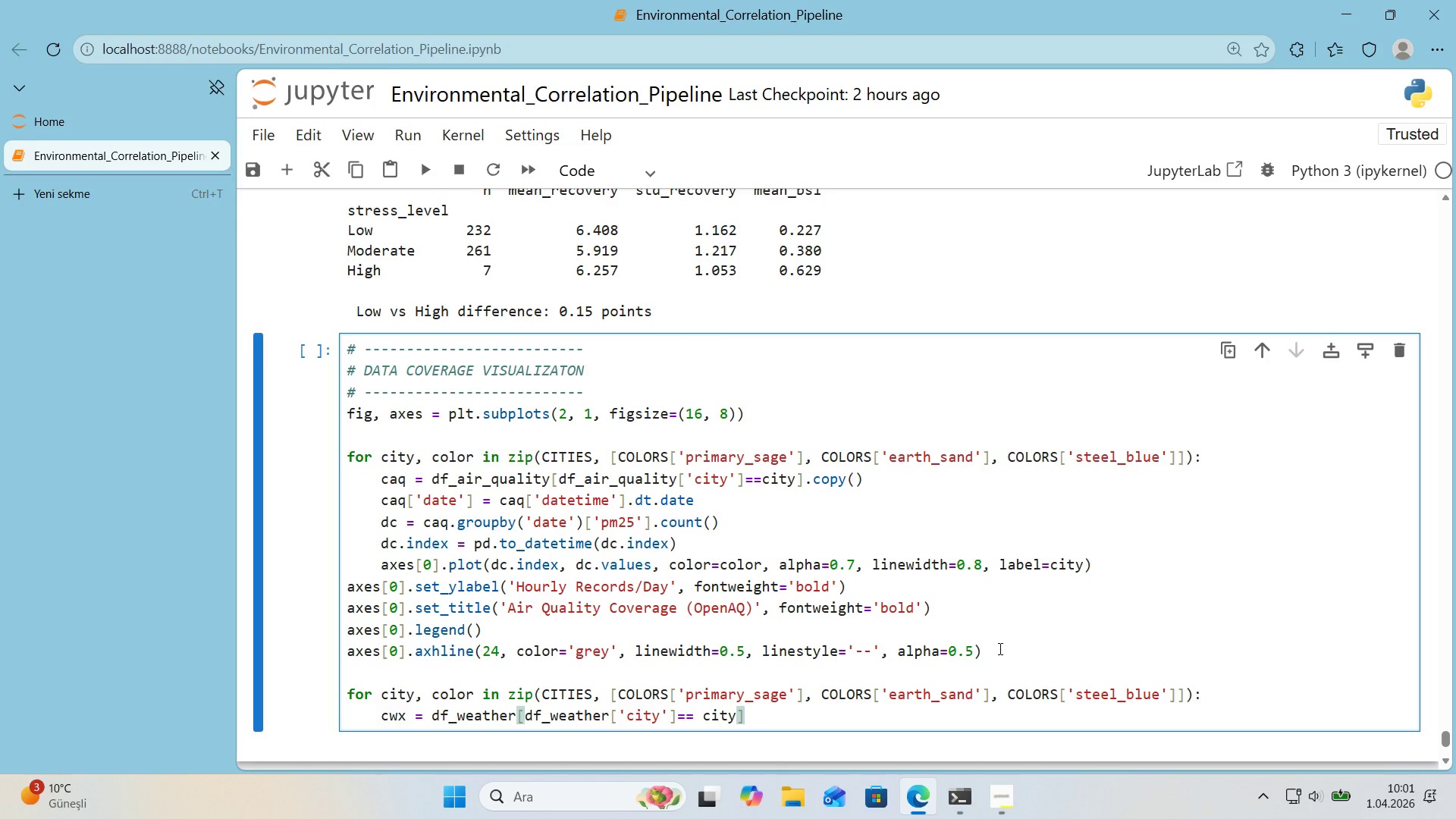 
key(ArrowRight)
 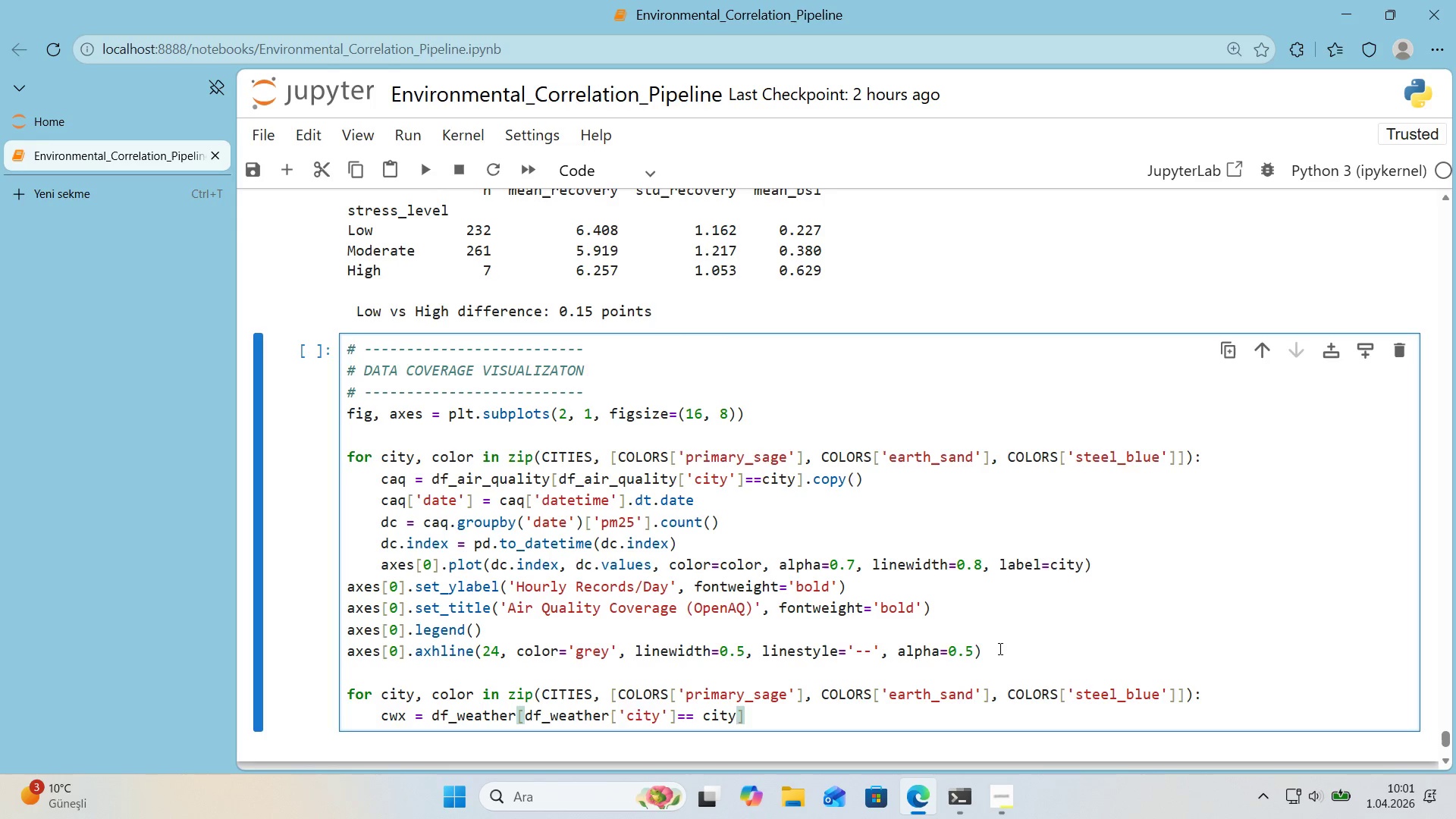 
type(.copy*()
 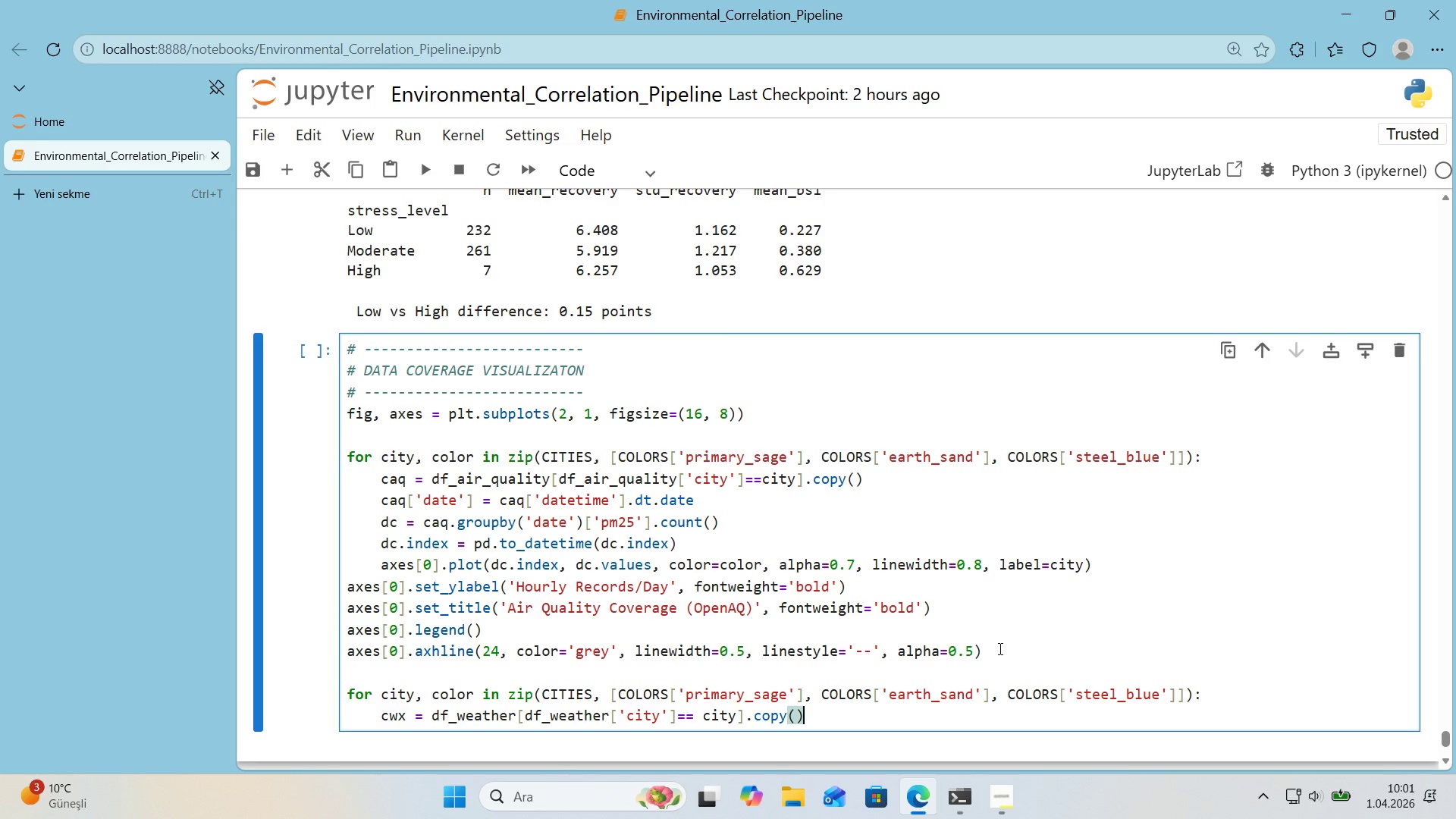 
key(Enter)
 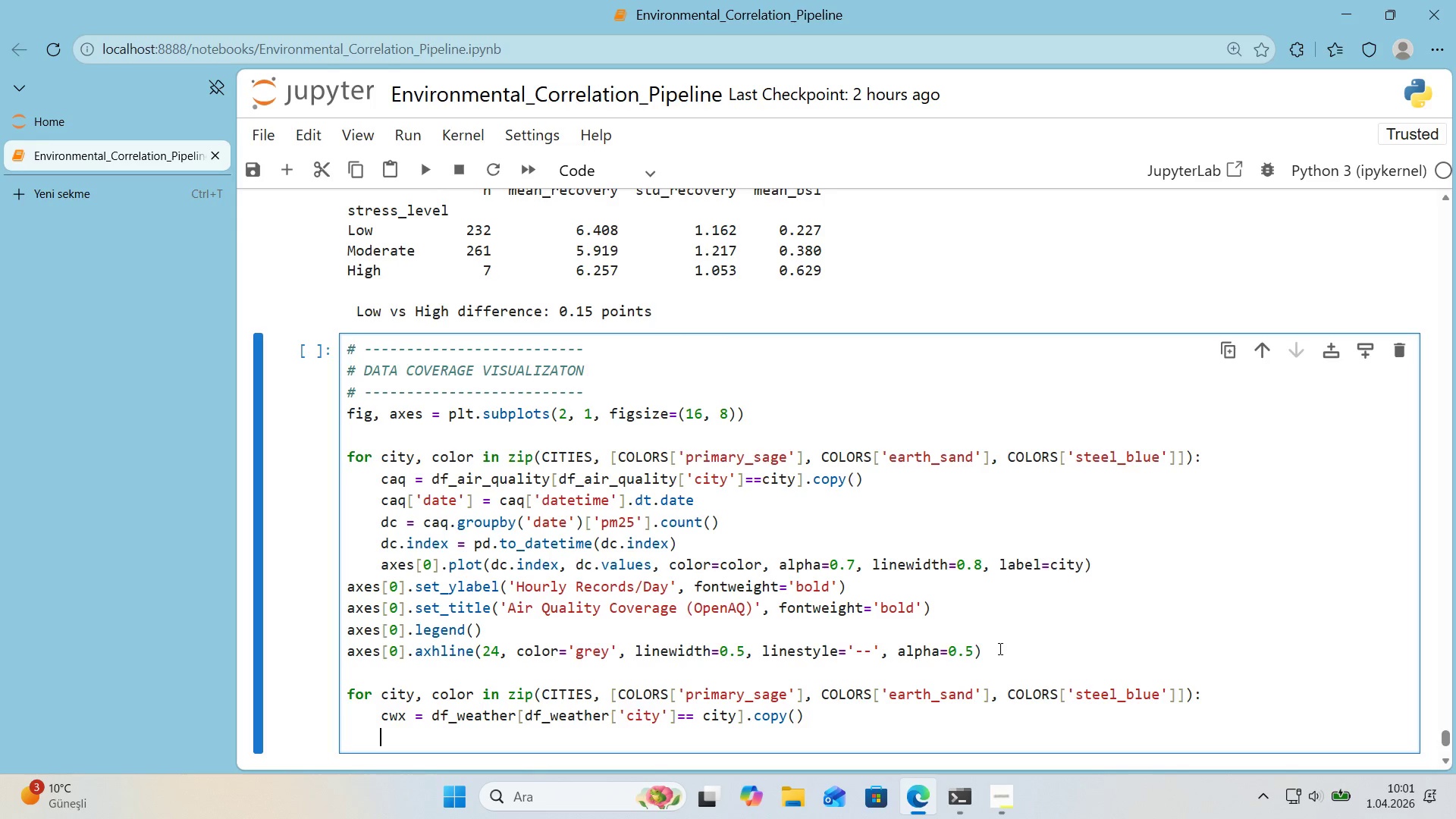 
wait(9.72)
 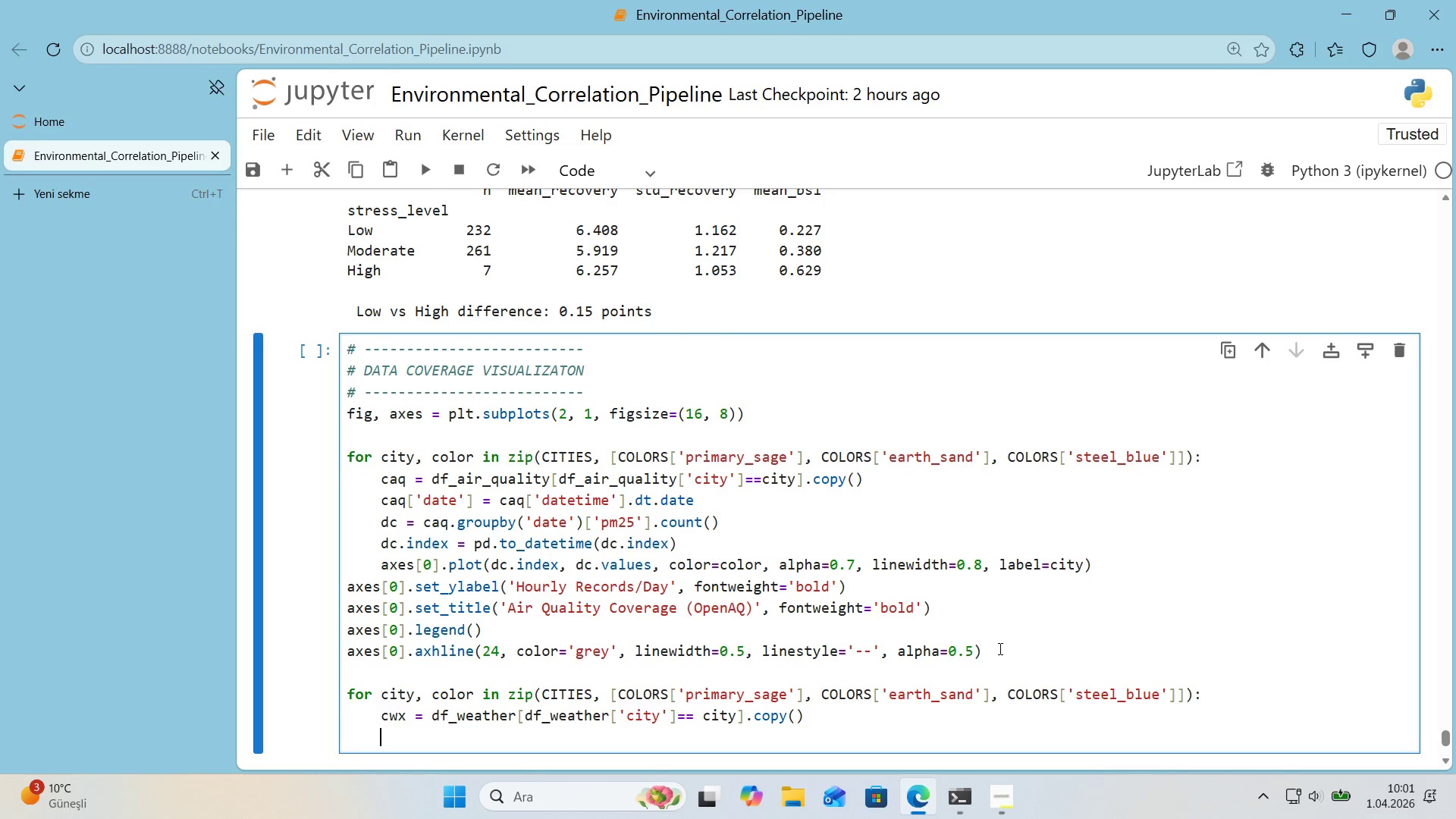 
type(ce)
key(Backspace)
type(wx)
 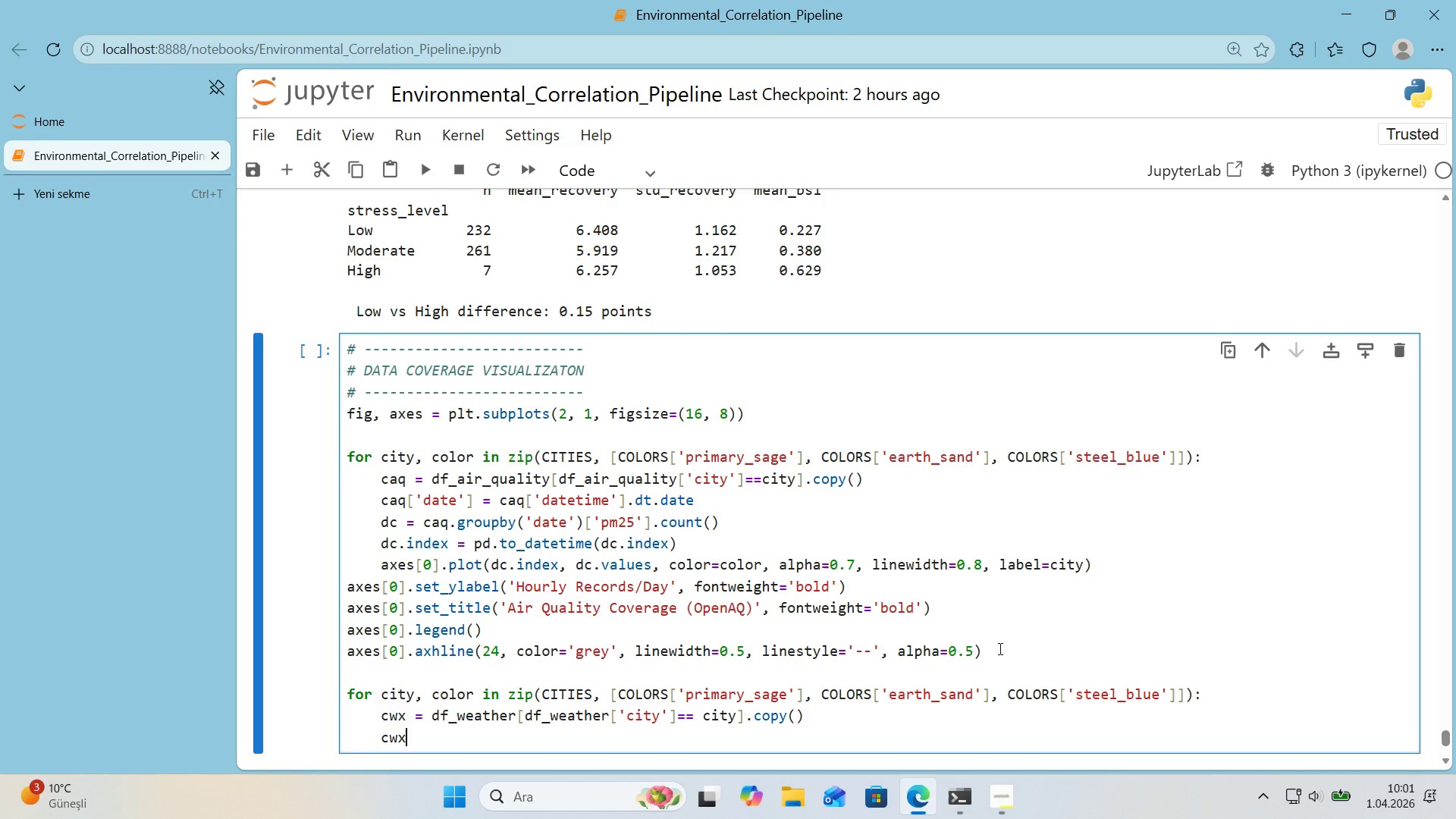 
key(Alt+Control+8)
 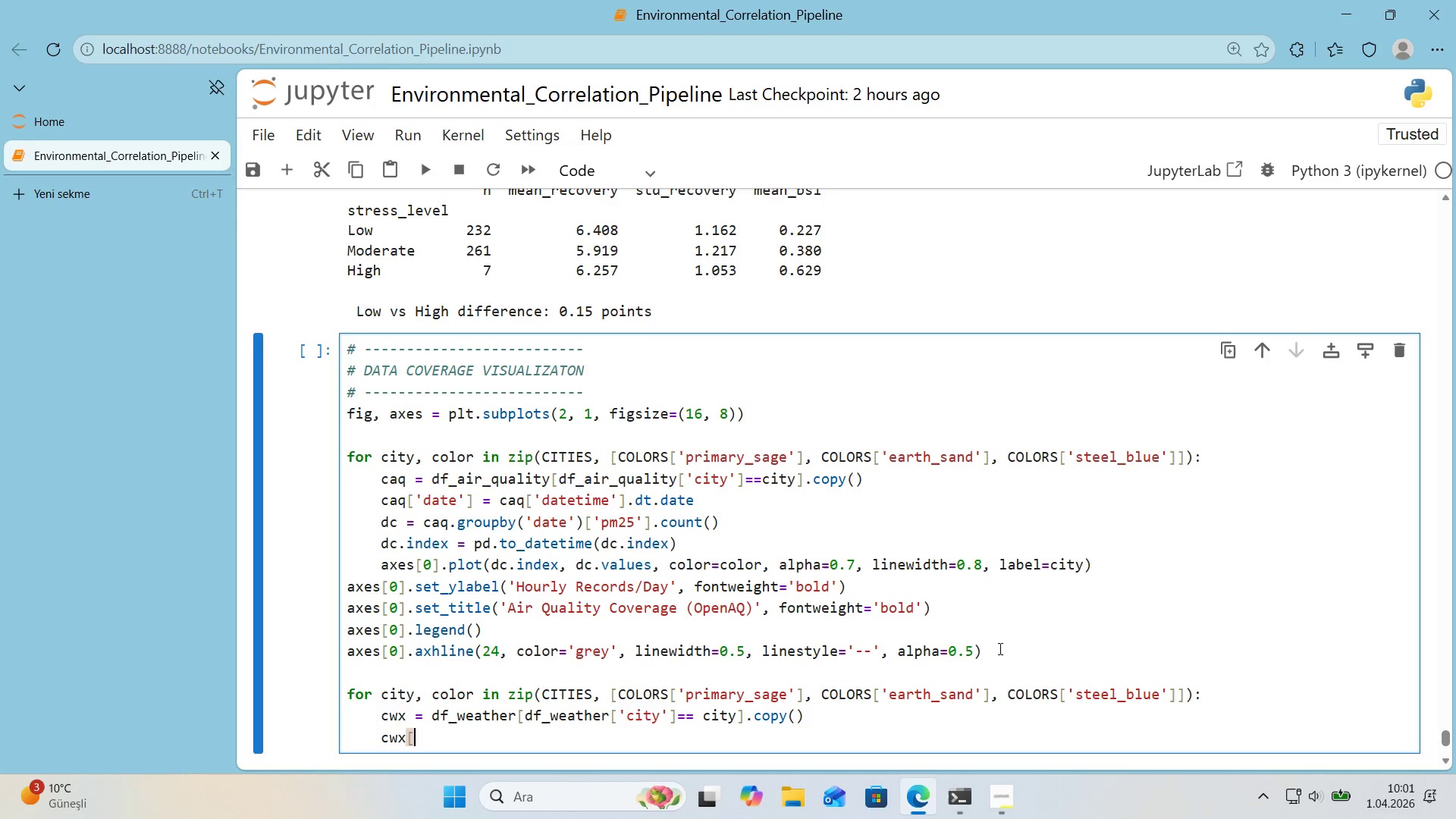 
key(Alt+Control+9)
 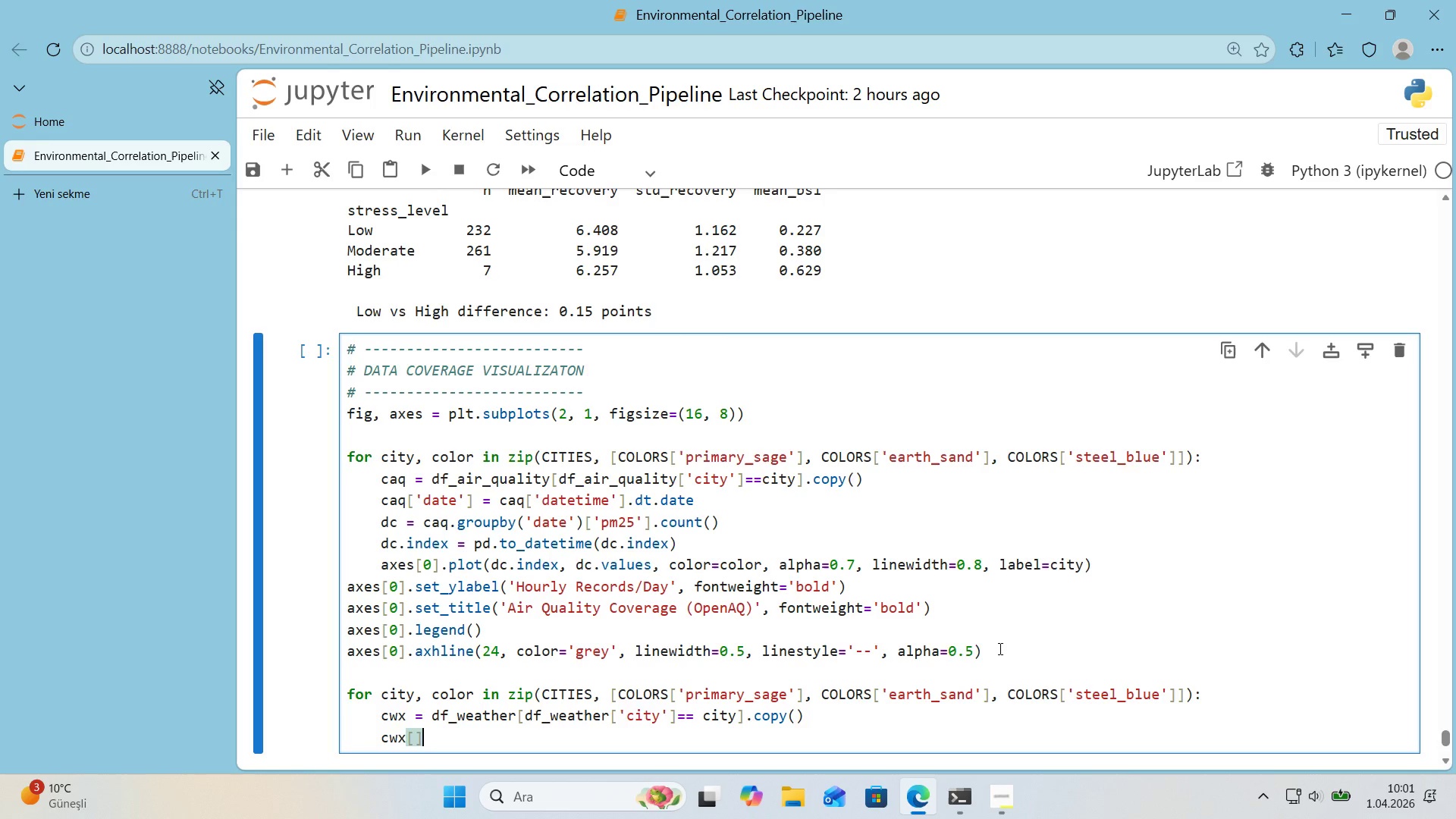 
key(ArrowLeft)
 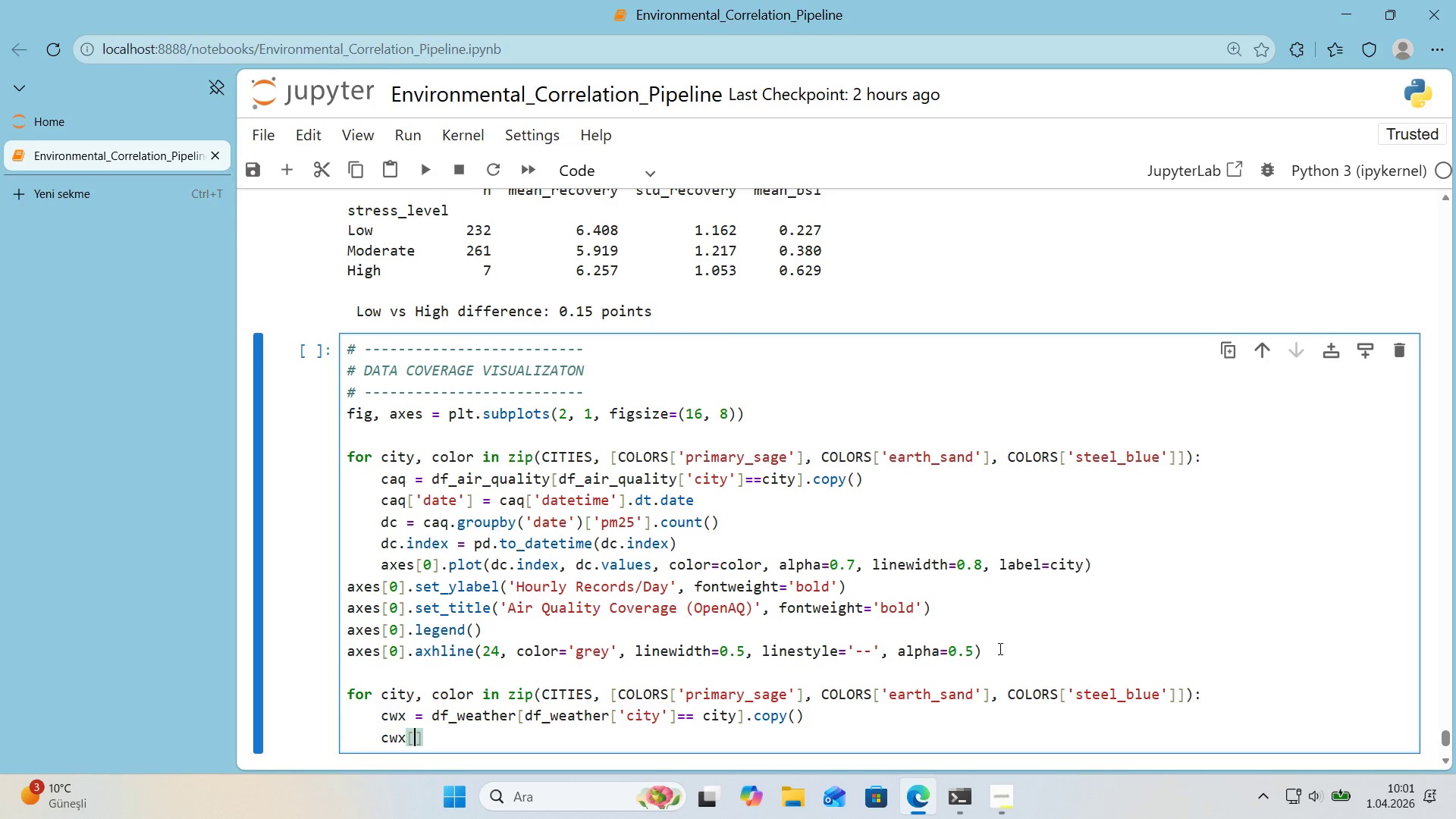 
type(@@)
 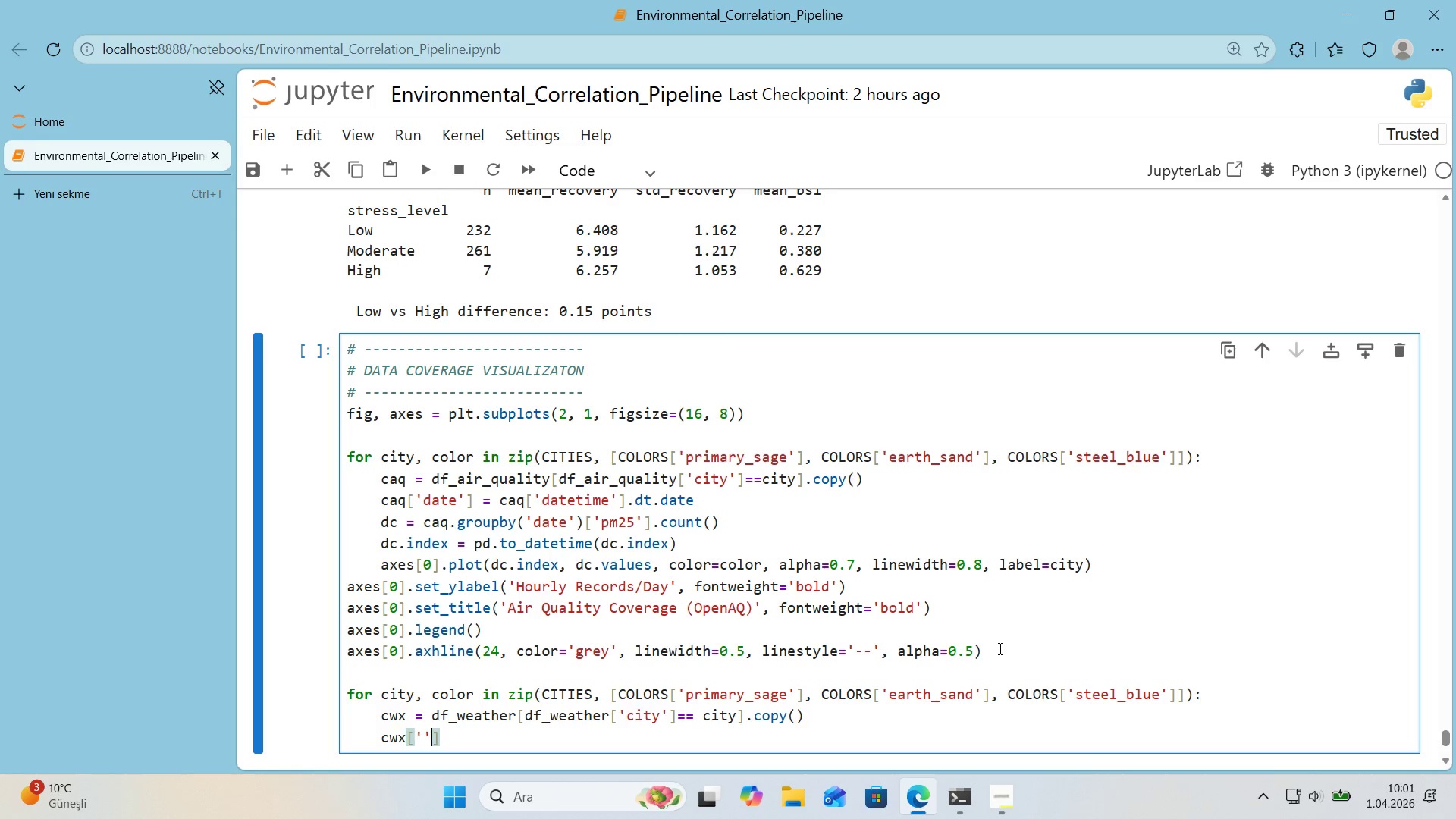 
key(ArrowLeft)
 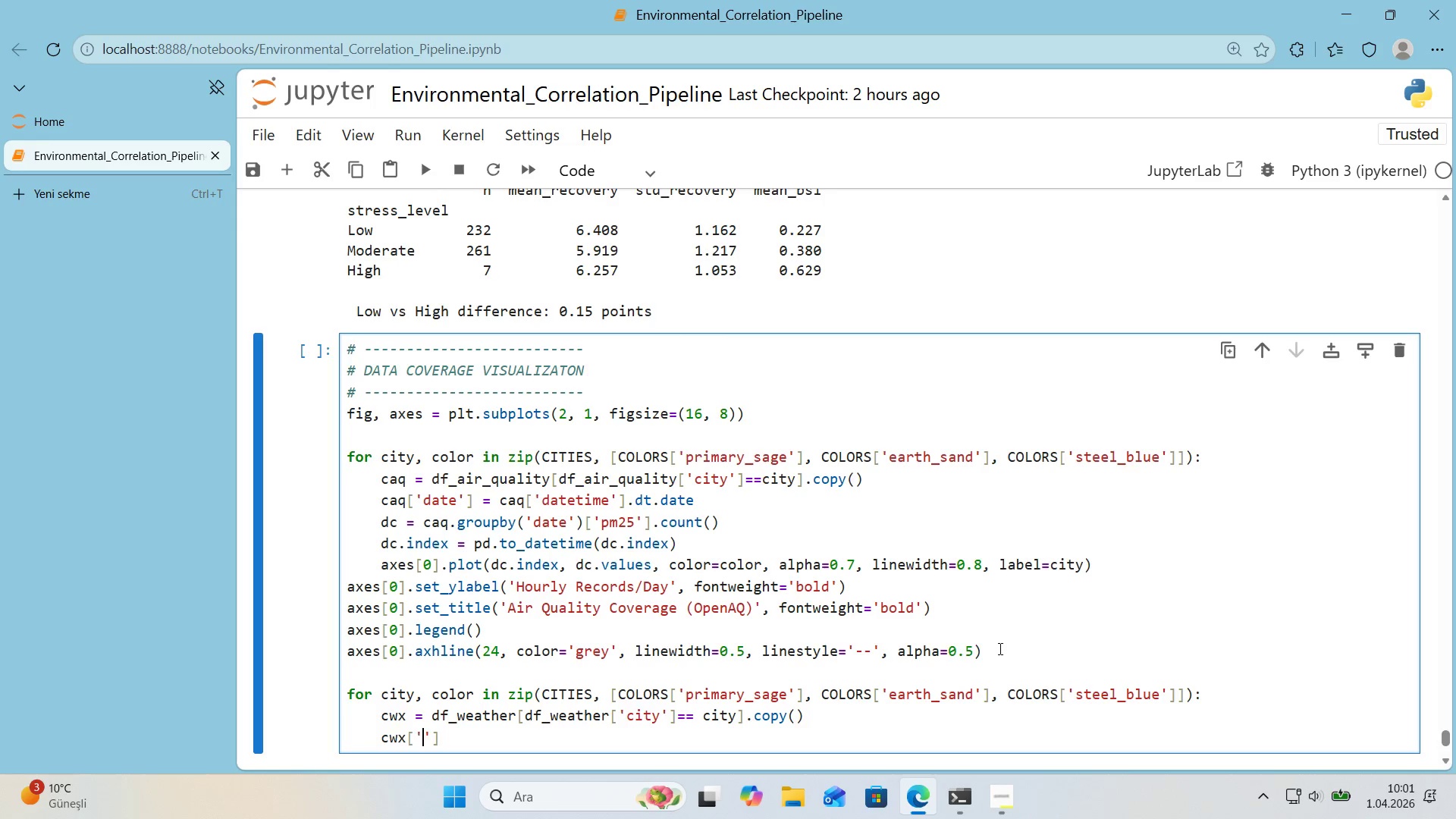 
type(date)
 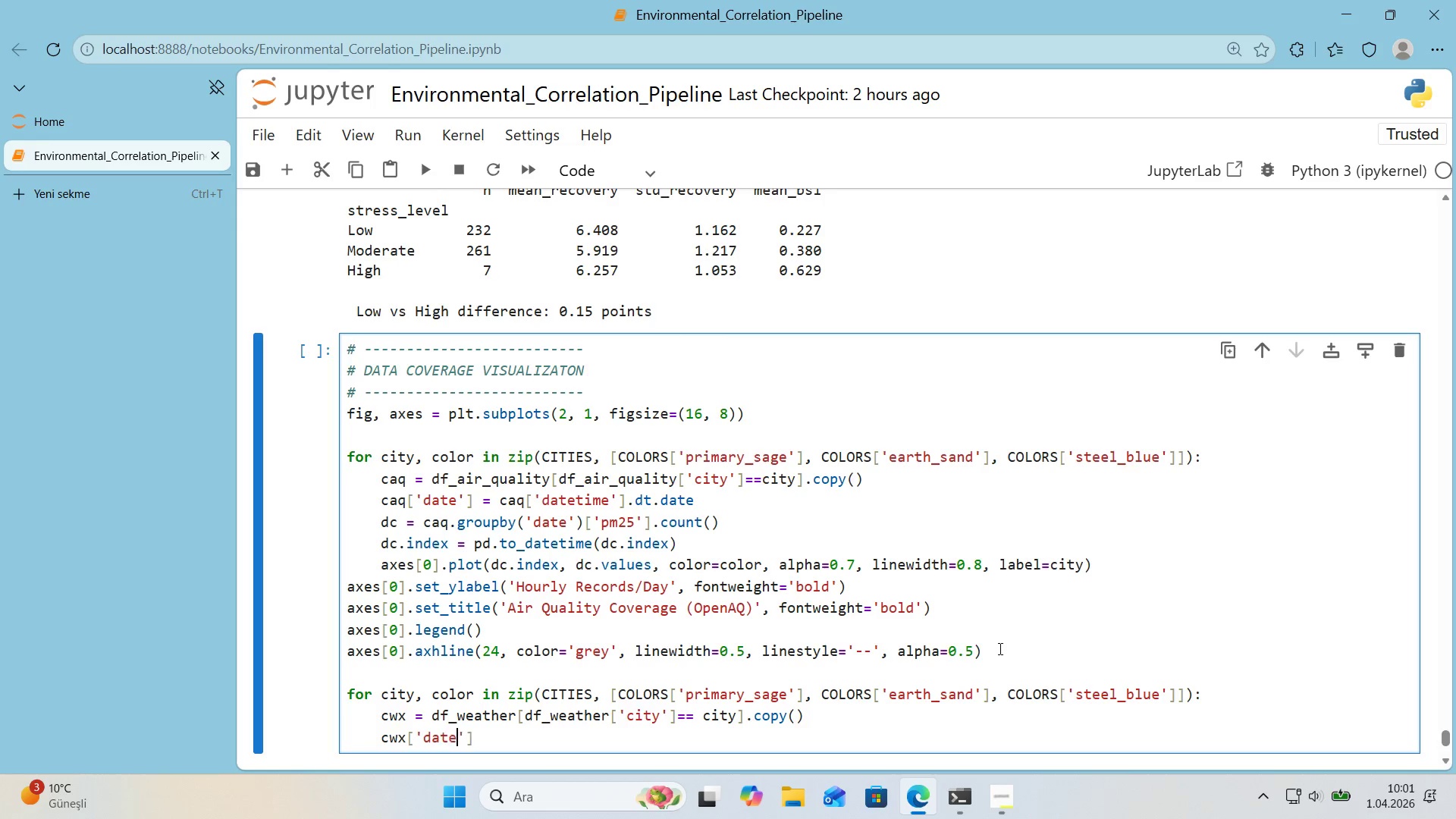 
key(ArrowRight)
 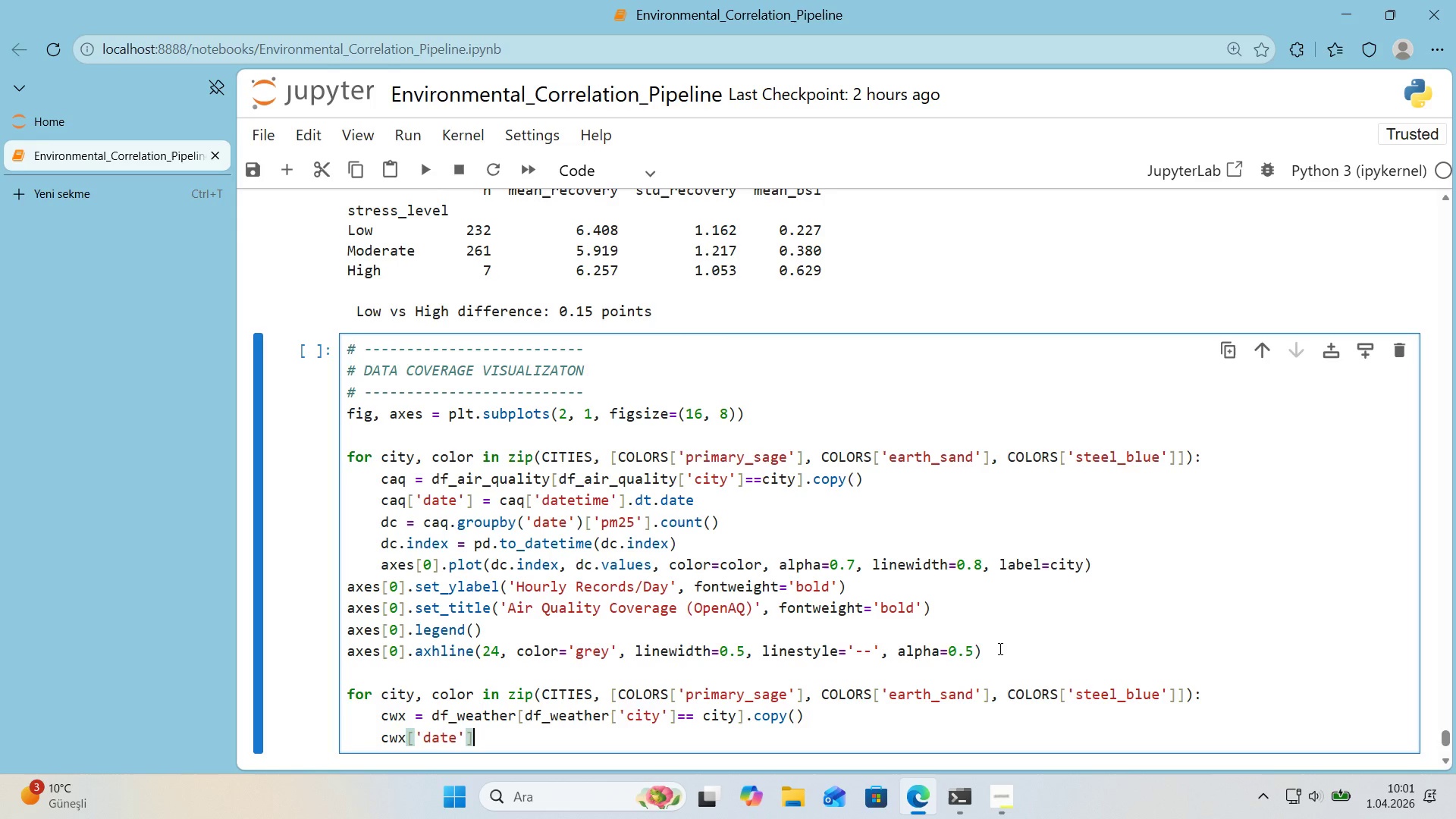 
key(ArrowRight)
 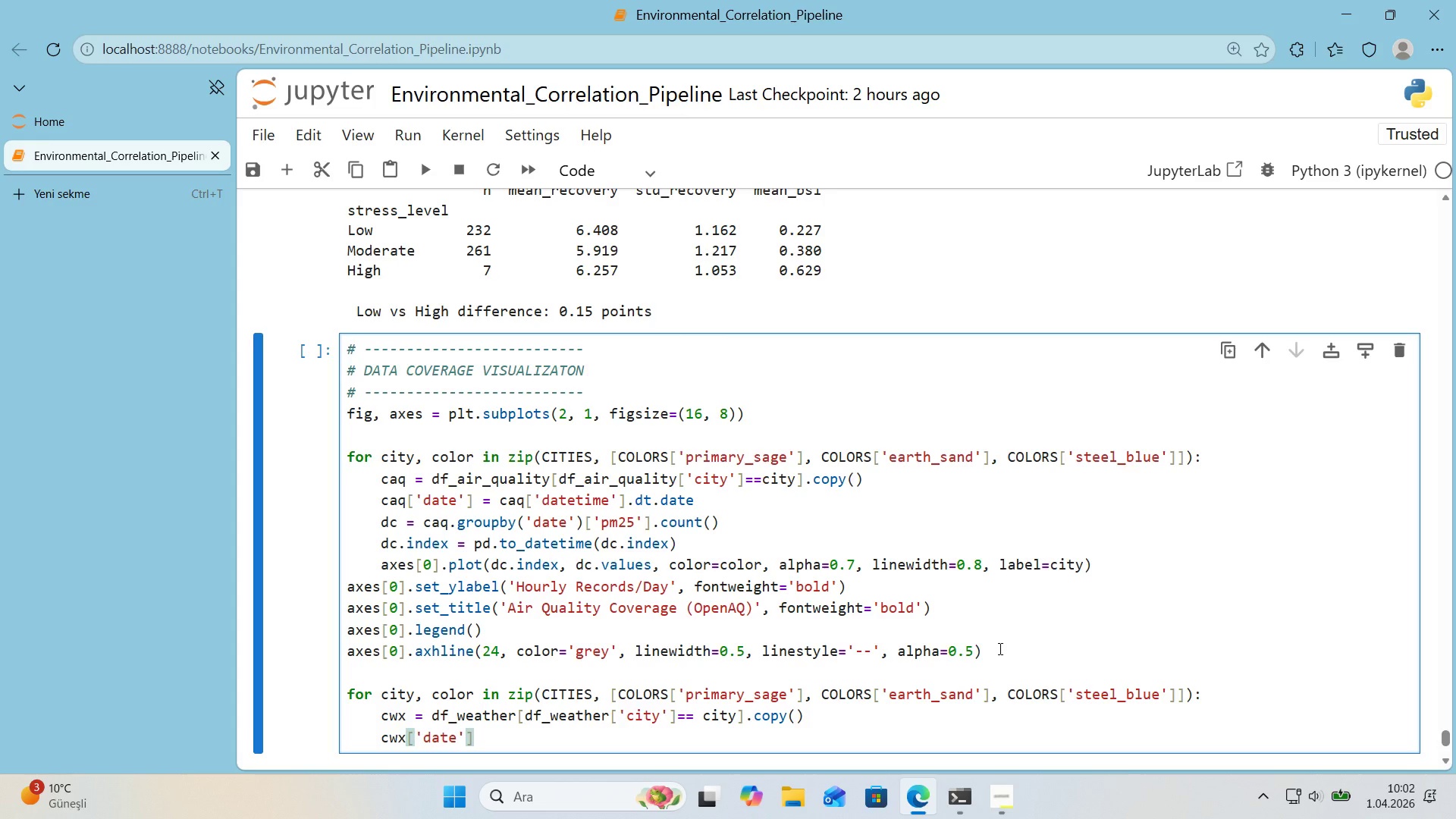 
type( ) cwx)
 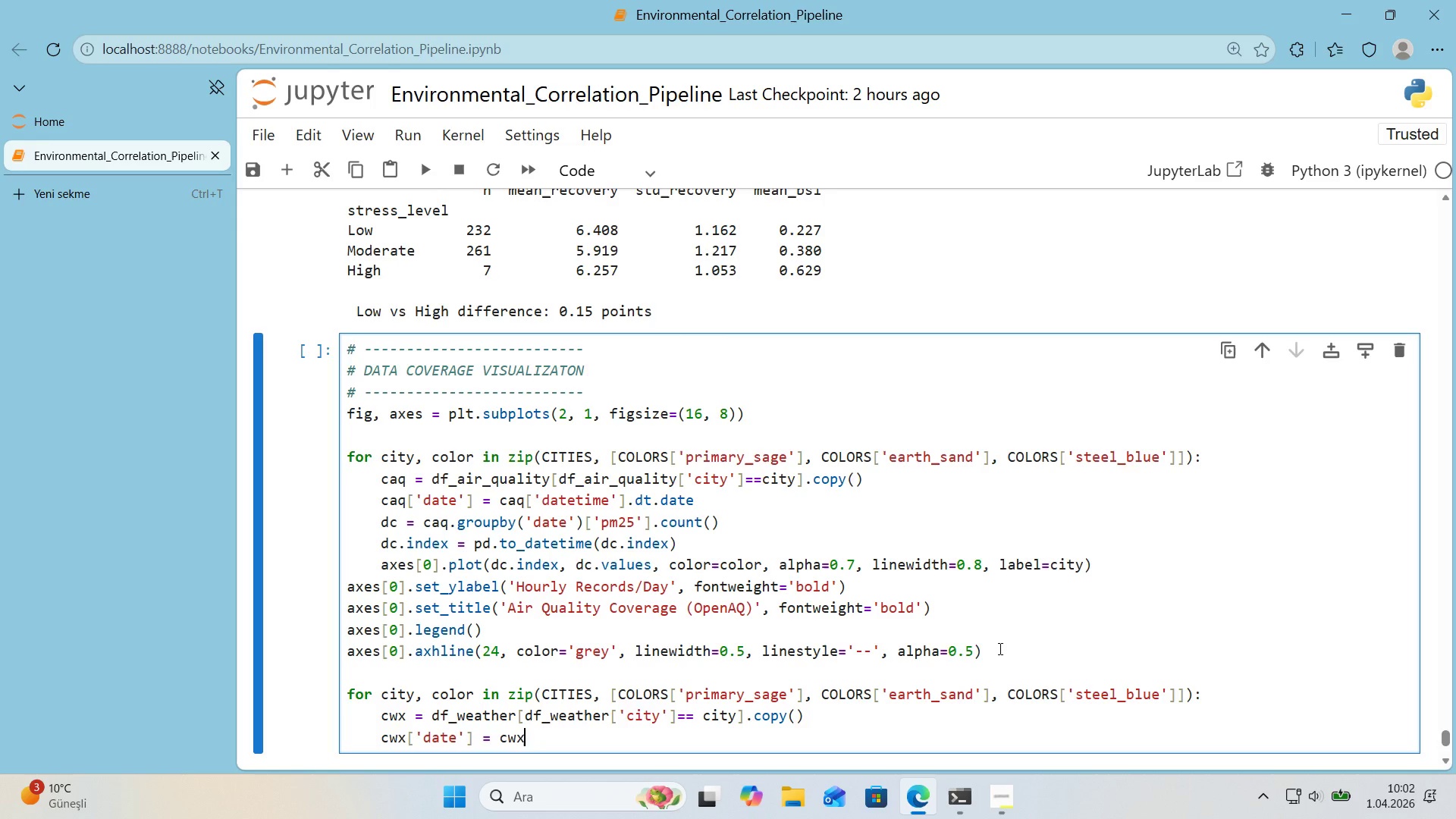 
key(Alt+Control+8)
 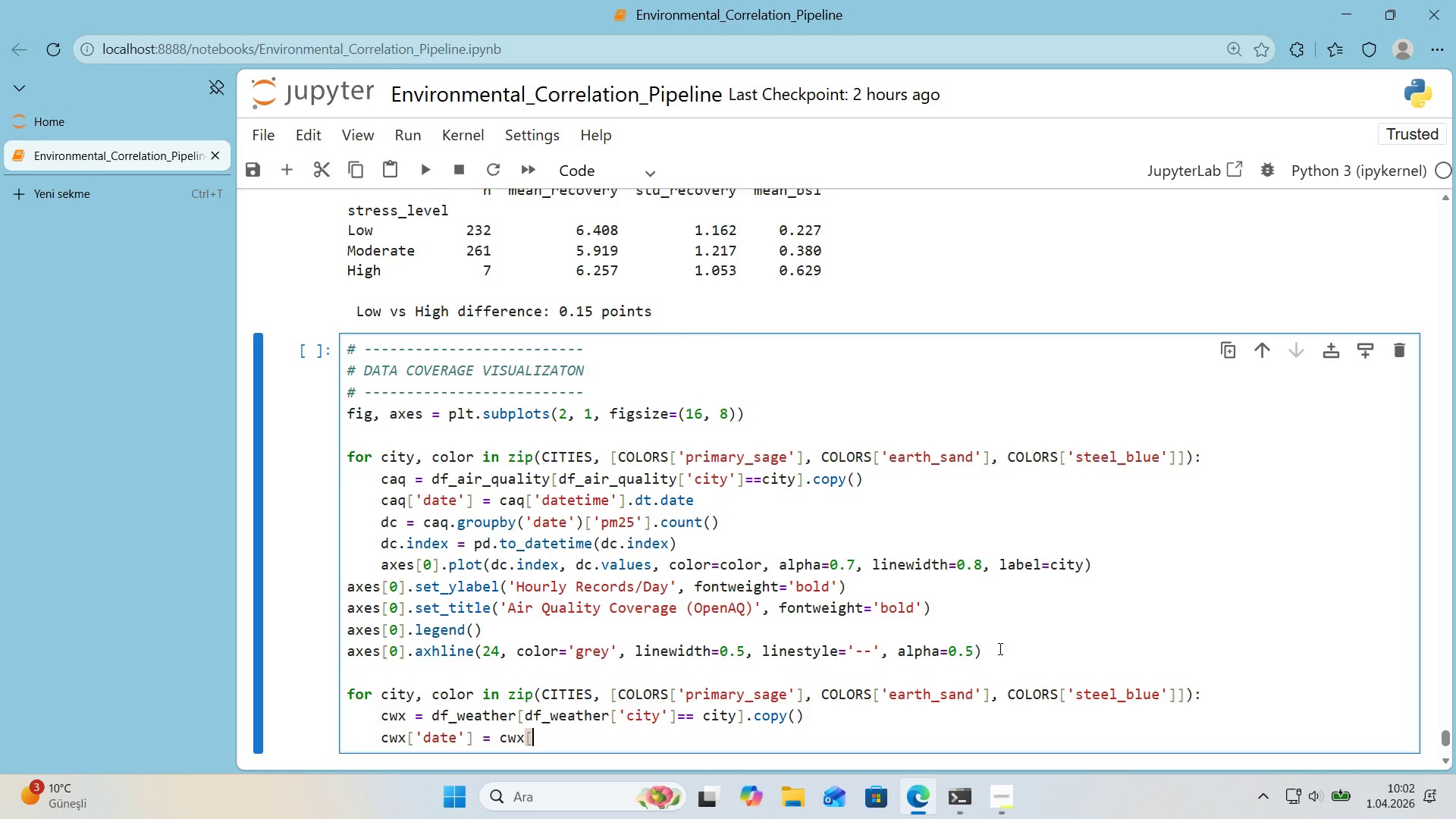 
key(Alt+Control+9)
 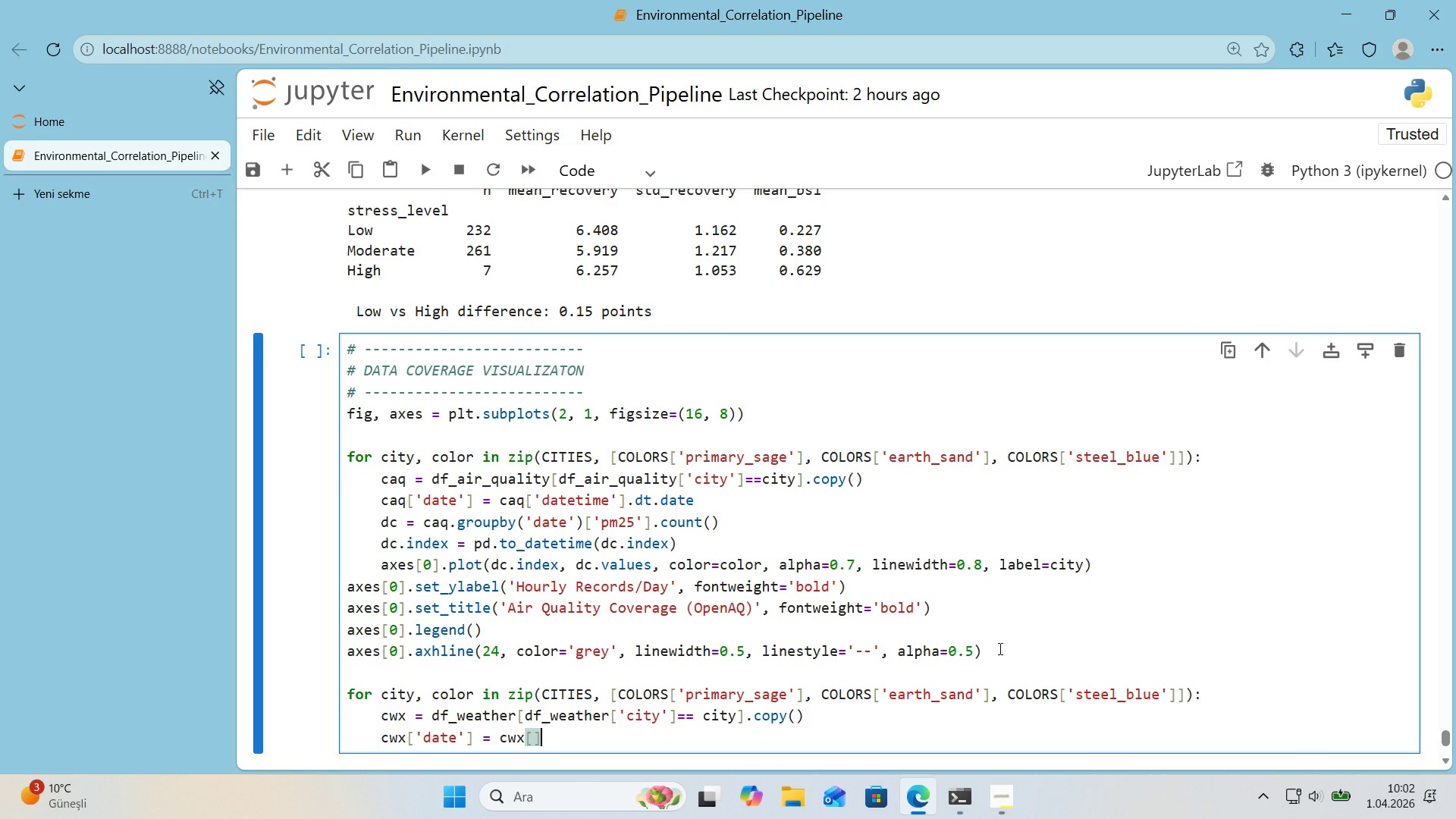 
key(ArrowLeft)
 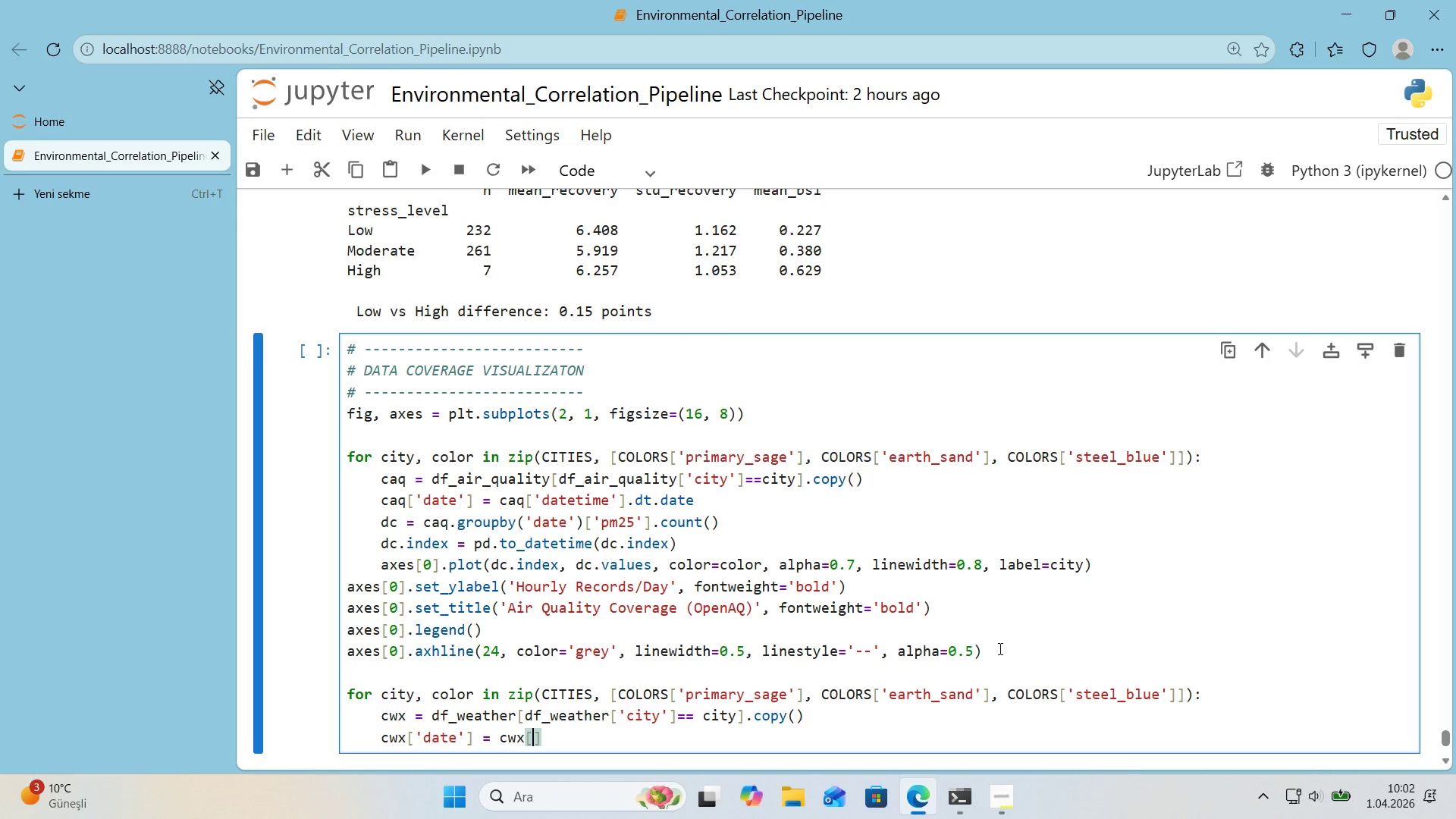 
type(@@)
 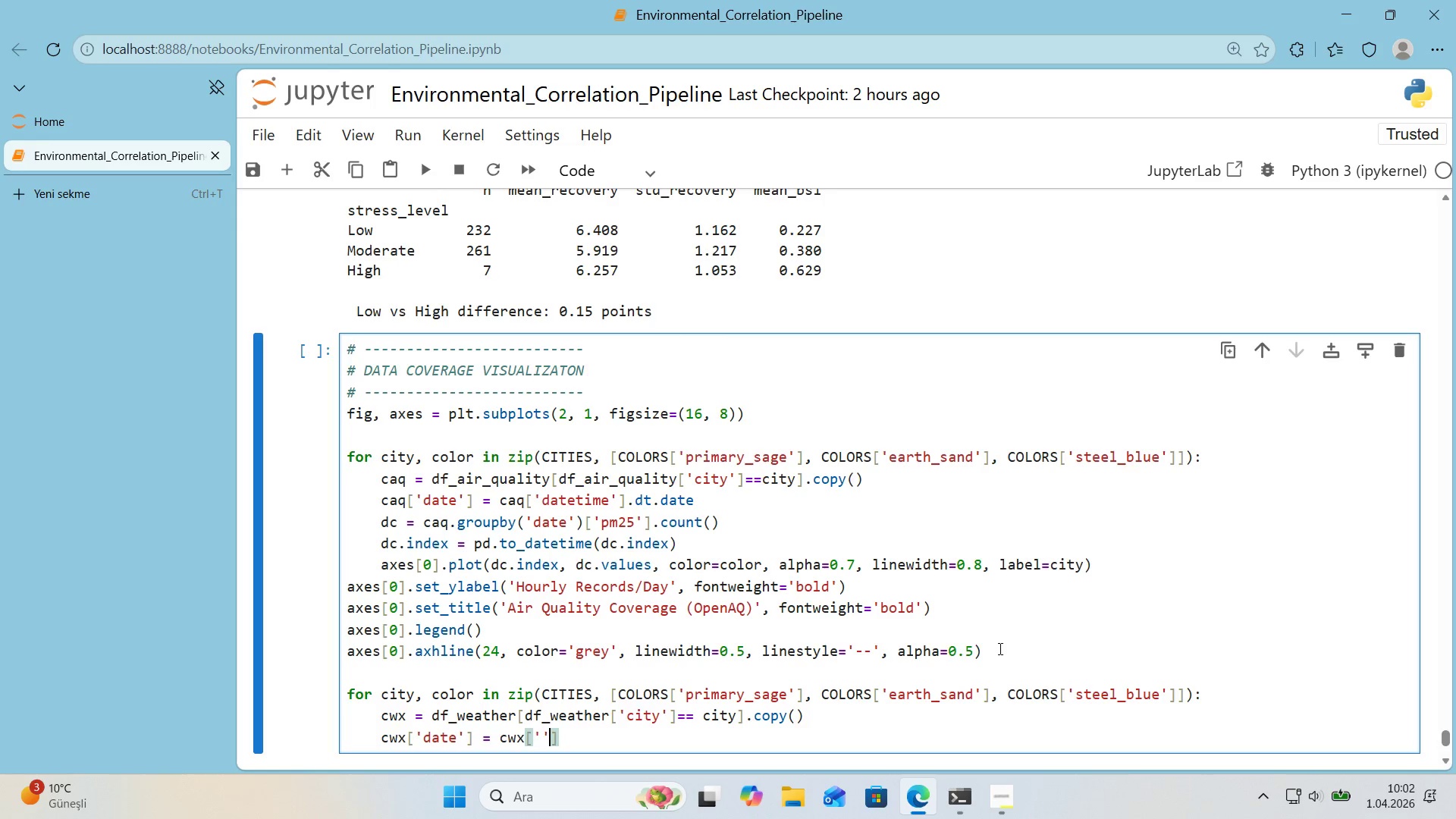 
key(ArrowLeft)
 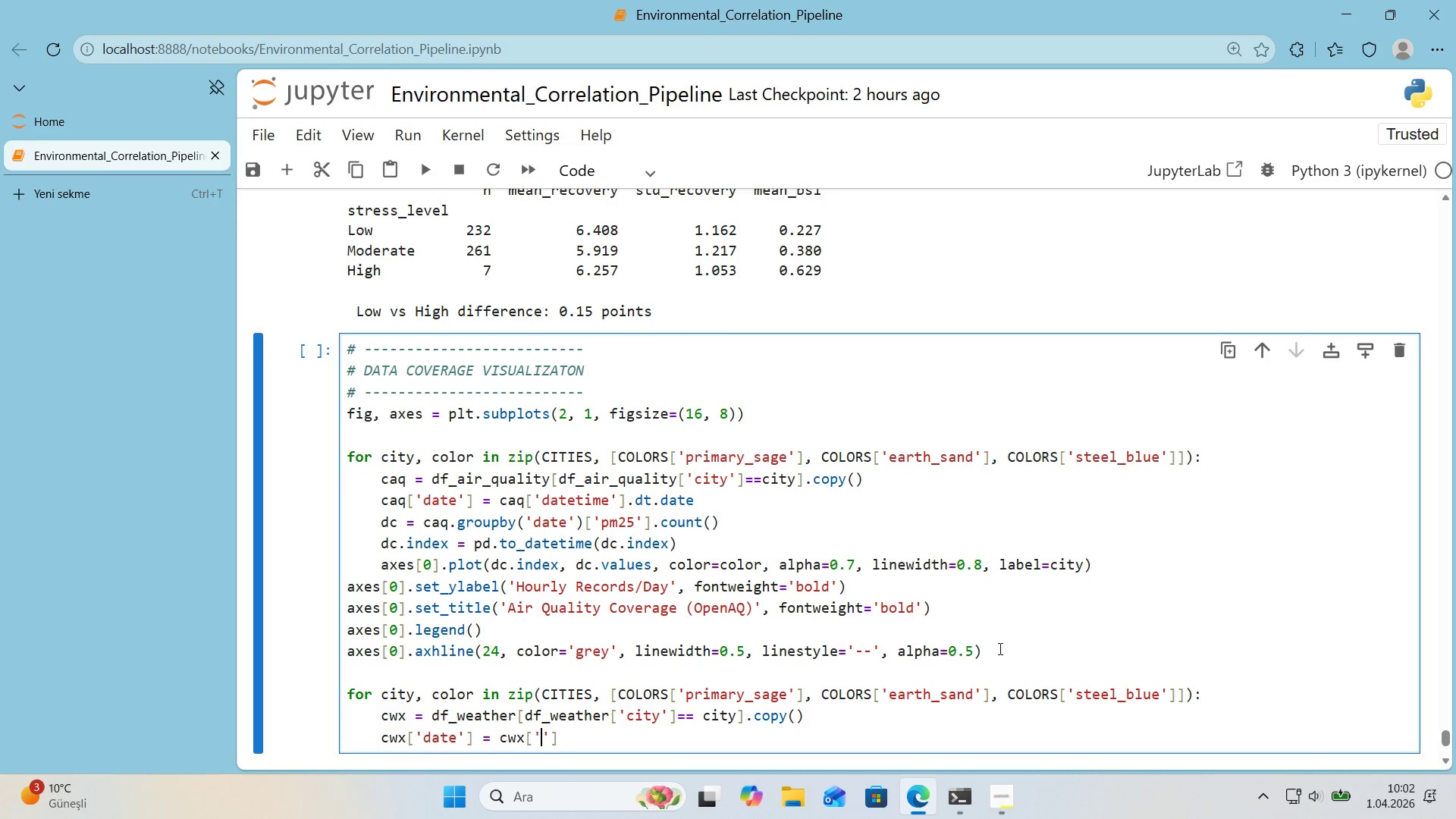 
type(datet'me)
 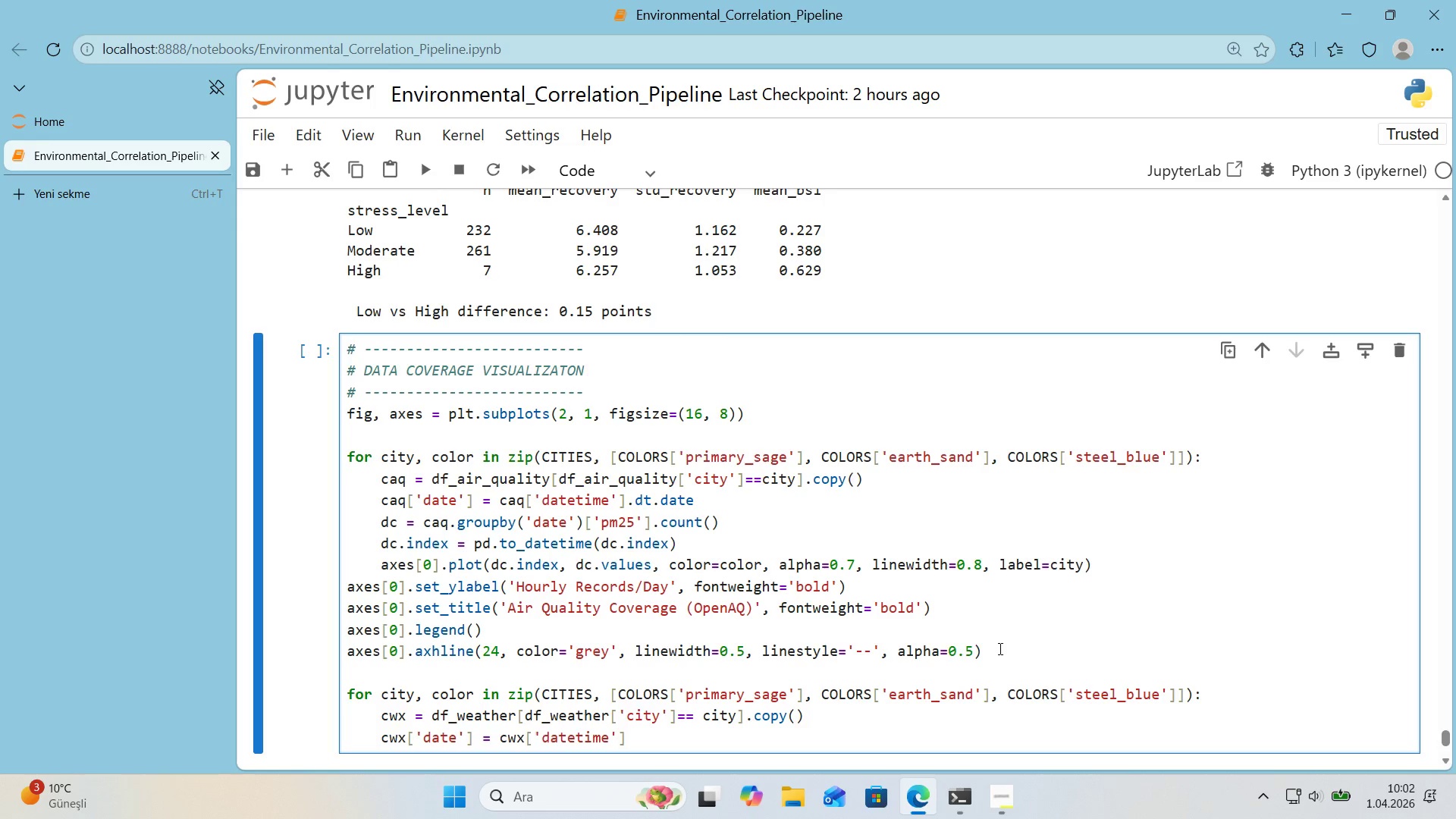 
key(ArrowRight)
 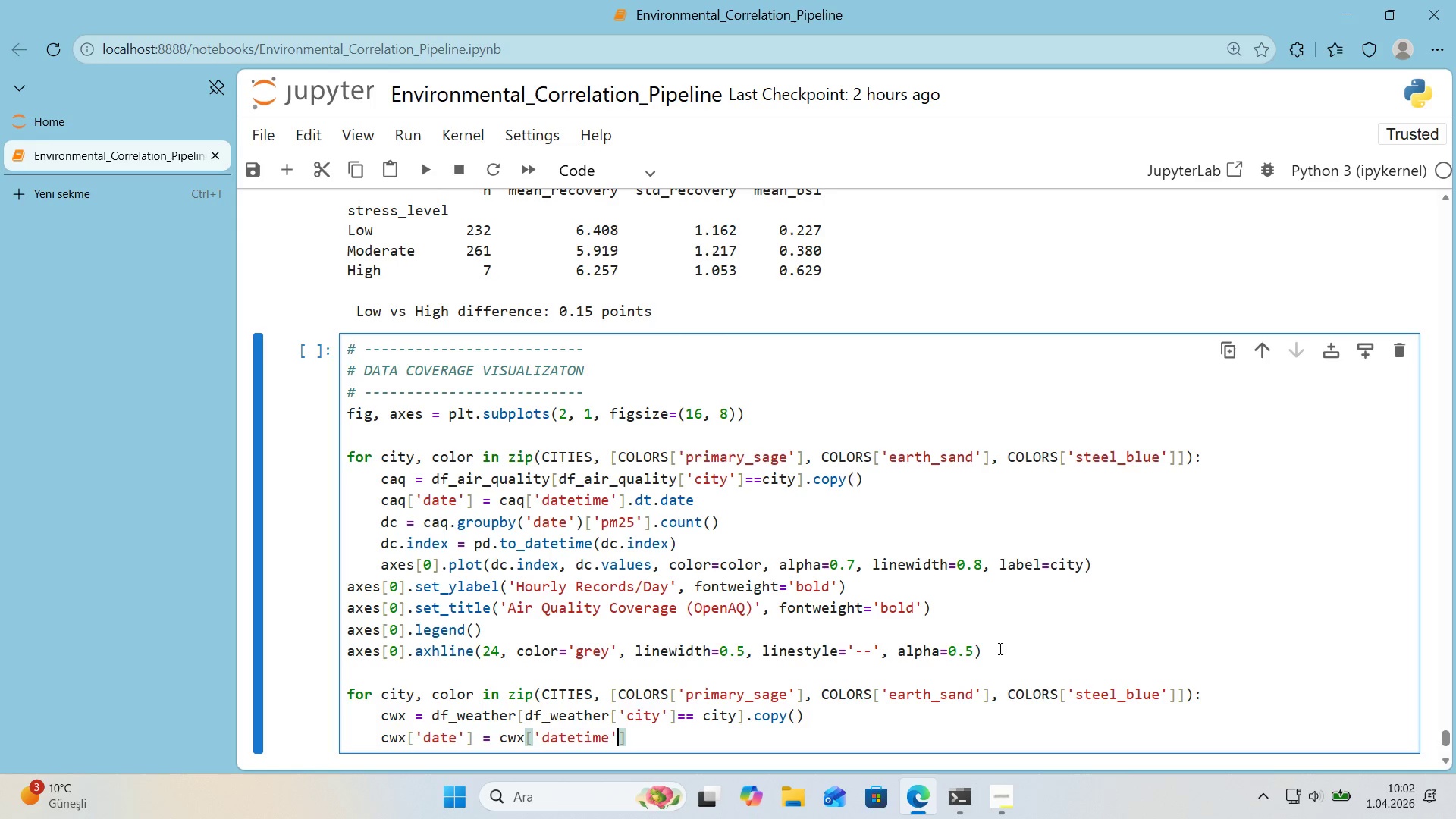 
key(ArrowRight)
 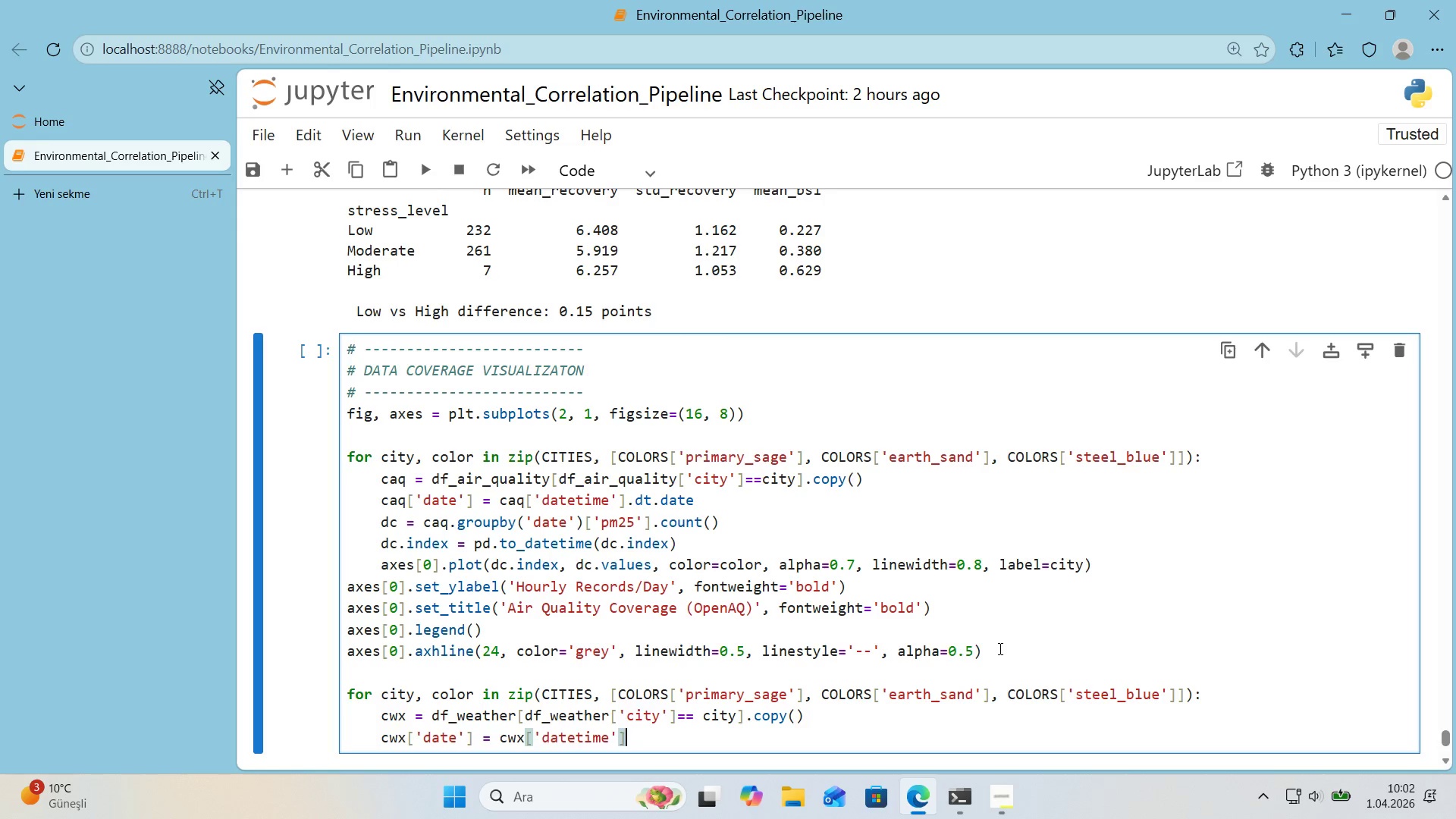 
type(.dt.date)
 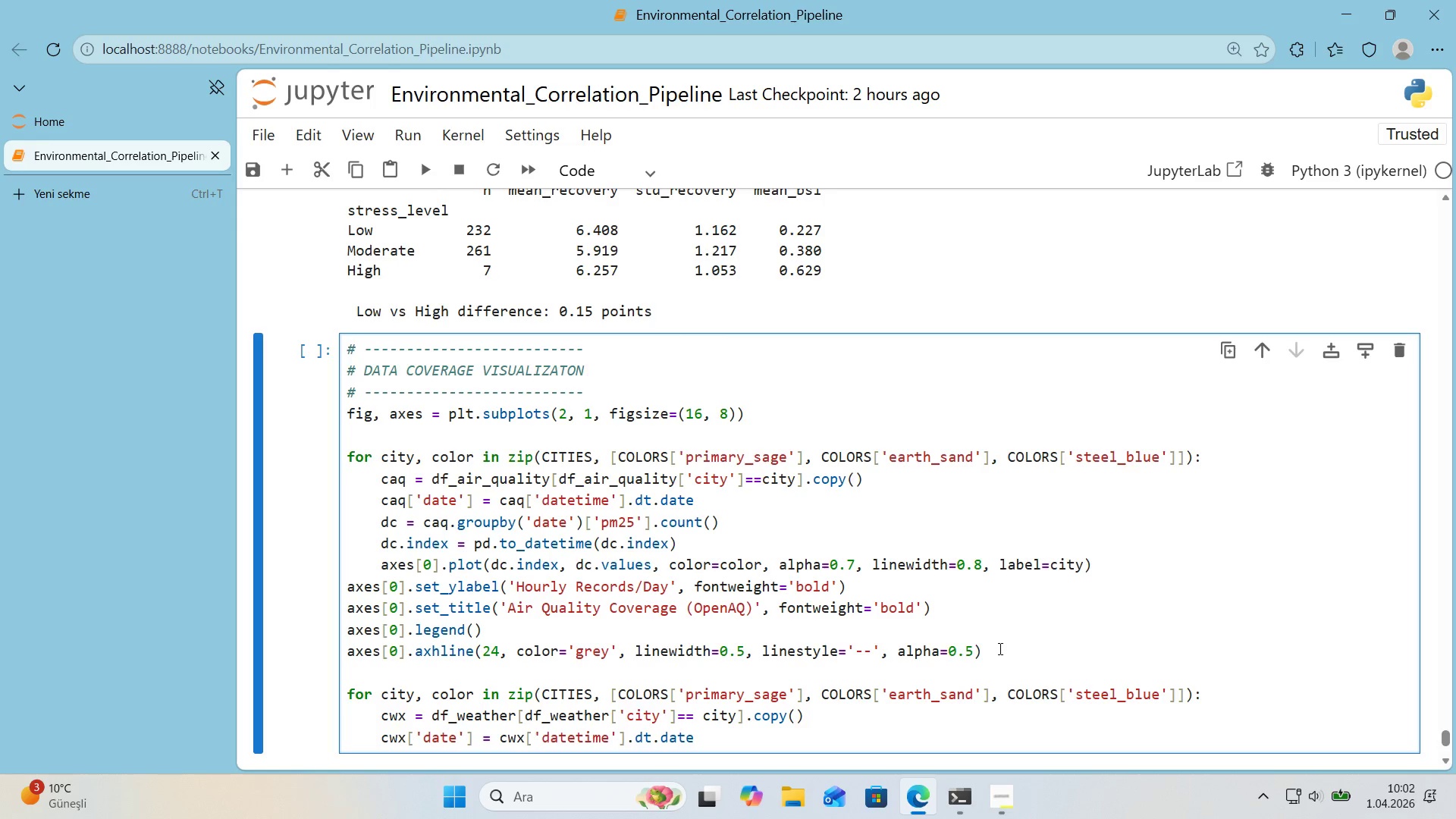 
key(Enter)
 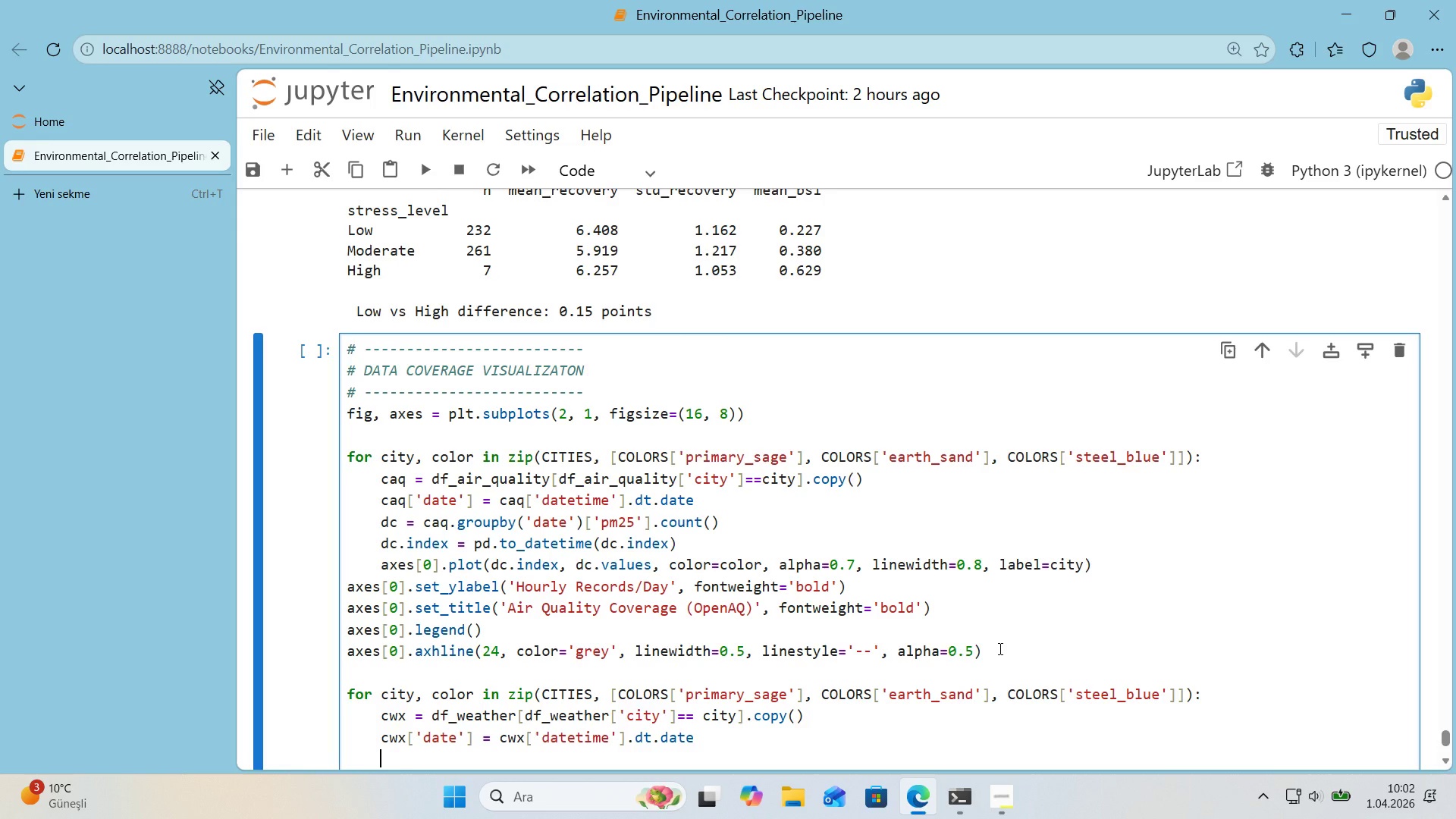 
type(dc)
 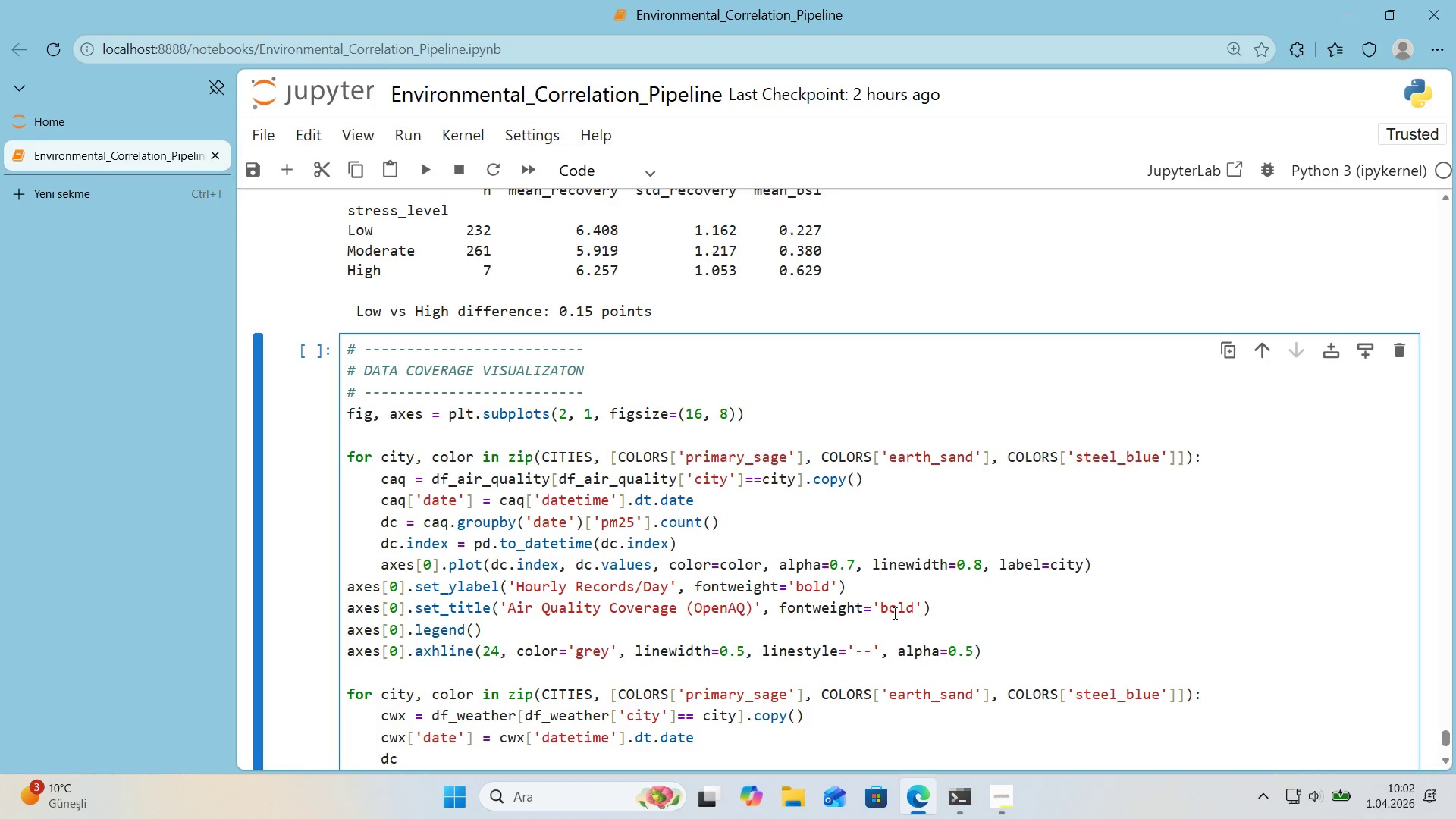 
scroll: coordinate [887, 613], scroll_direction: down, amount: 1.0
 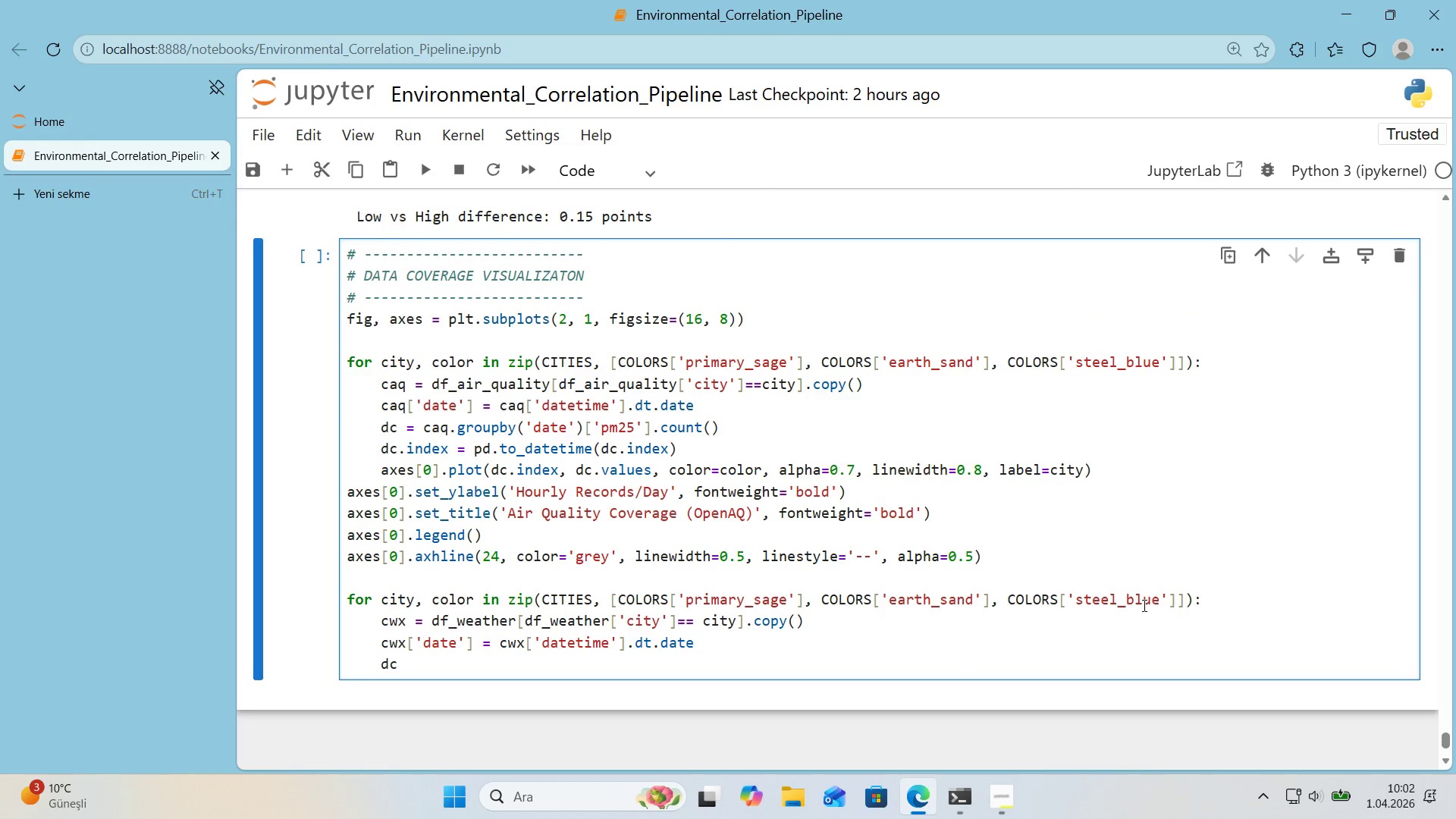 
type( ) cwx.groupby*()
 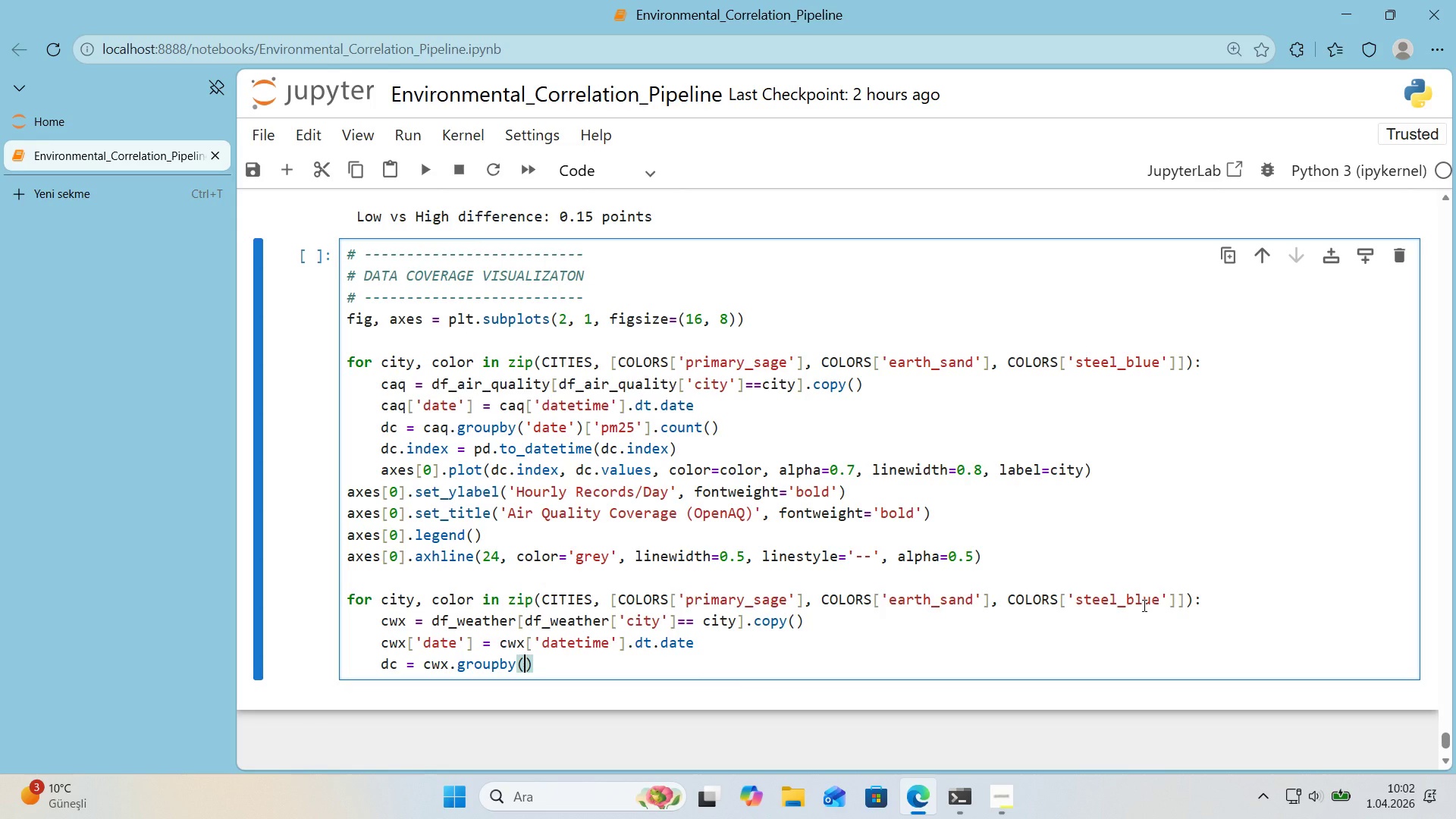 
 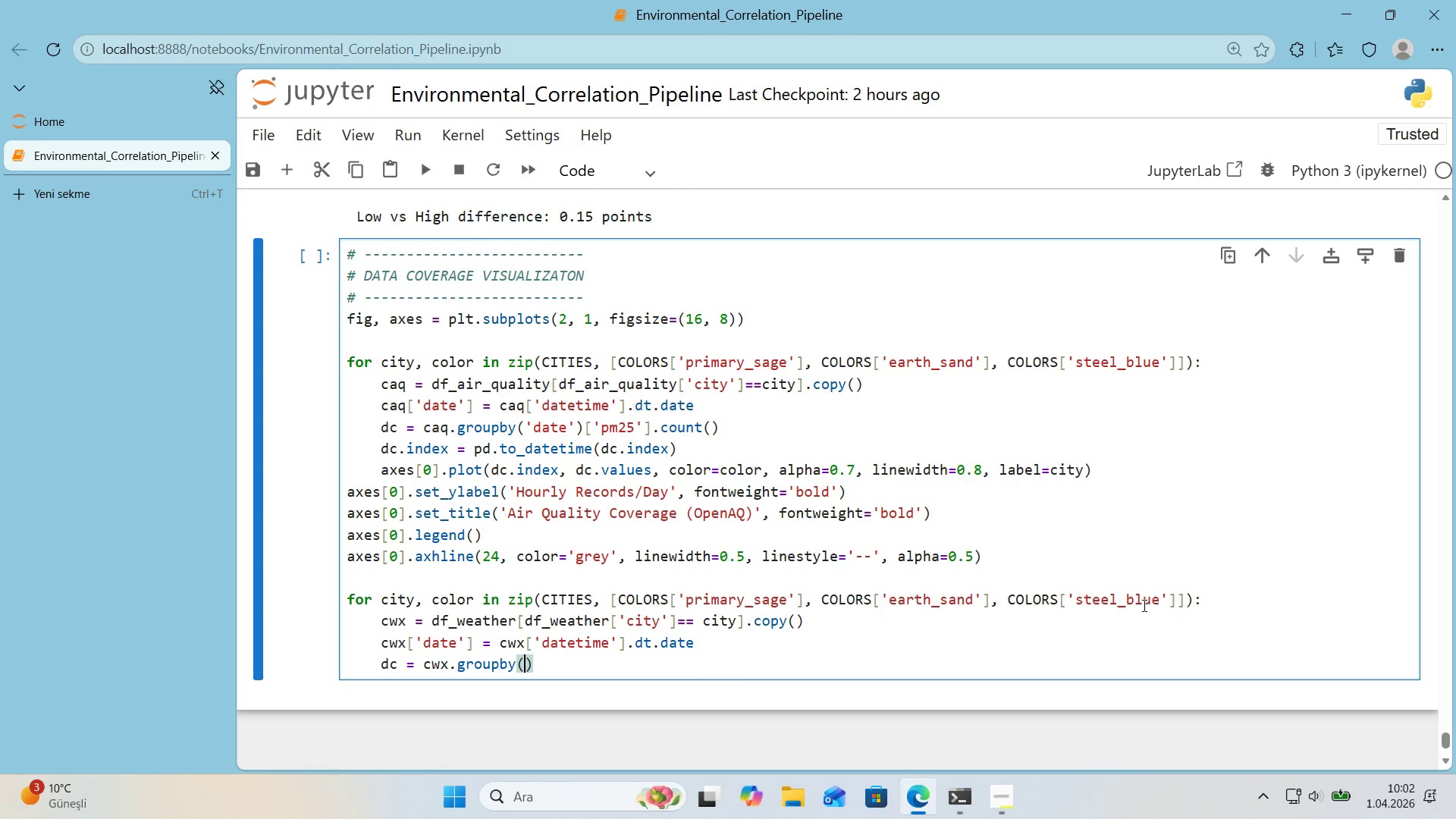 
key(ArrowLeft)
 